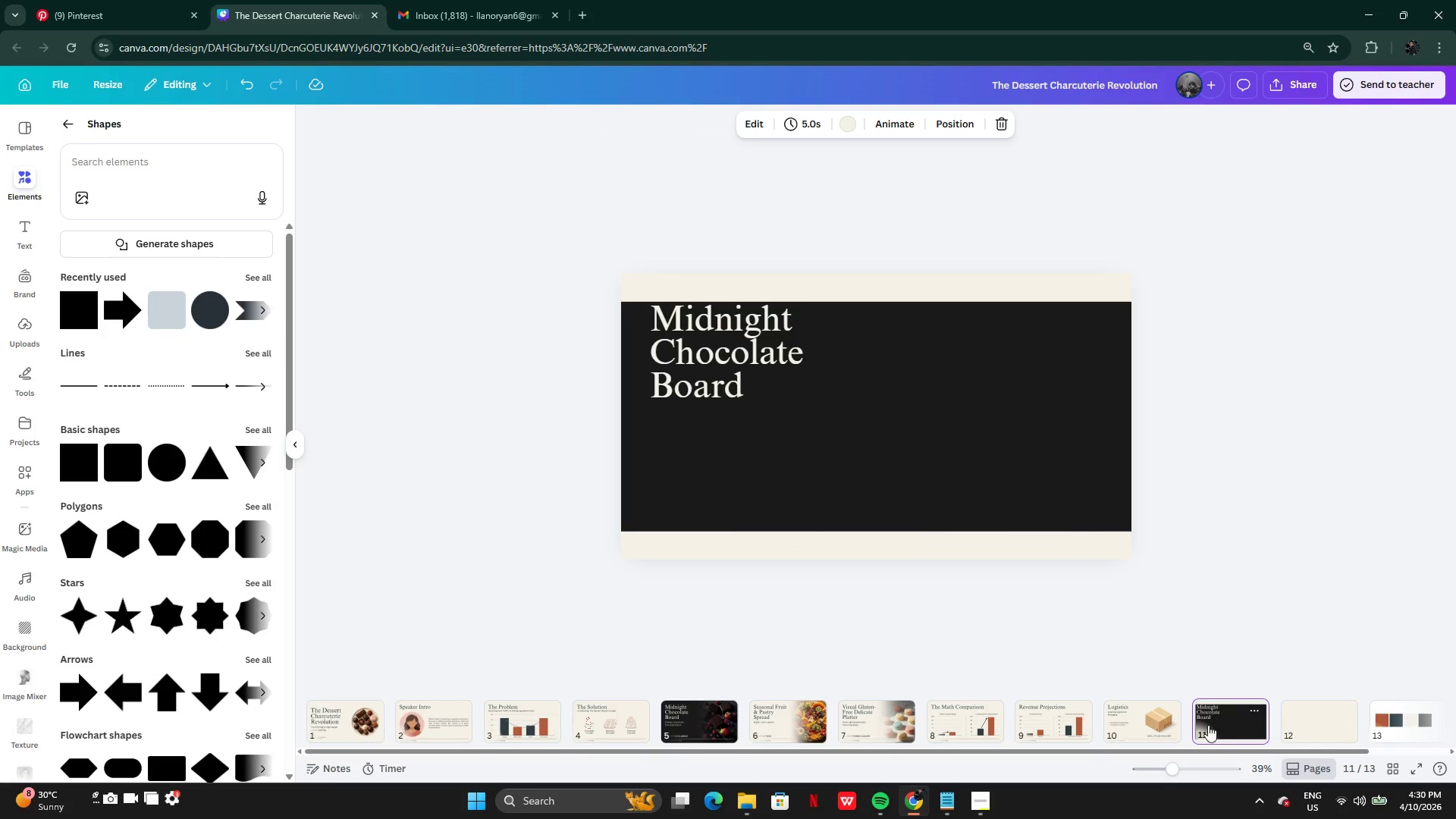 
key(Control+V)
 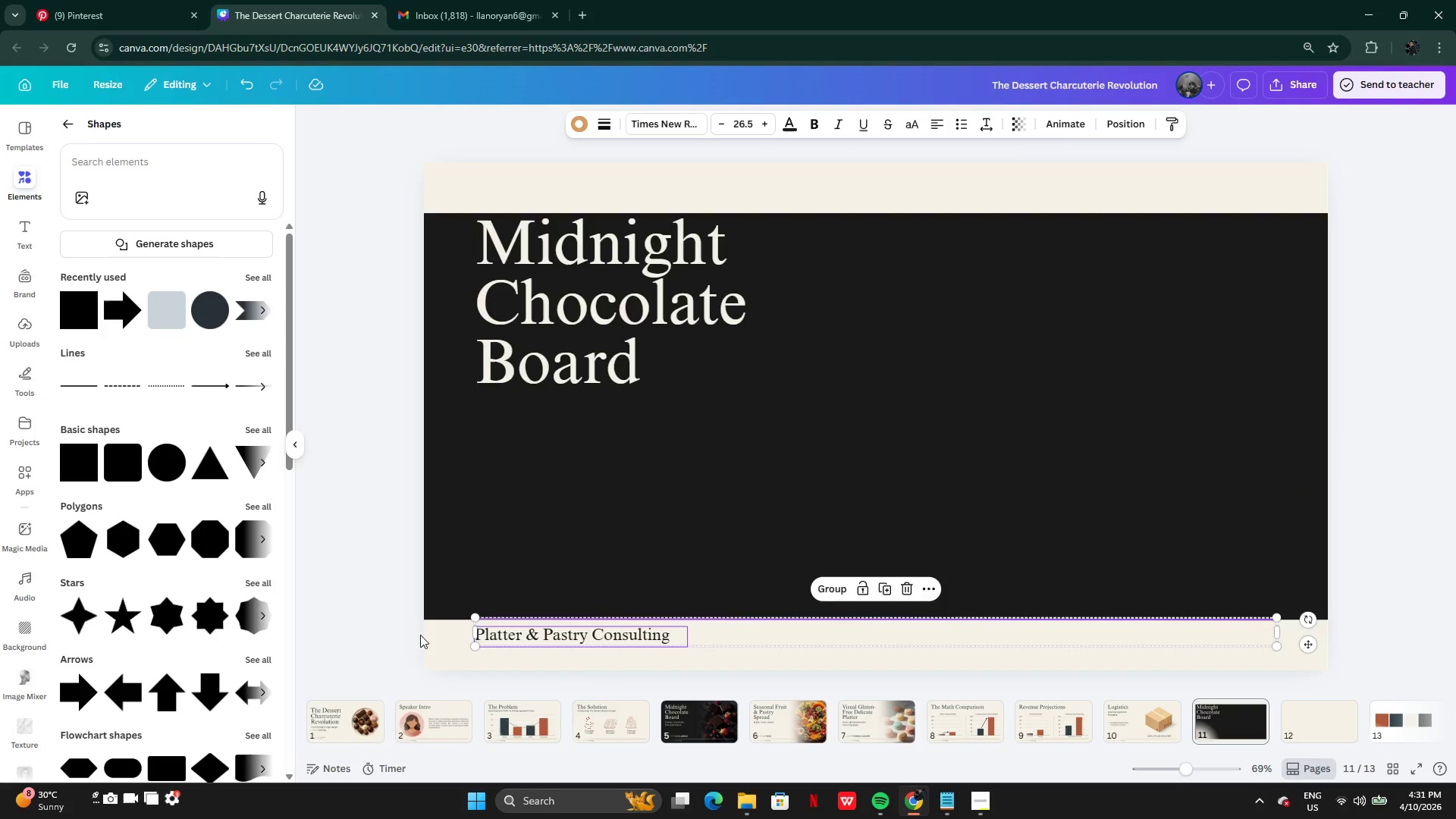 
left_click([351, 582])
 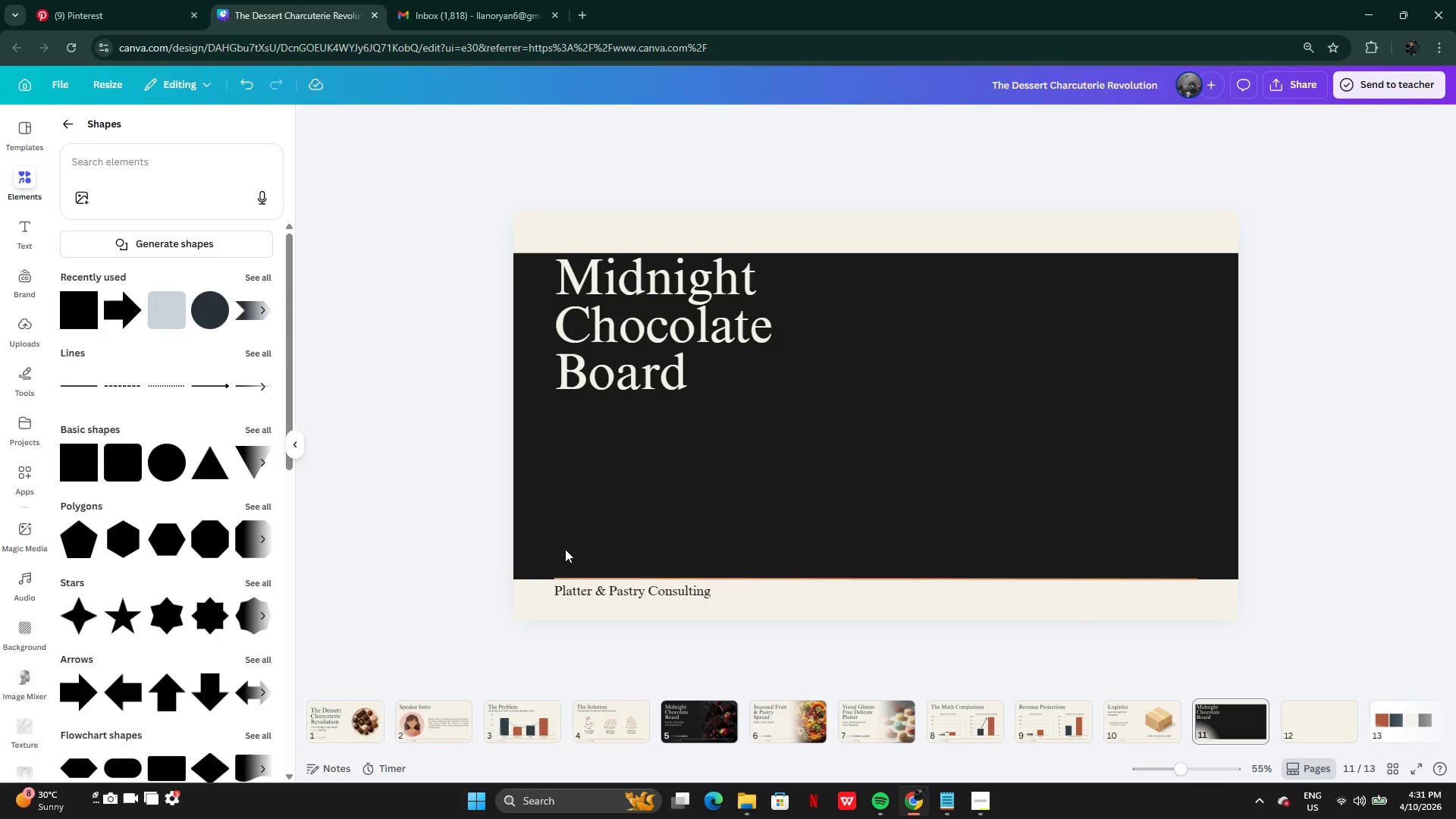 
left_click([765, 506])
 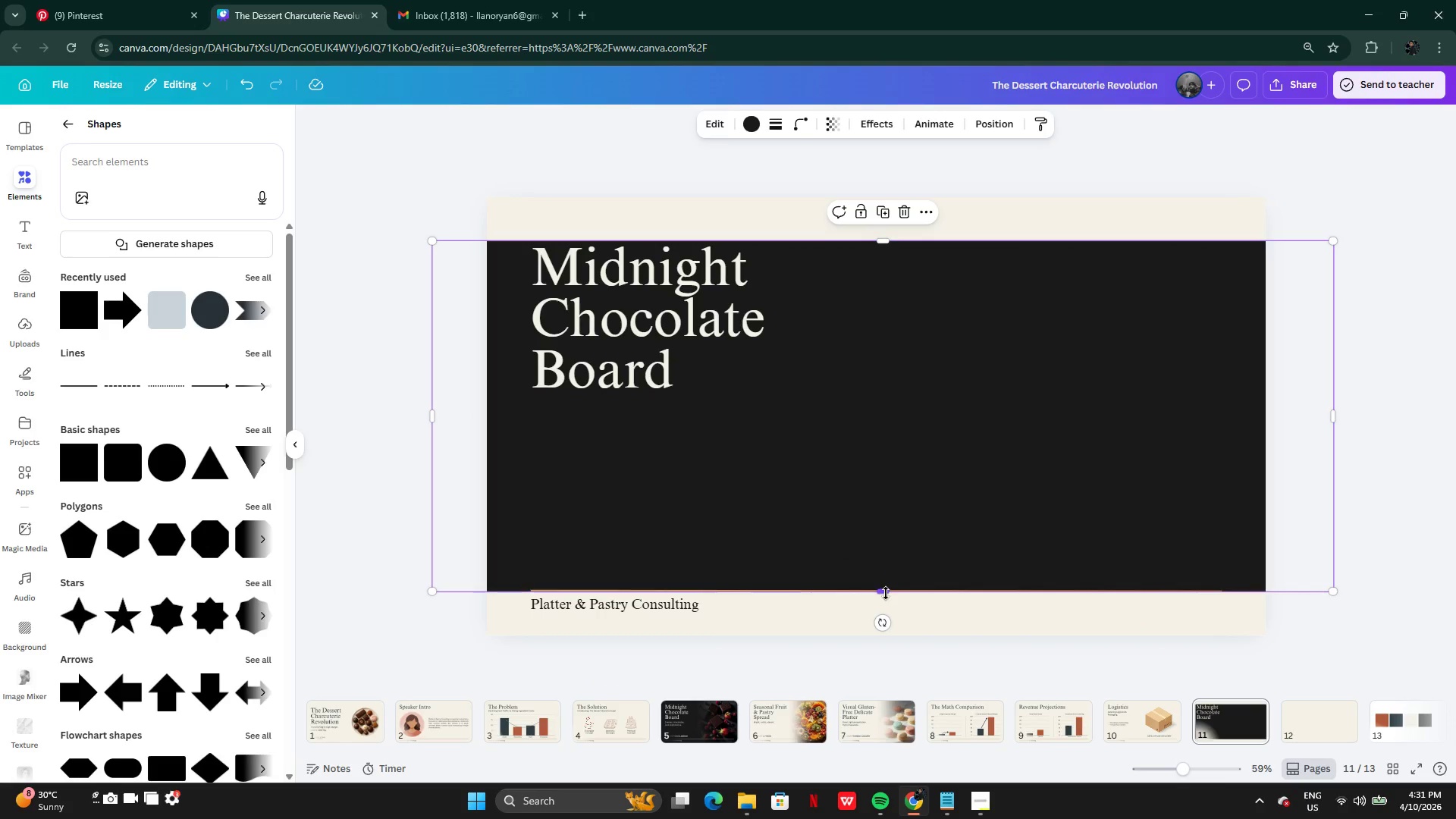 
left_click_drag(start_coordinate=[885, 592], to_coordinate=[885, 585])
 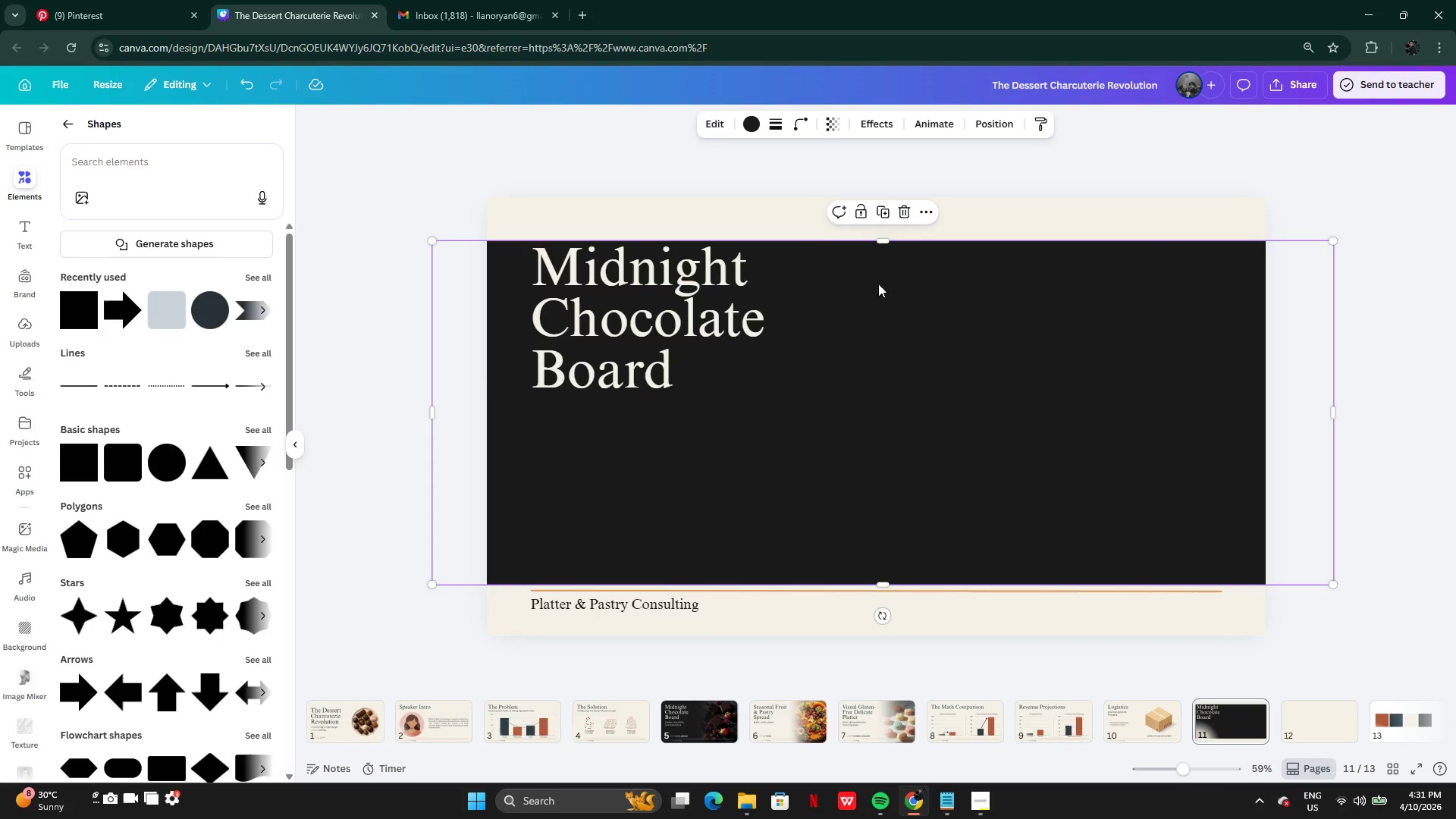 
left_click([885, 585])
 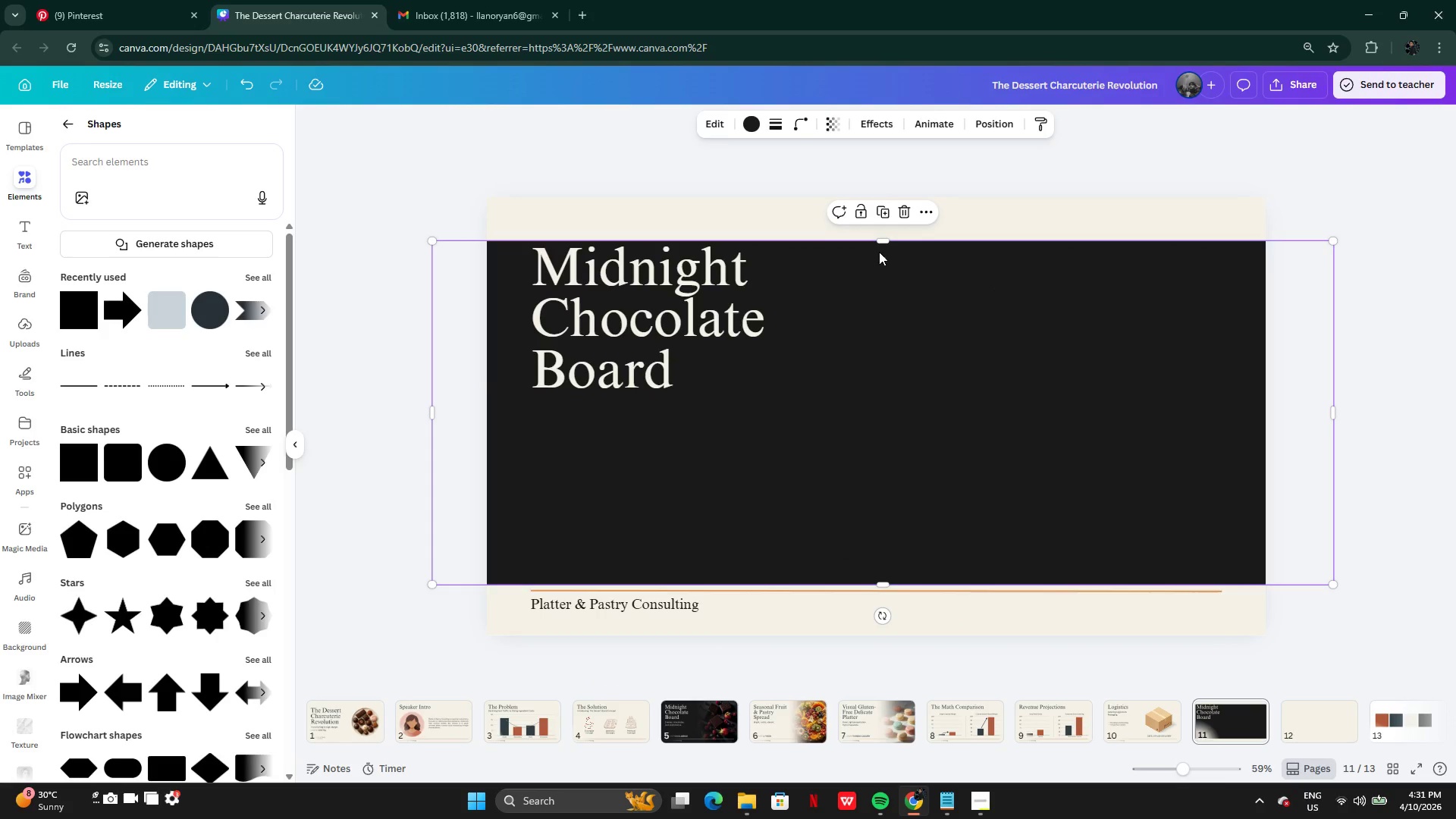 
left_click([1386, 457])
 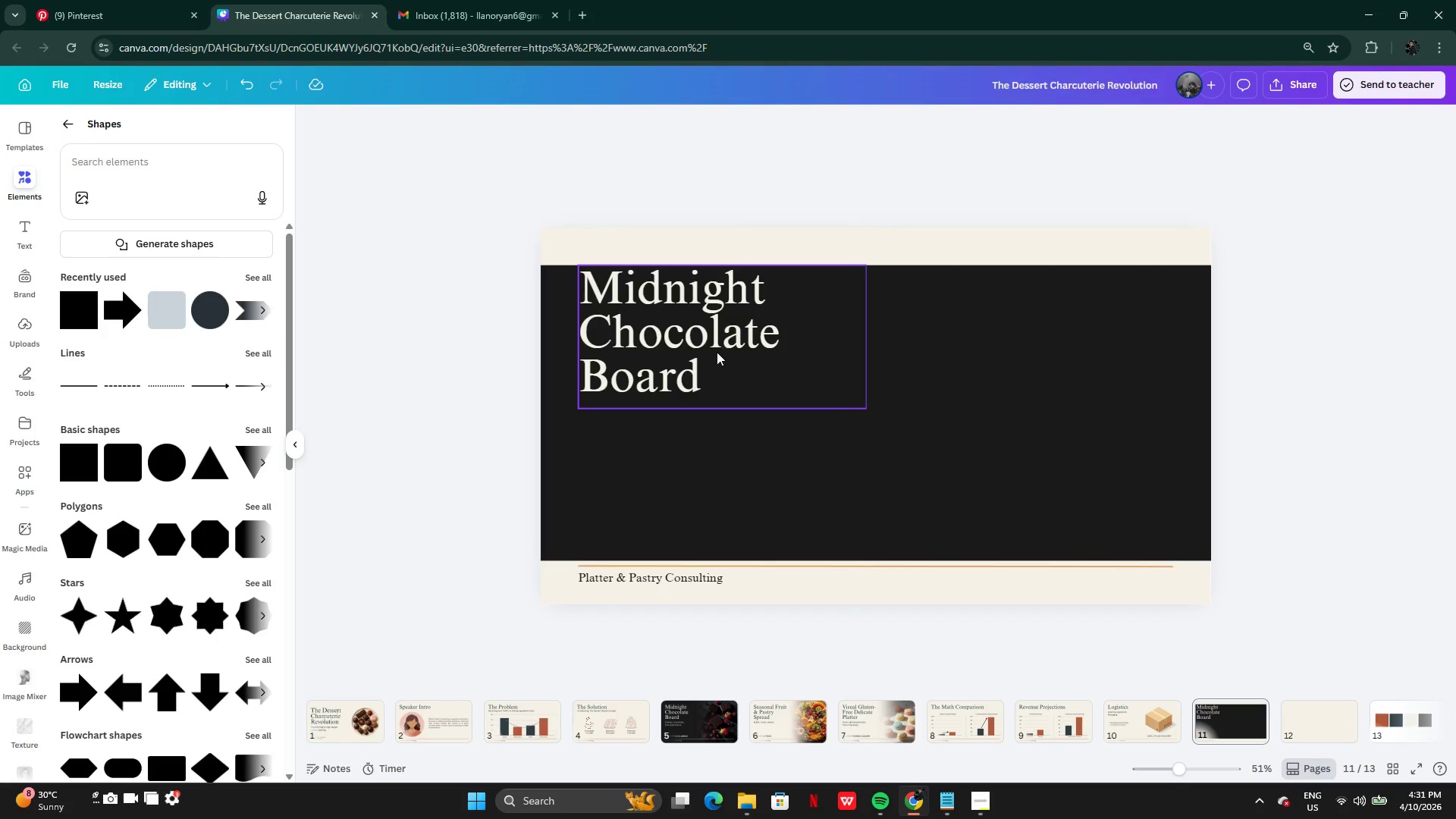 
left_click([674, 337])
 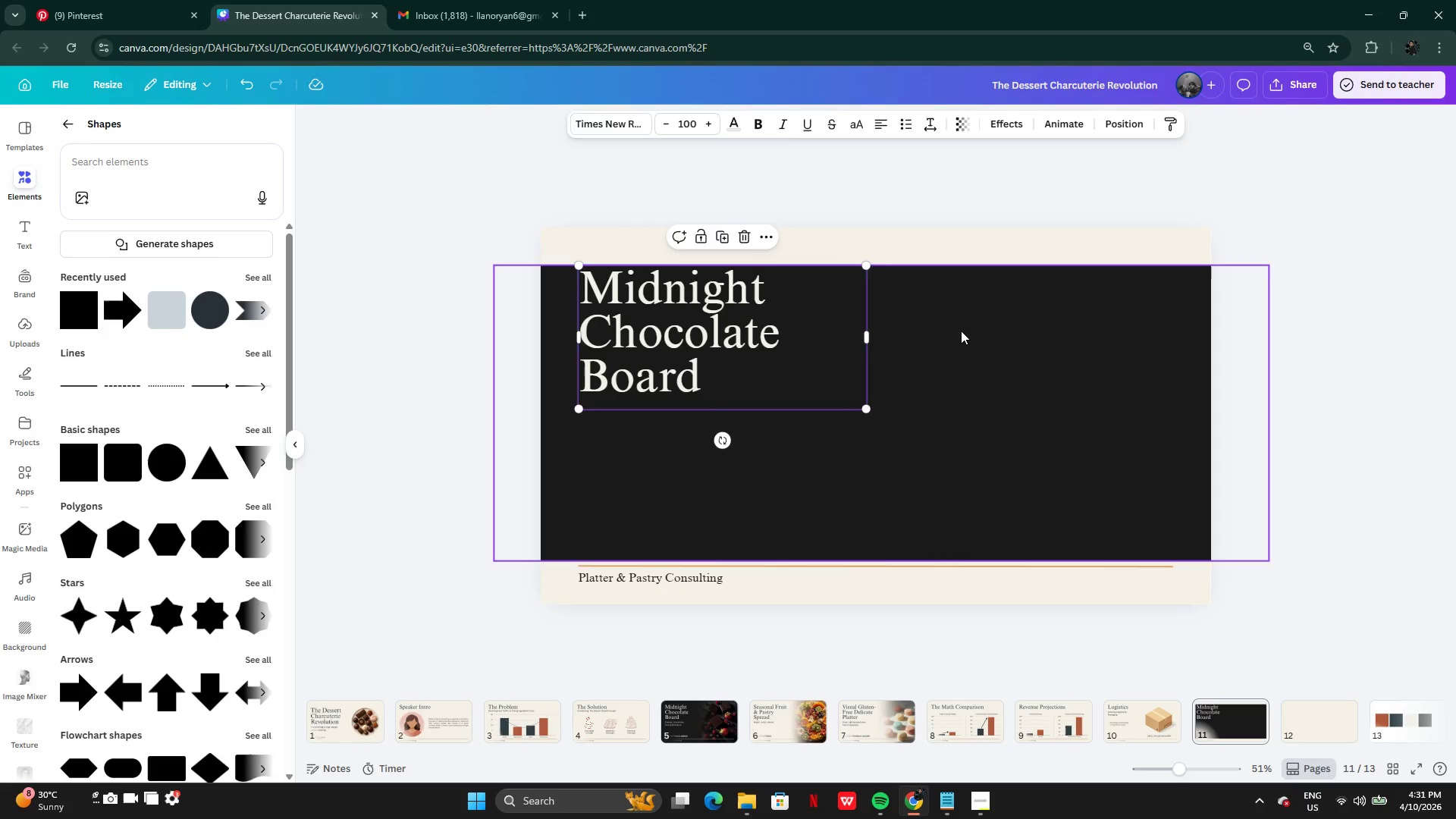 
left_click_drag(start_coordinate=[961, 331], to_coordinate=[955, 284])
 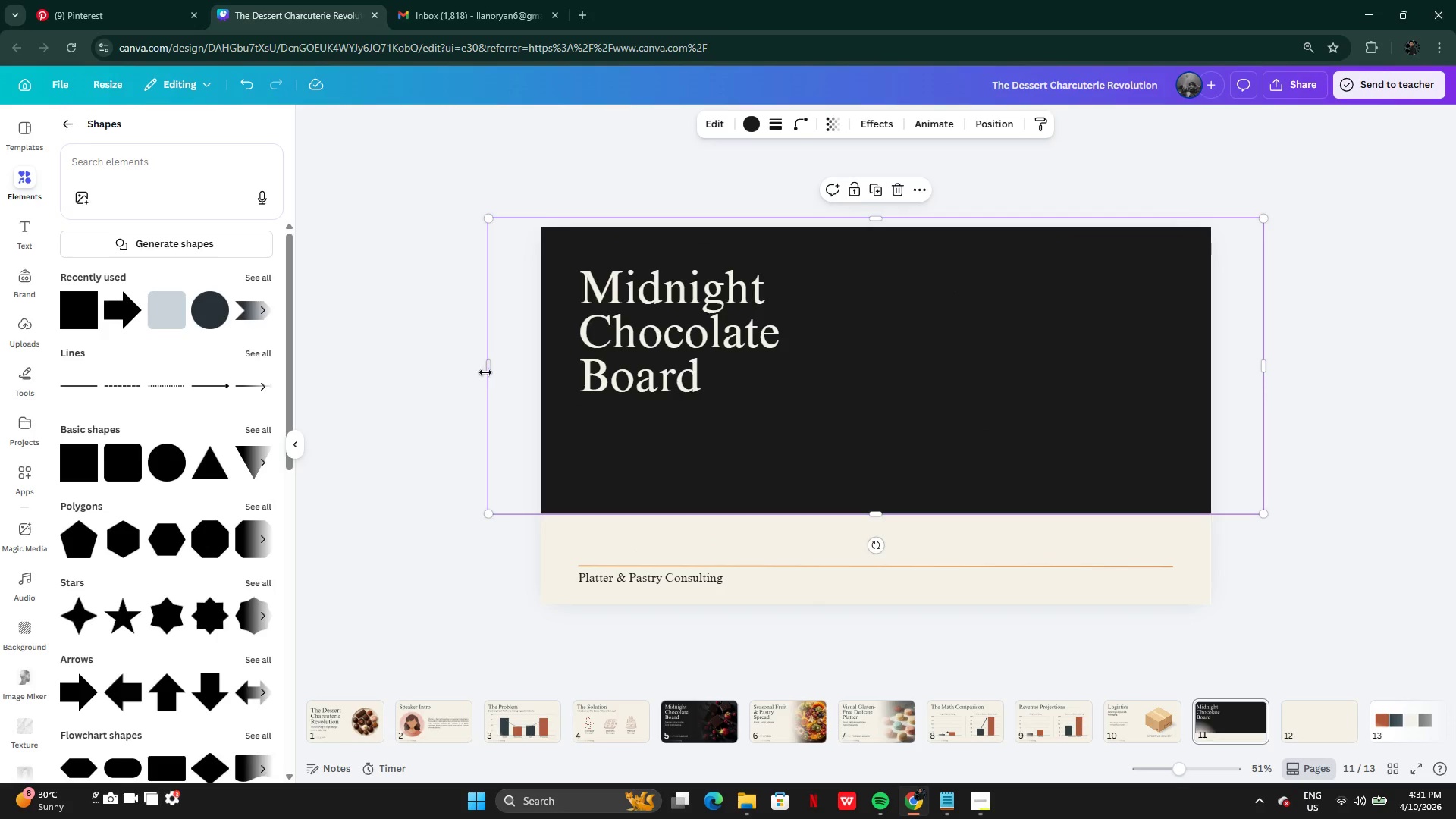 
left_click_drag(start_coordinate=[489, 366], to_coordinate=[576, 372])
 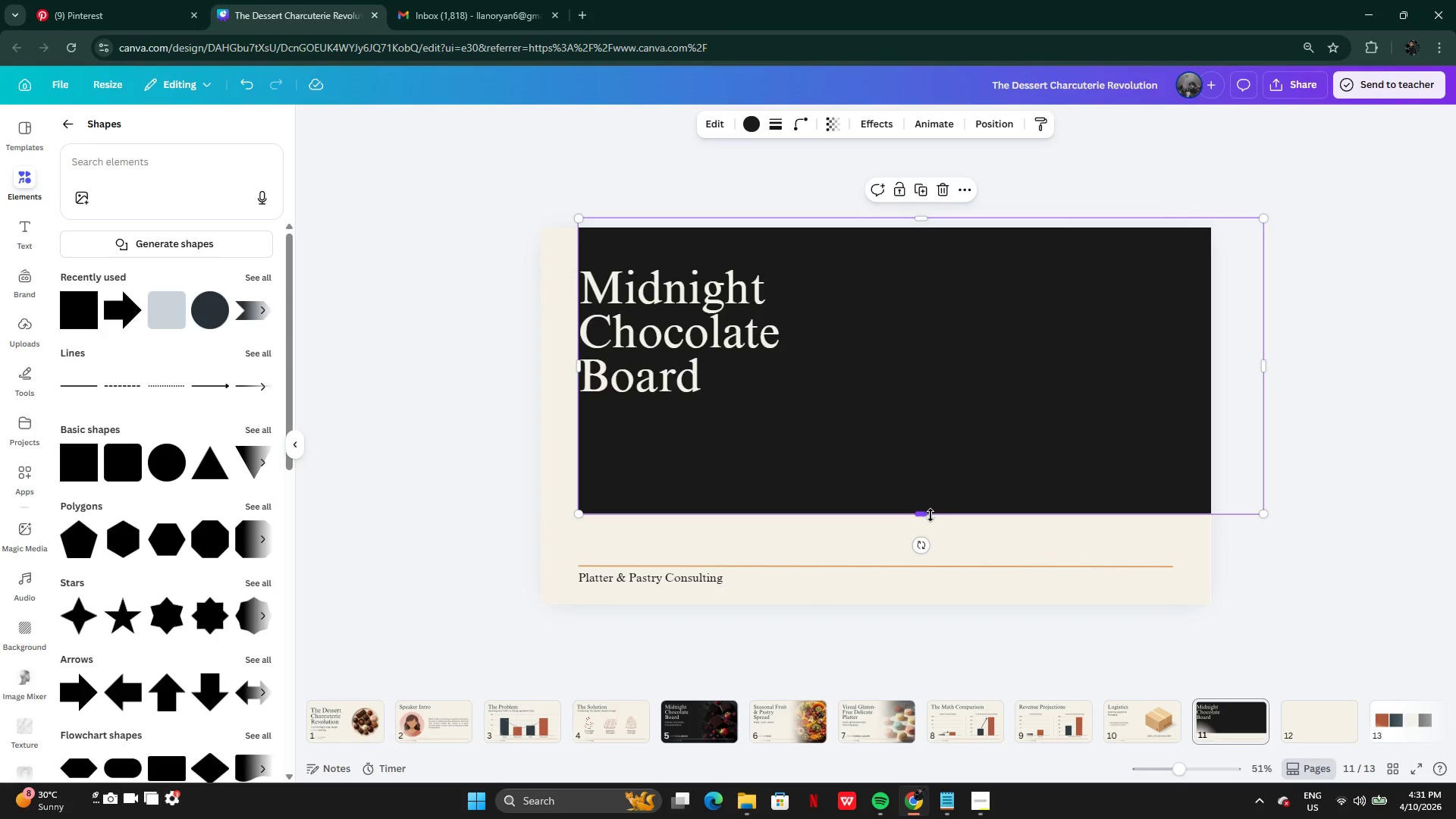 
left_click_drag(start_coordinate=[927, 516], to_coordinate=[921, 557])
 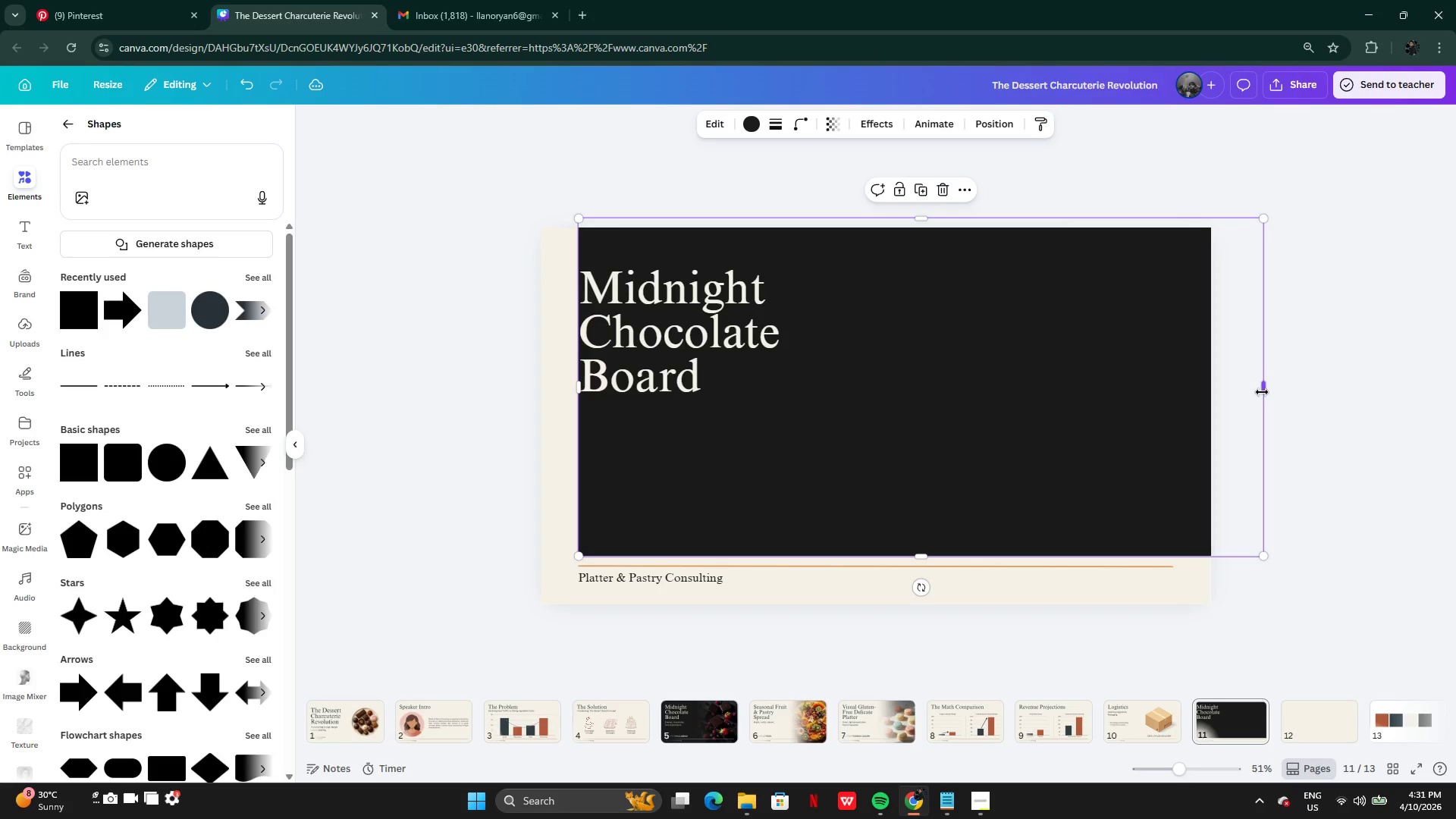 
left_click_drag(start_coordinate=[1263, 392], to_coordinate=[1171, 397])
 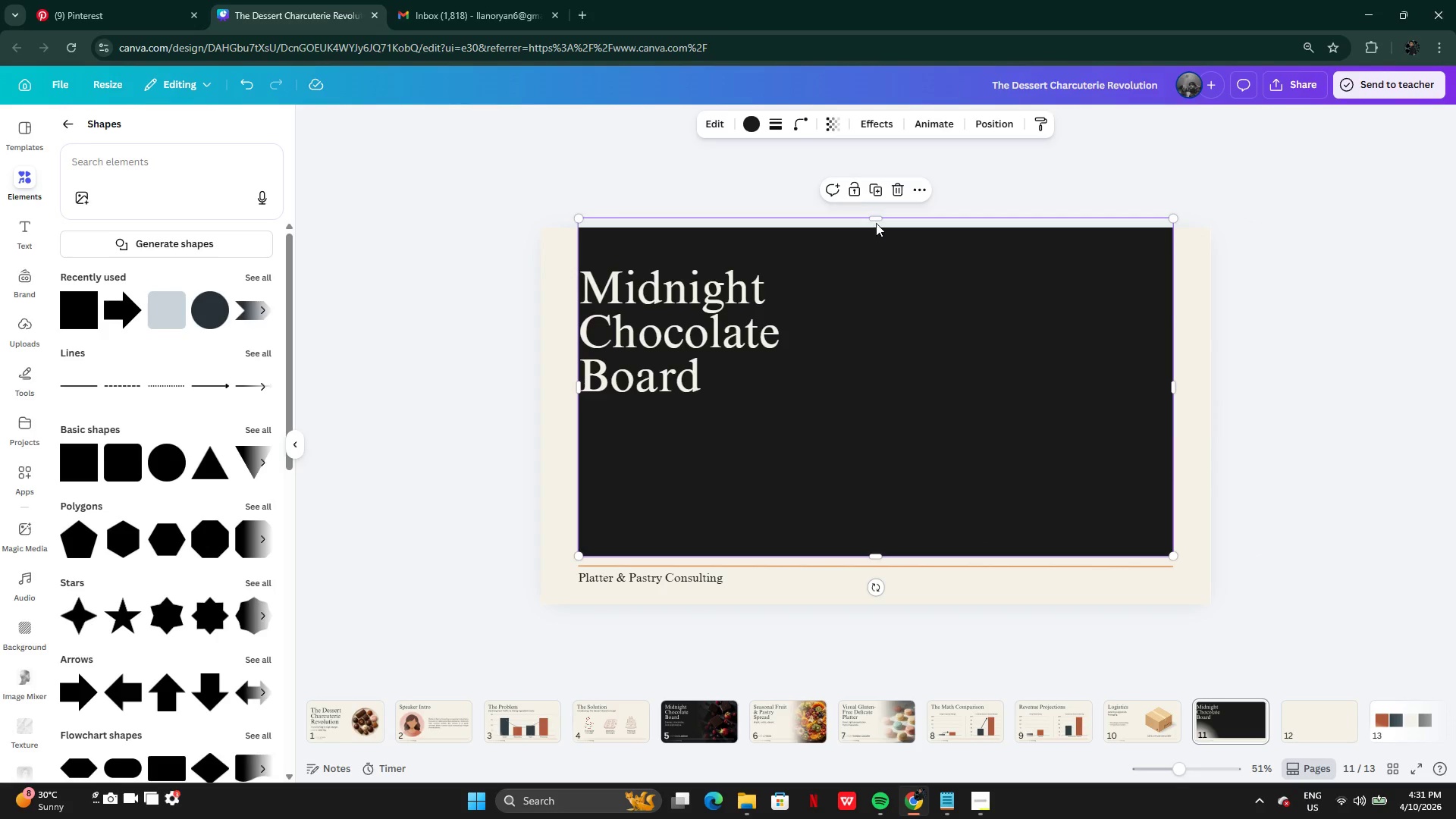 
left_click_drag(start_coordinate=[875, 218], to_coordinate=[861, 267])
 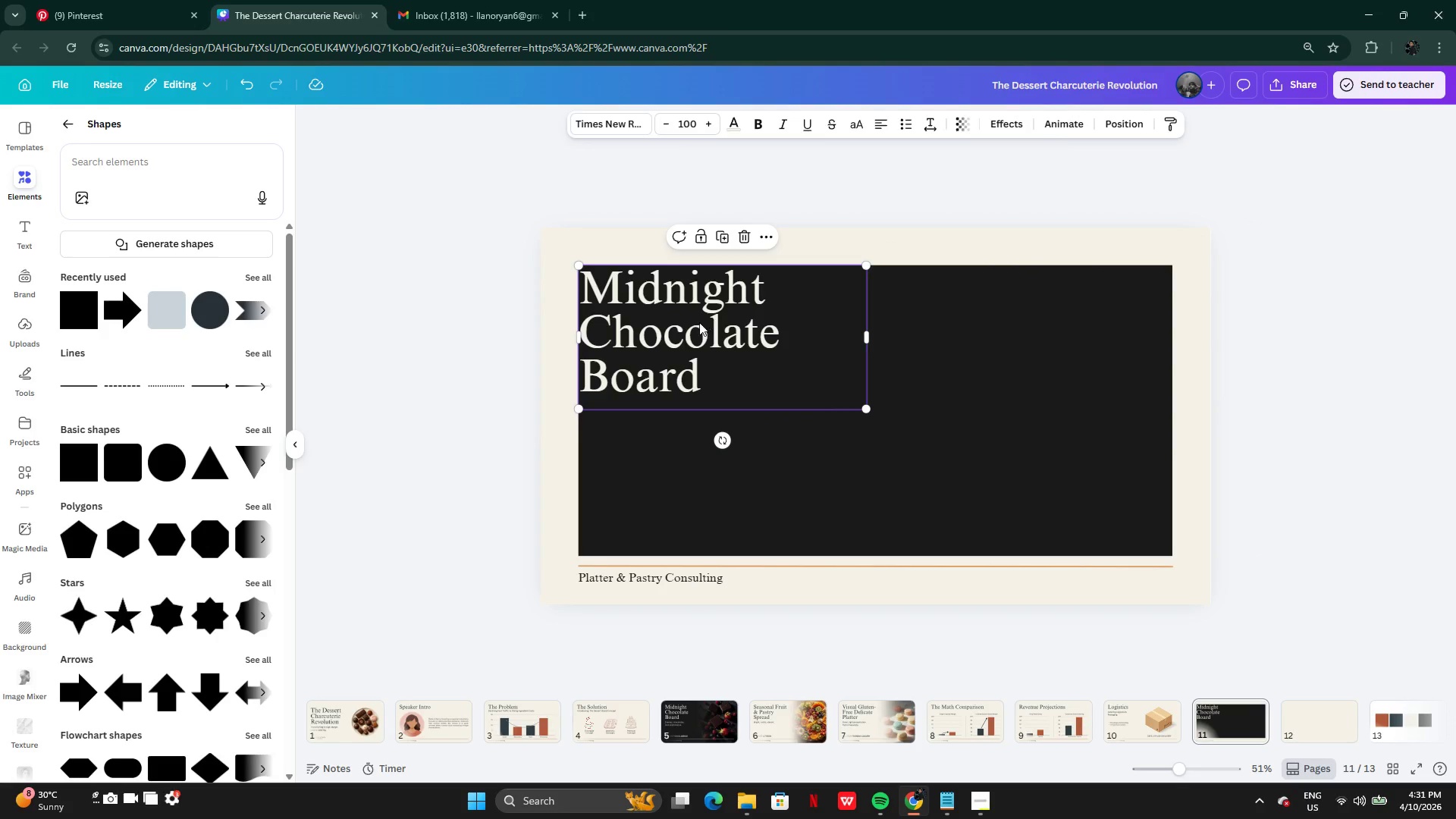 
left_click_drag(start_coordinate=[699, 322], to_coordinate=[709, 329])
 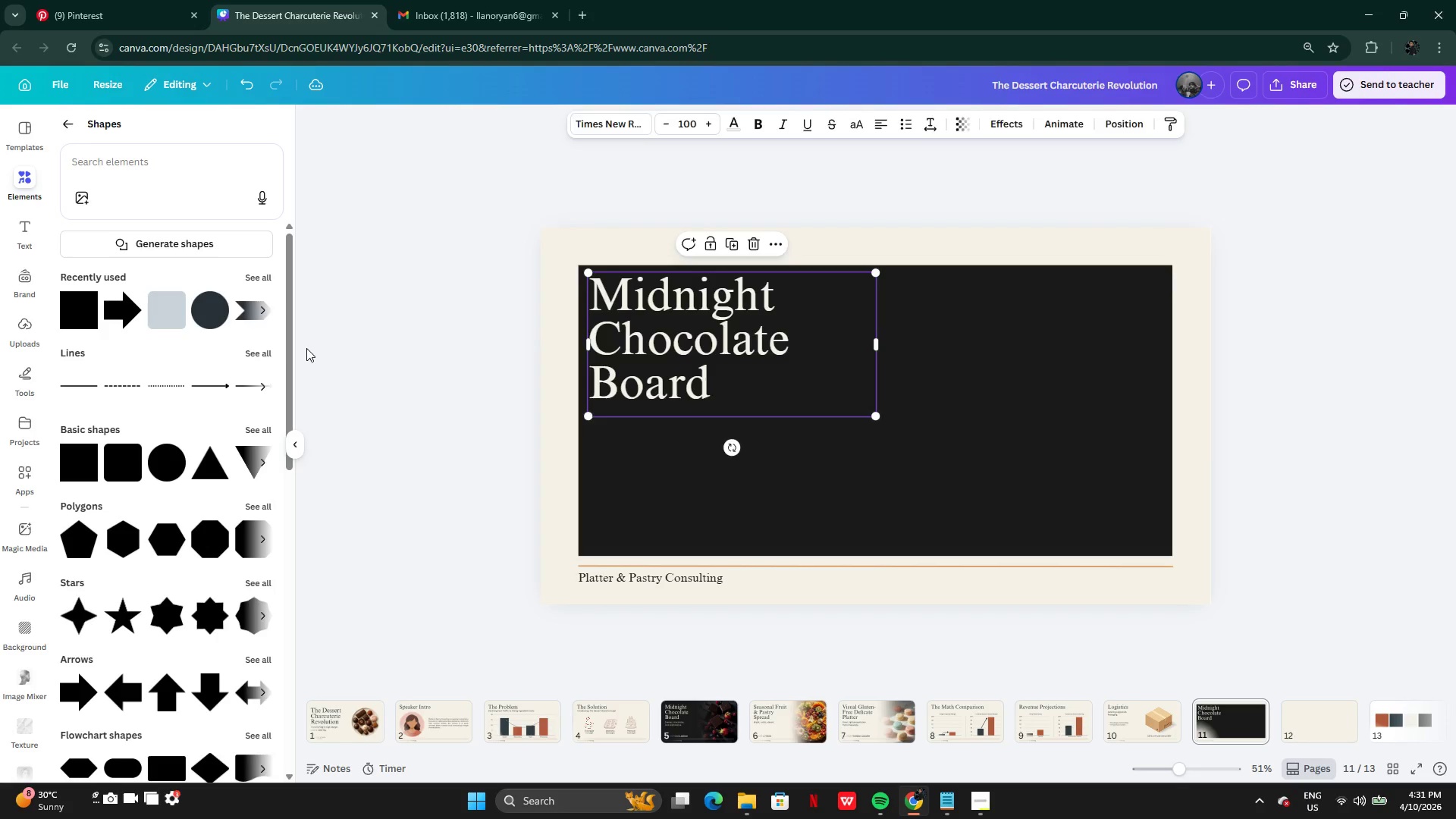 
left_click([306, 348])
 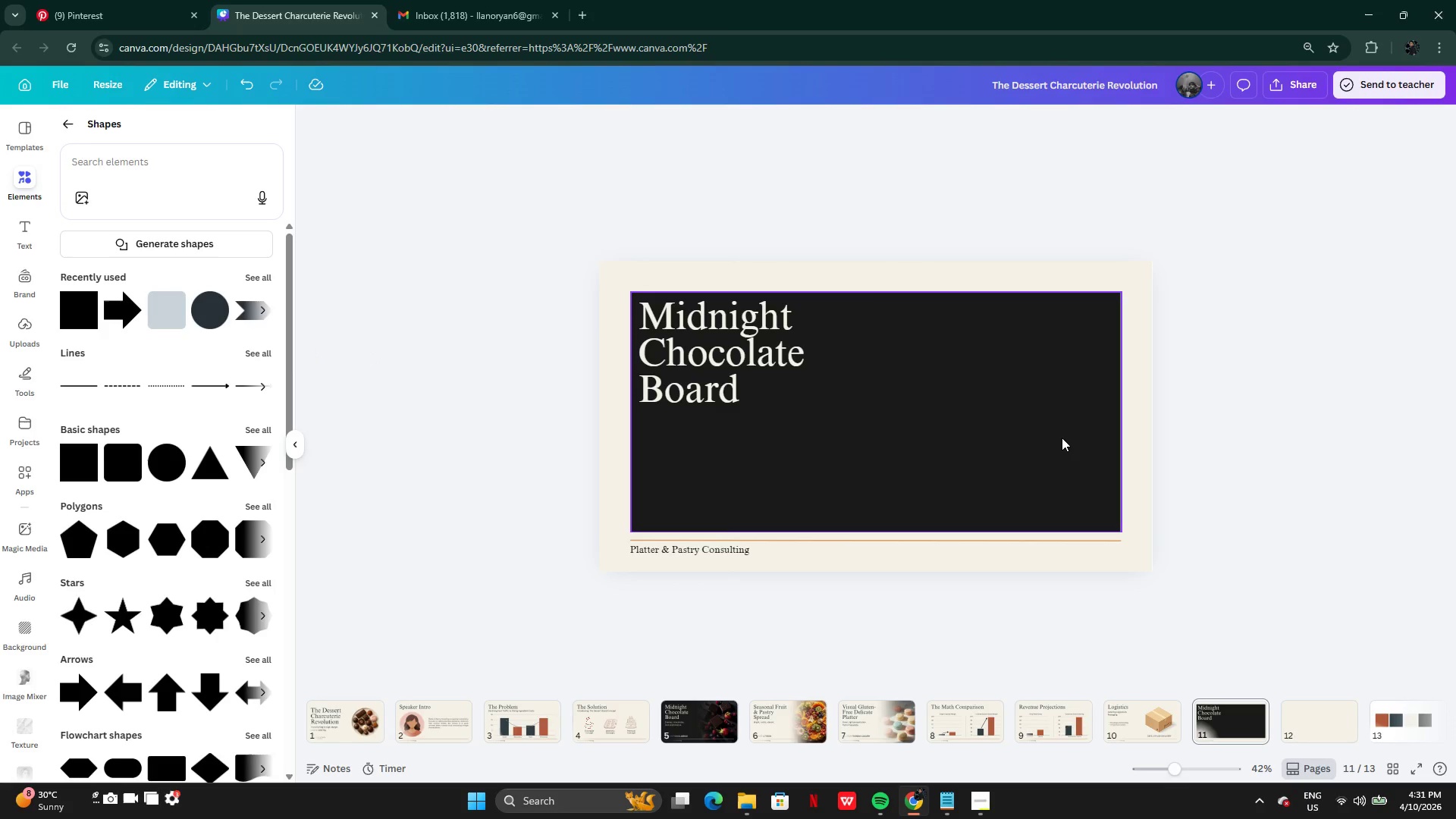 
left_click_drag(start_coordinate=[995, 428], to_coordinate=[1240, 466])
 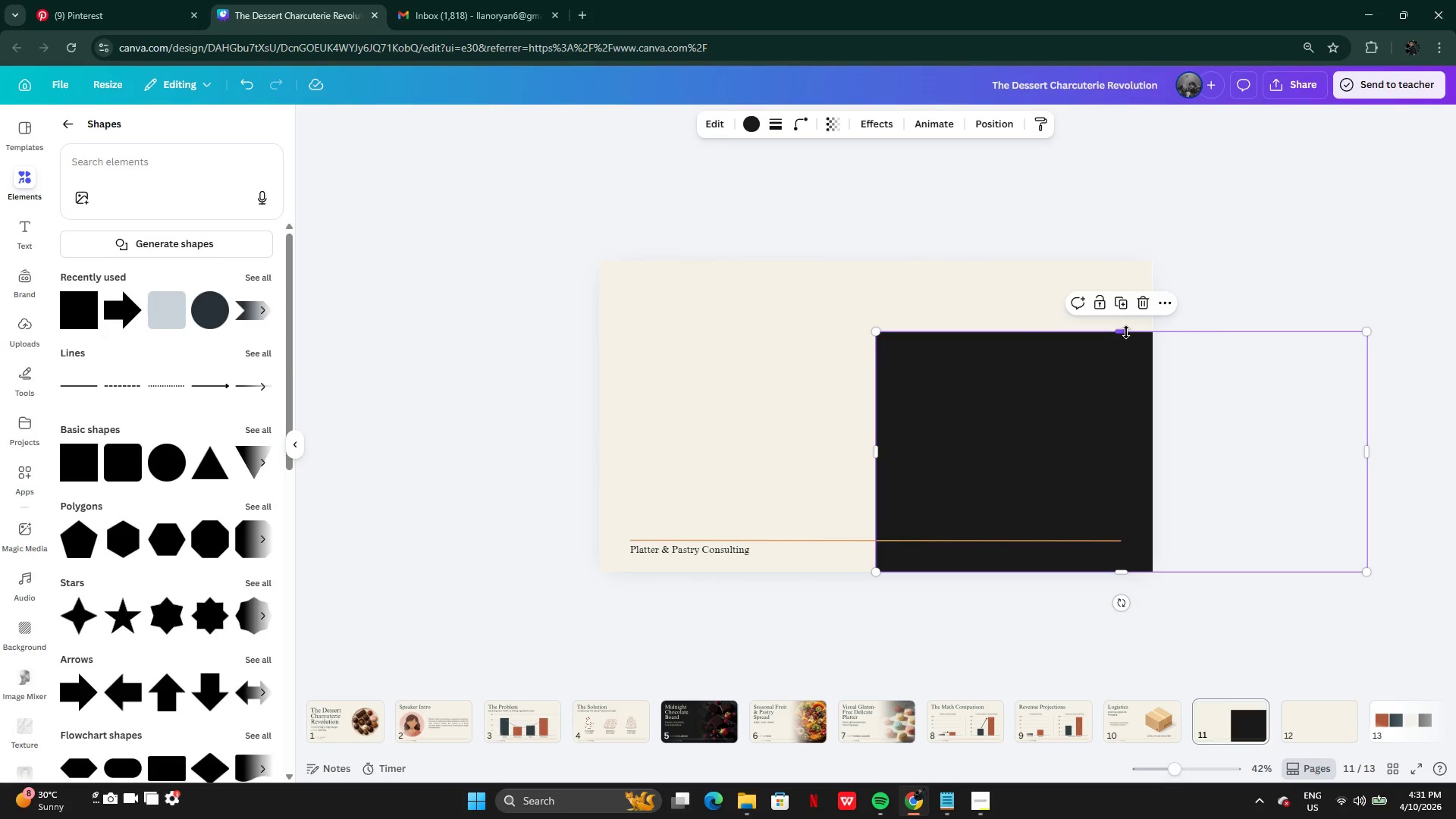 
left_click_drag(start_coordinate=[1125, 332], to_coordinate=[1112, 256])
 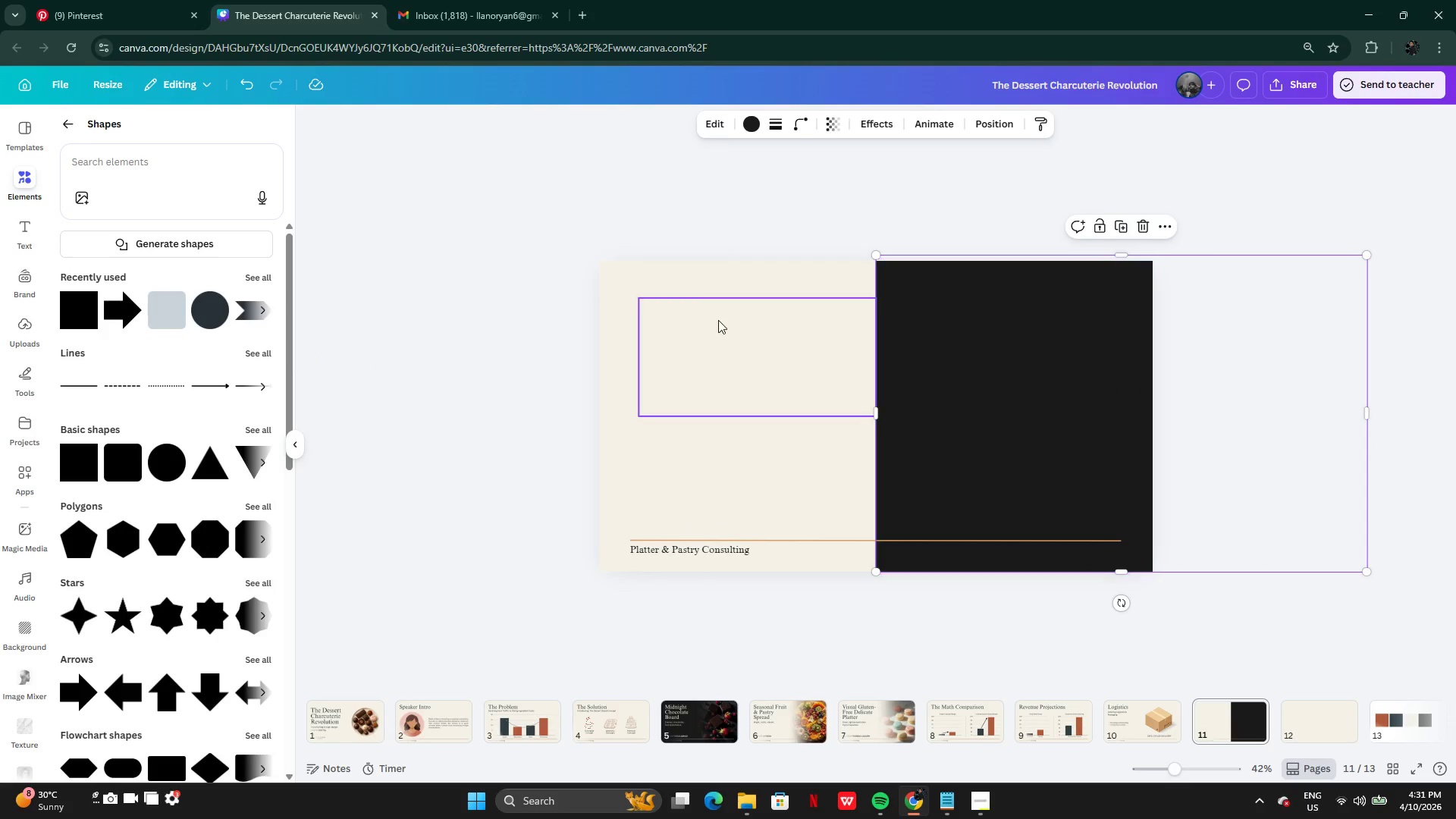 
left_click([719, 319])
 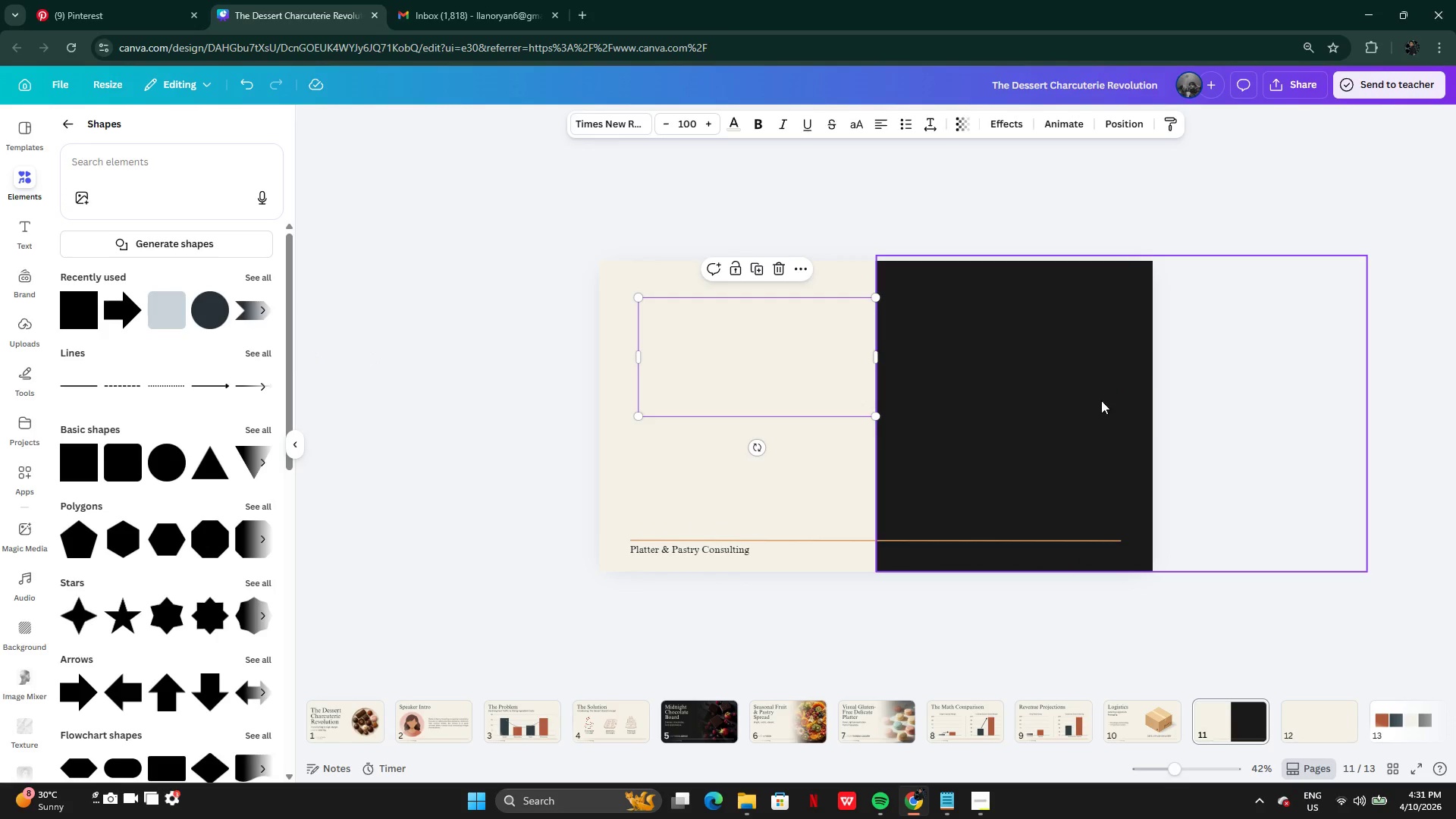 
left_click_drag(start_coordinate=[1098, 400], to_coordinate=[1025, 547])
 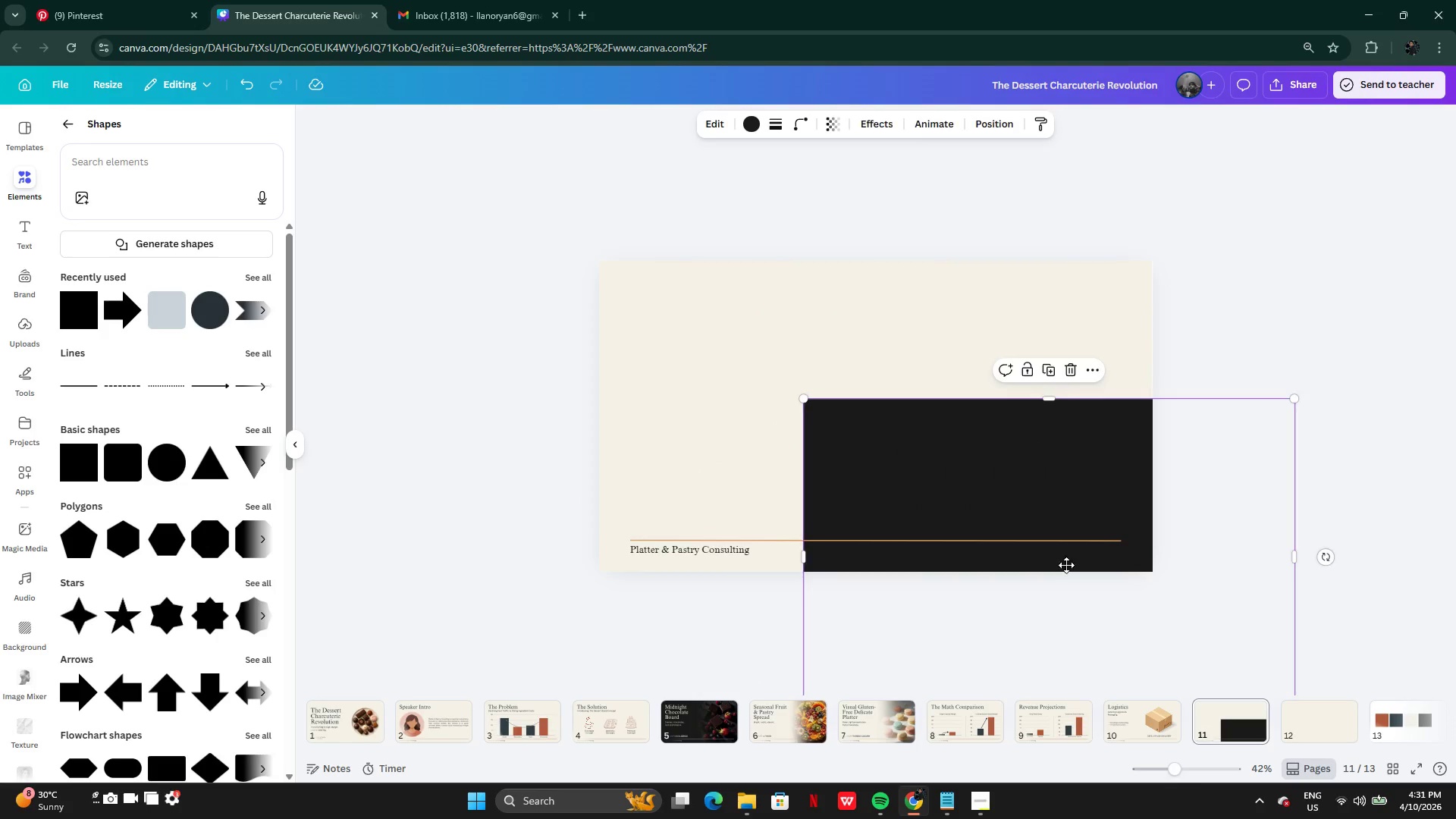 
left_click_drag(start_coordinate=[1062, 593], to_coordinate=[1146, 451])
 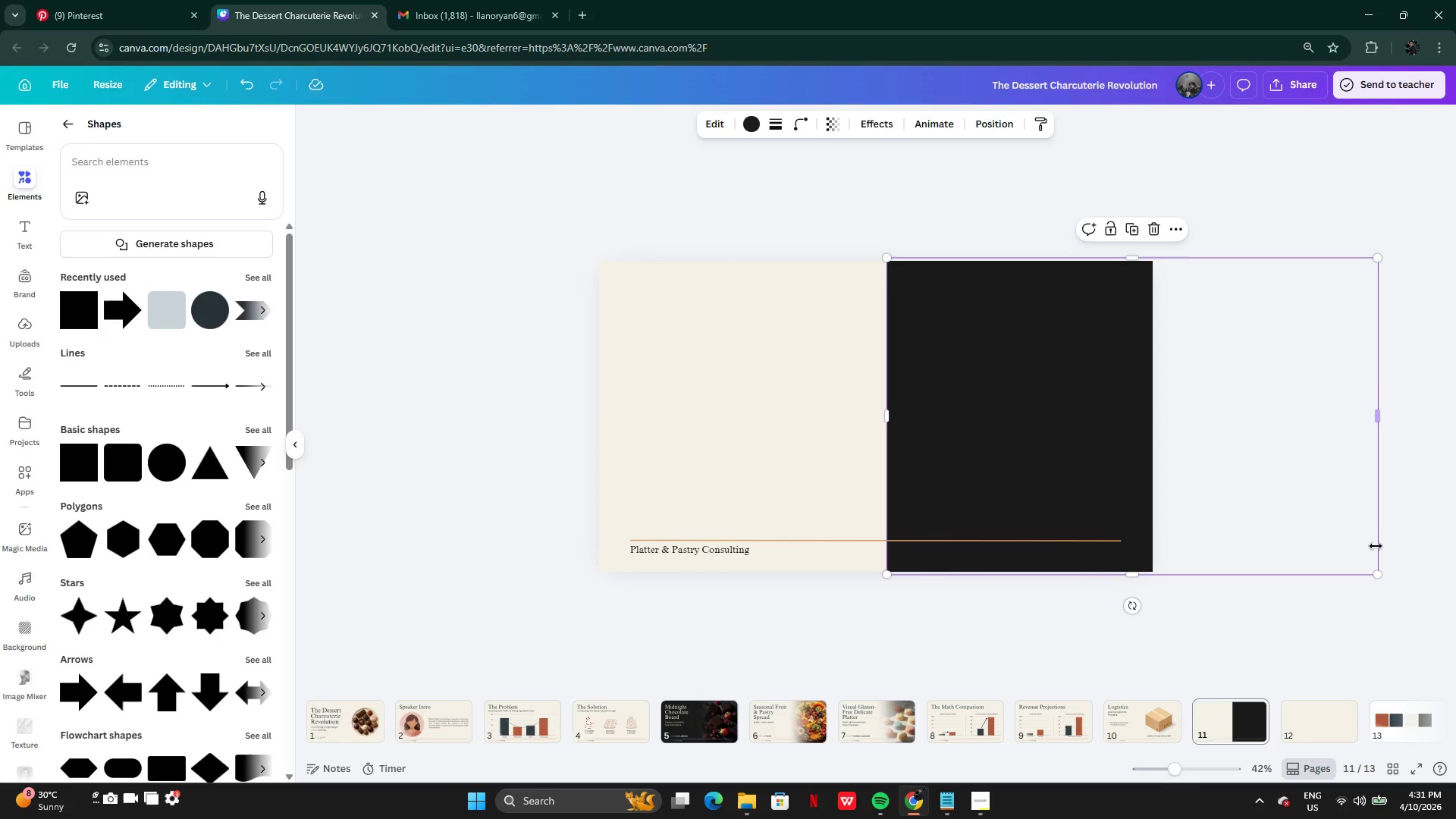 
left_click_drag(start_coordinate=[1374, 546], to_coordinate=[1153, 539])
 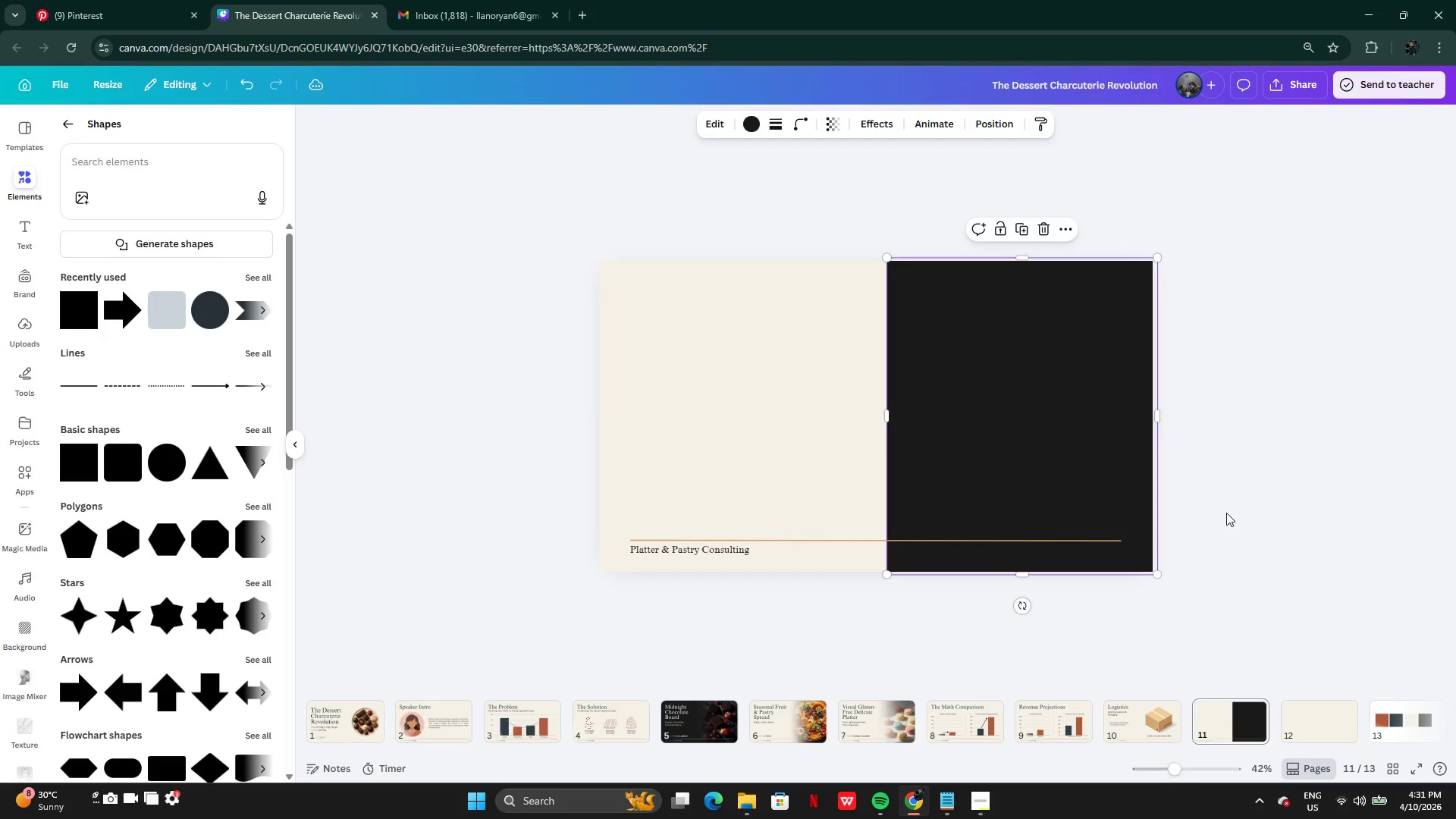 
left_click([1226, 513])
 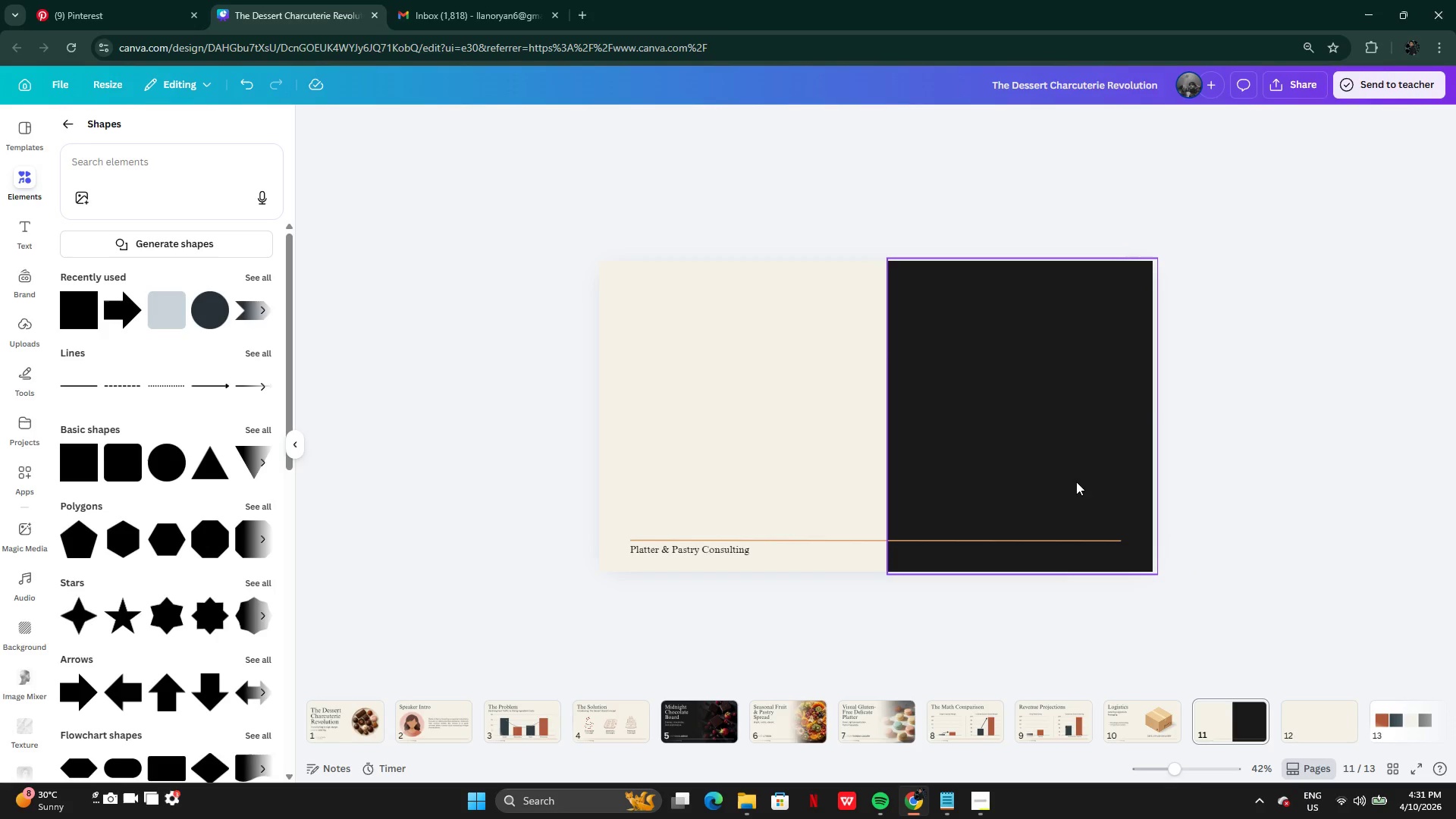 
left_click([927, 466])
 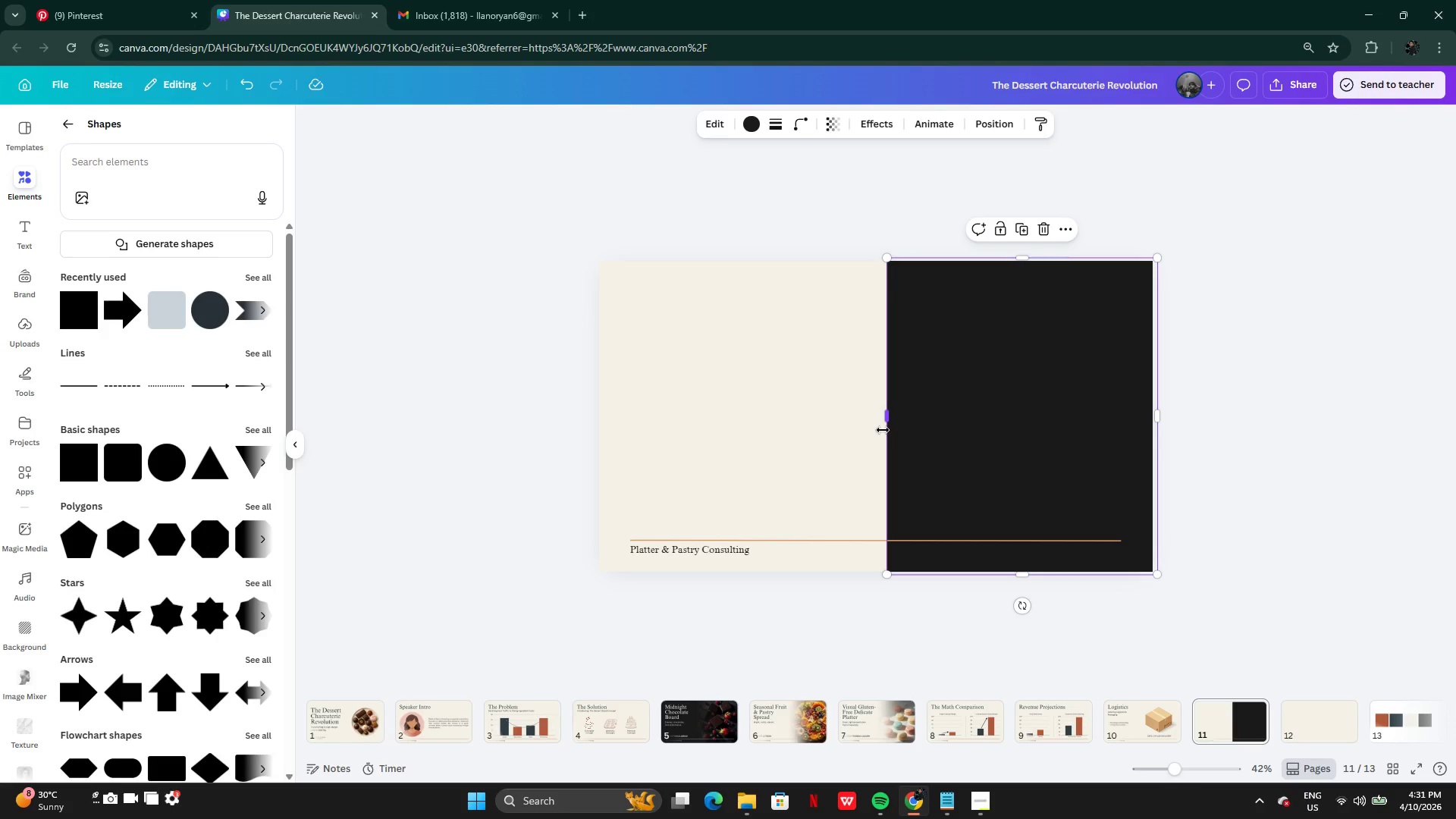 
left_click_drag(start_coordinate=[883, 430], to_coordinate=[554, 422])
 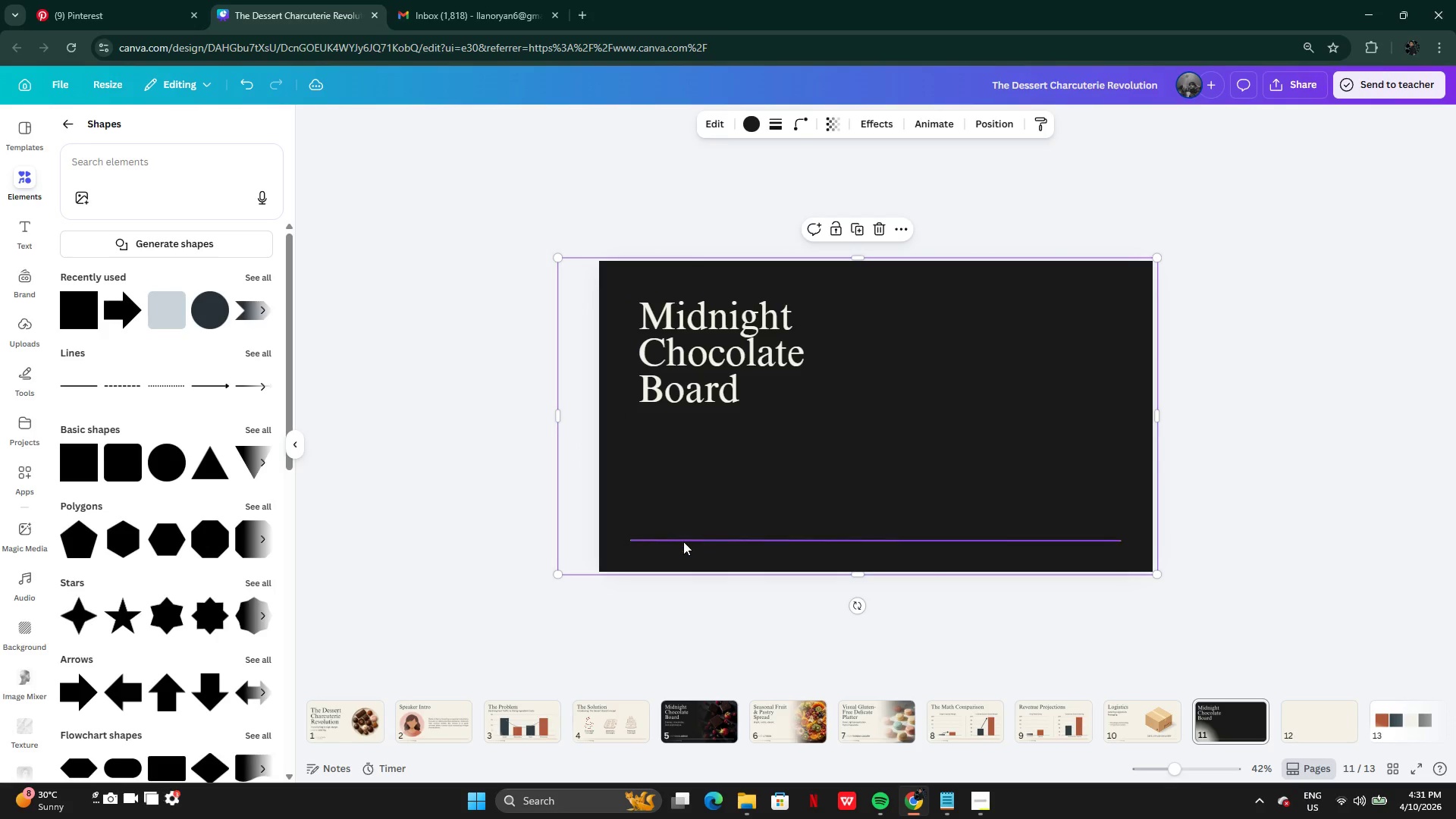 
mouse_move([695, 554])
 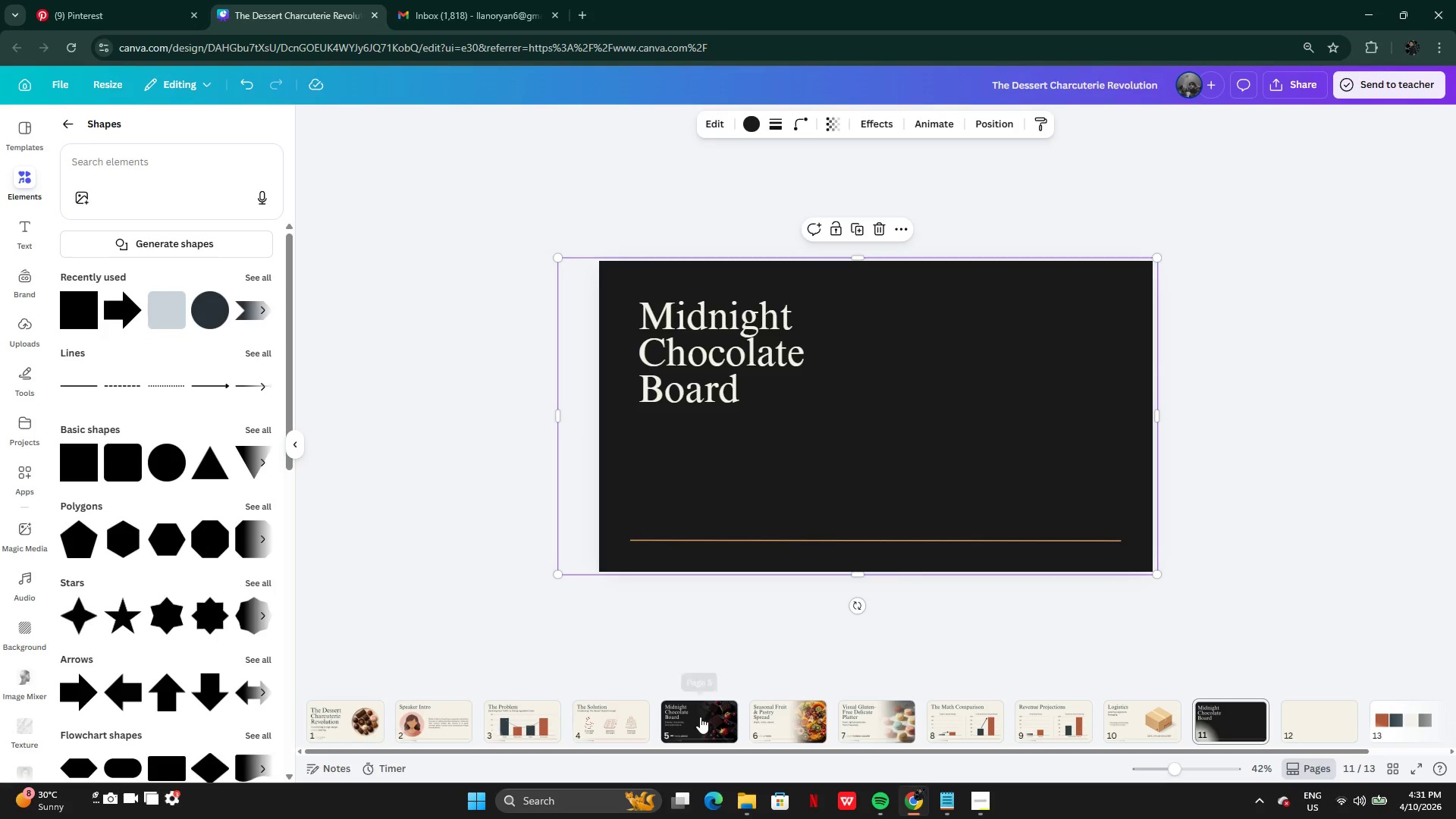 
left_click([700, 717])
 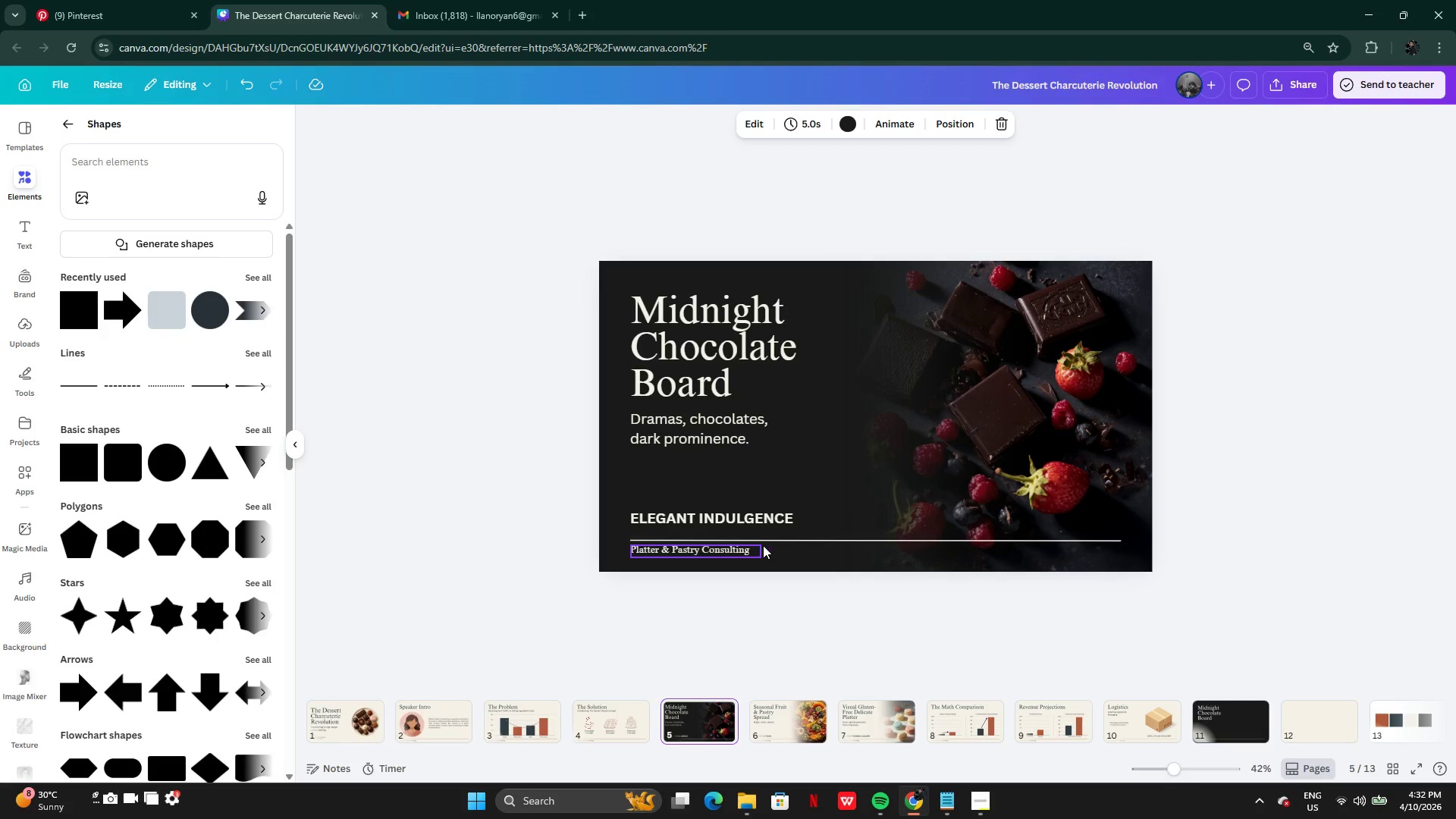 
left_click([768, 537])
 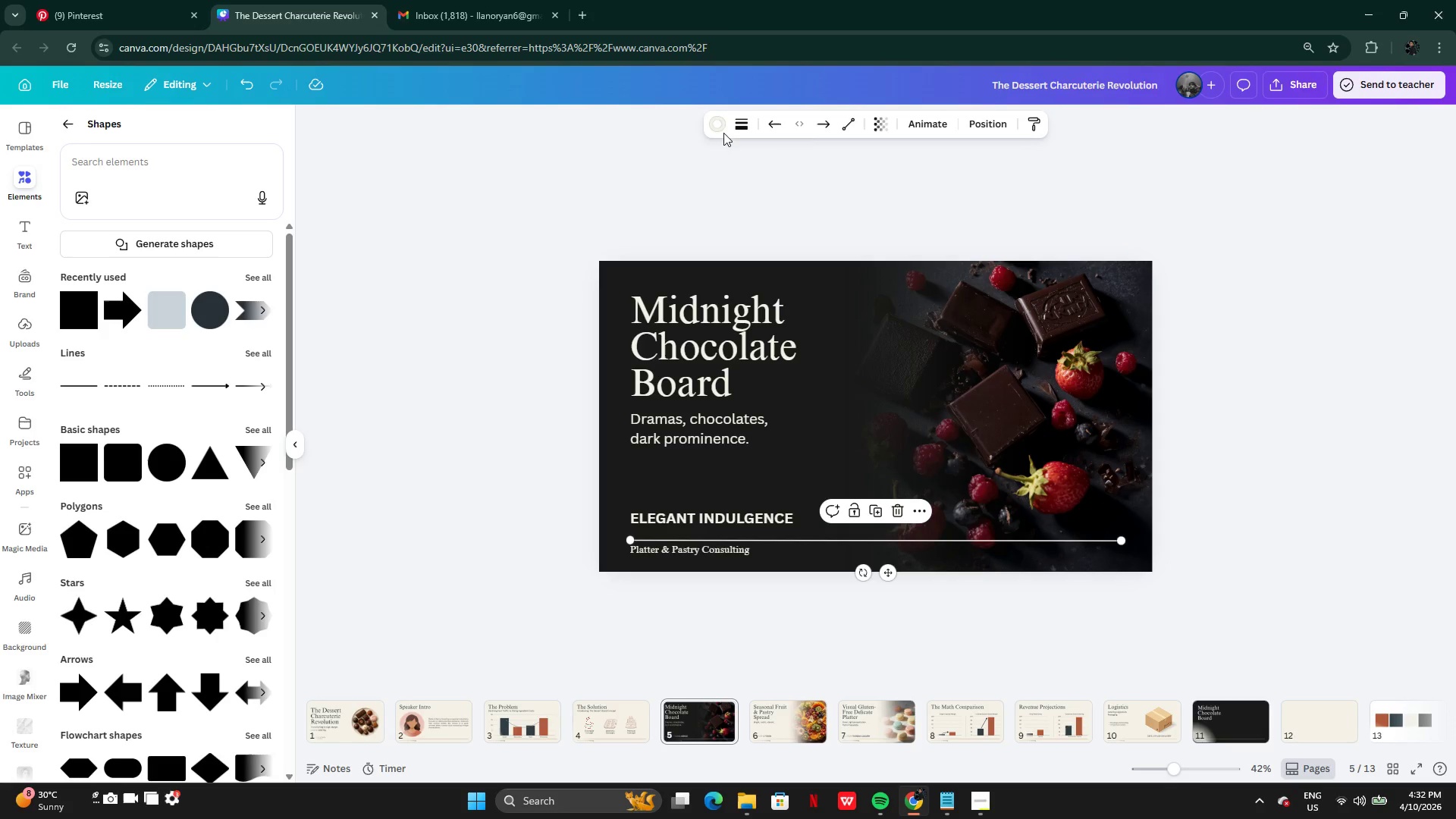 
left_click([712, 124])
 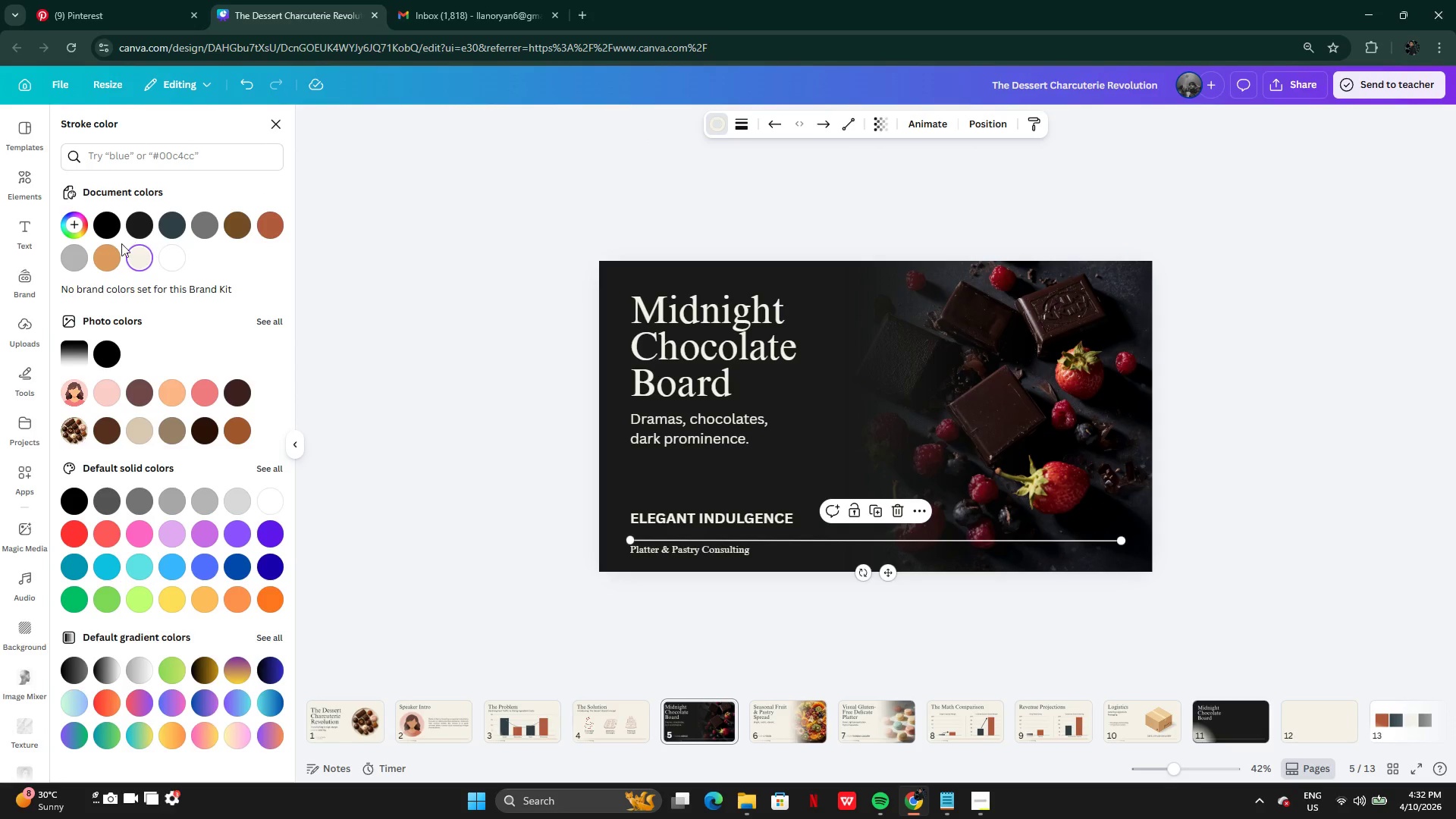 
left_click([110, 259])
 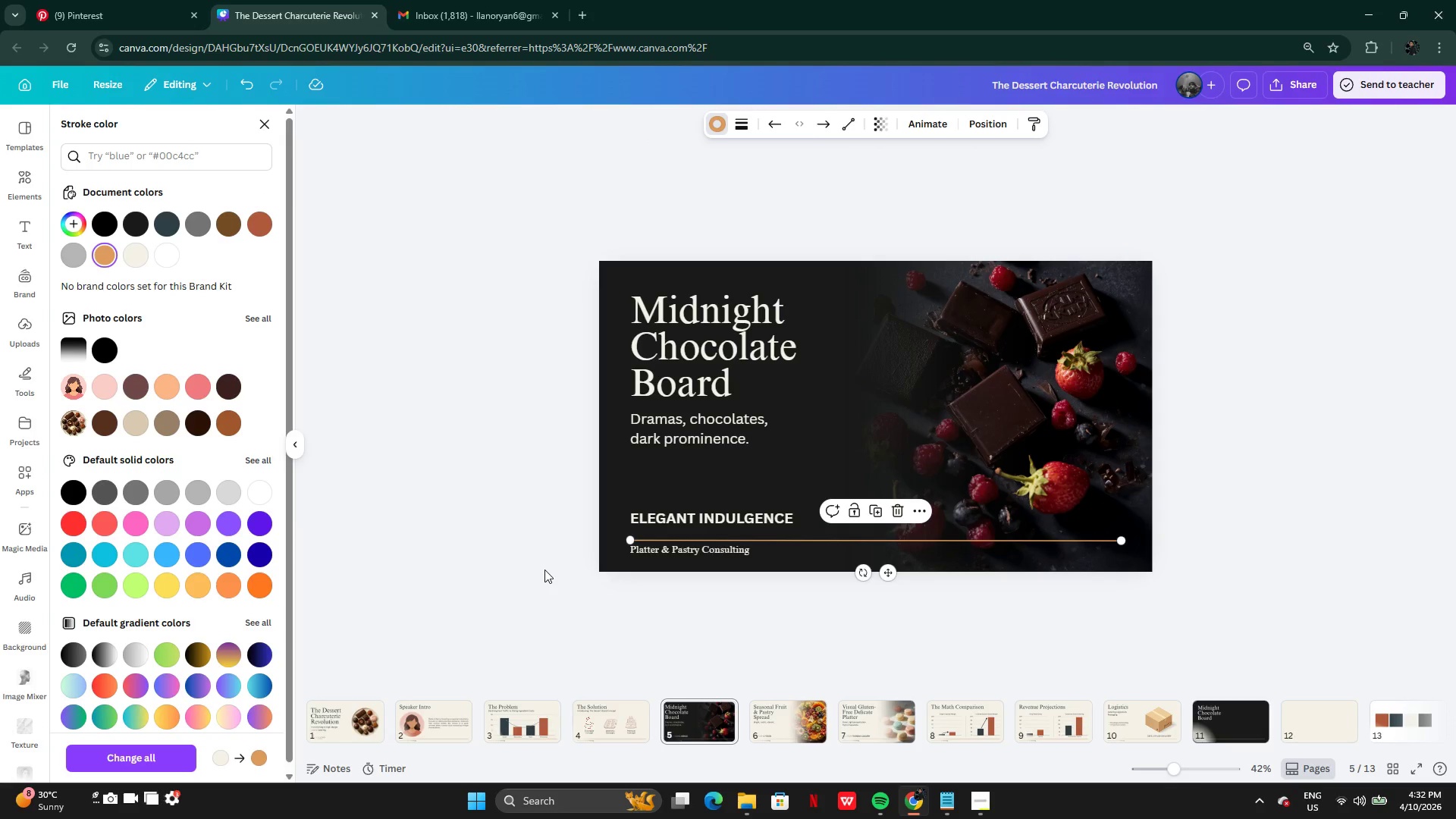 
double_click([544, 570])
 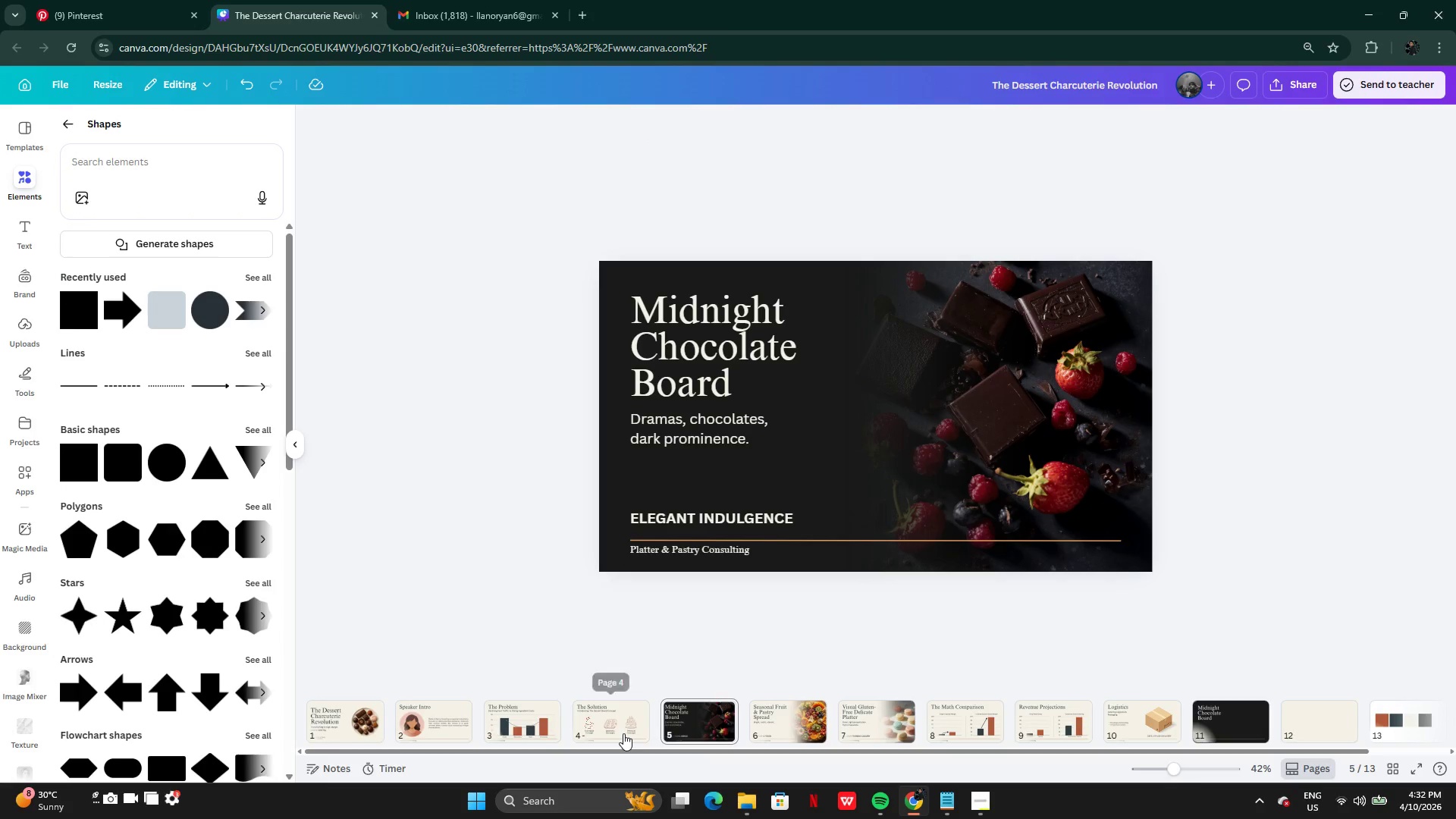 
left_click([673, 735])
 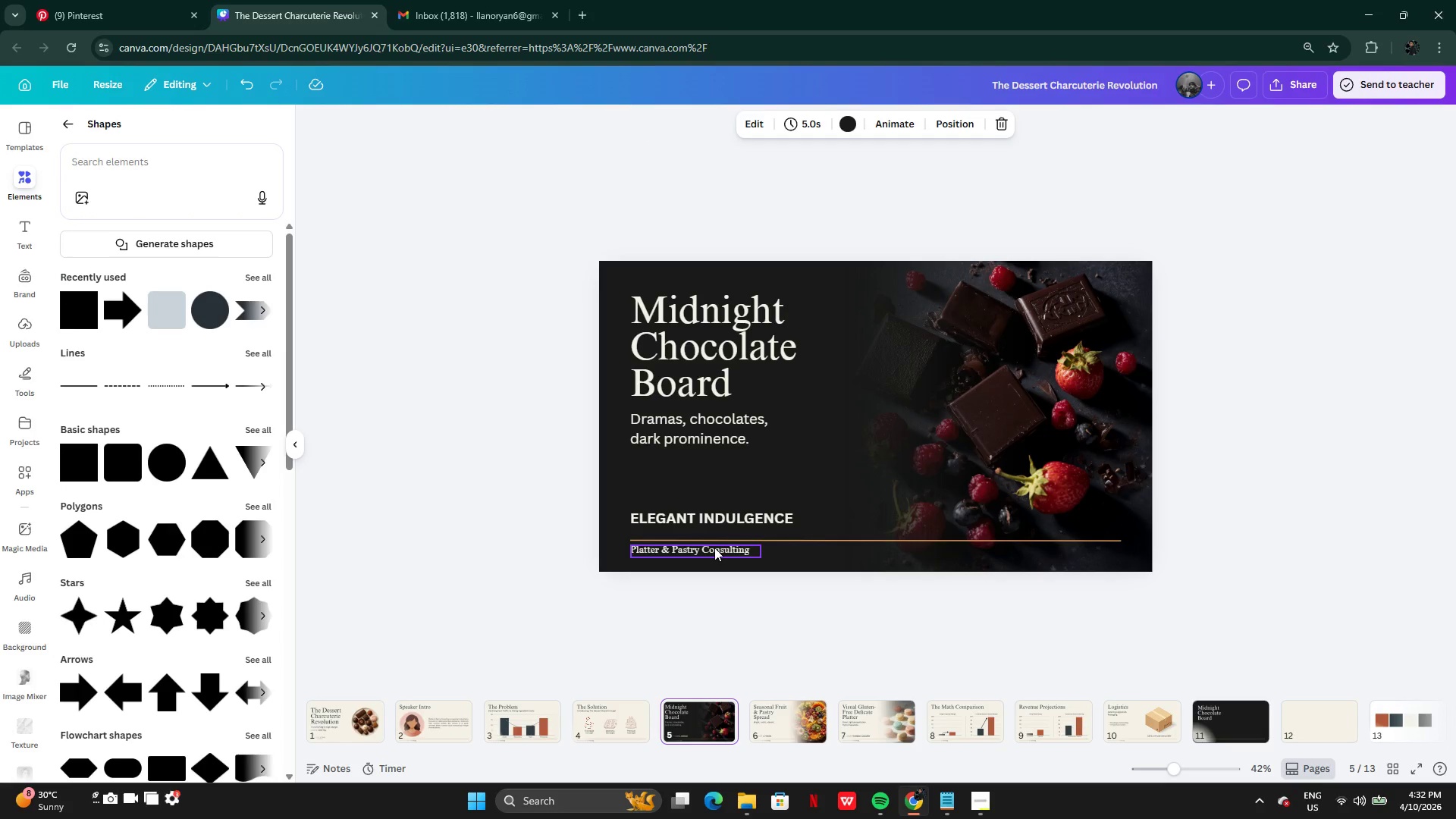 
left_click([714, 548])
 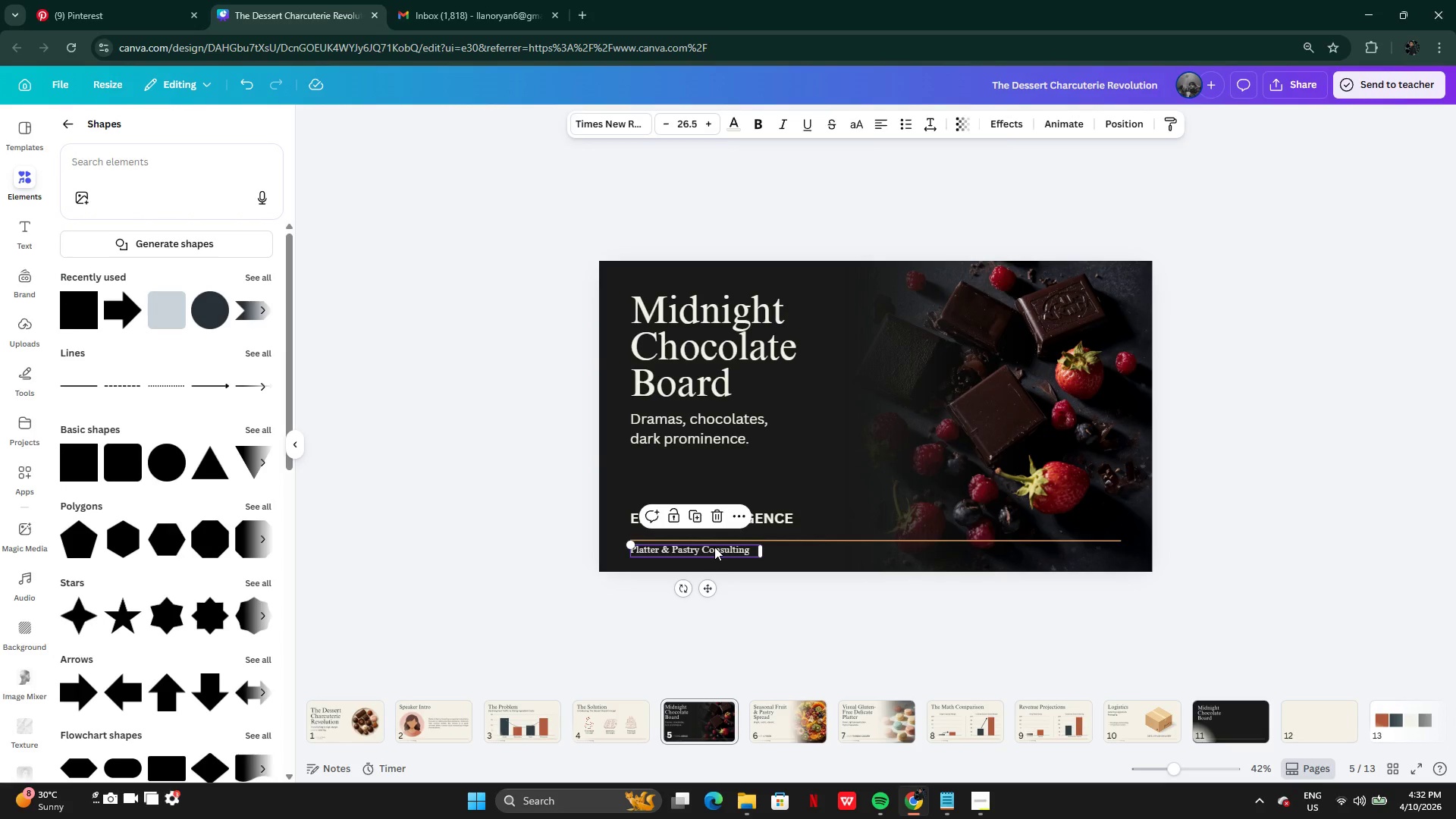 
key(Control+C)
 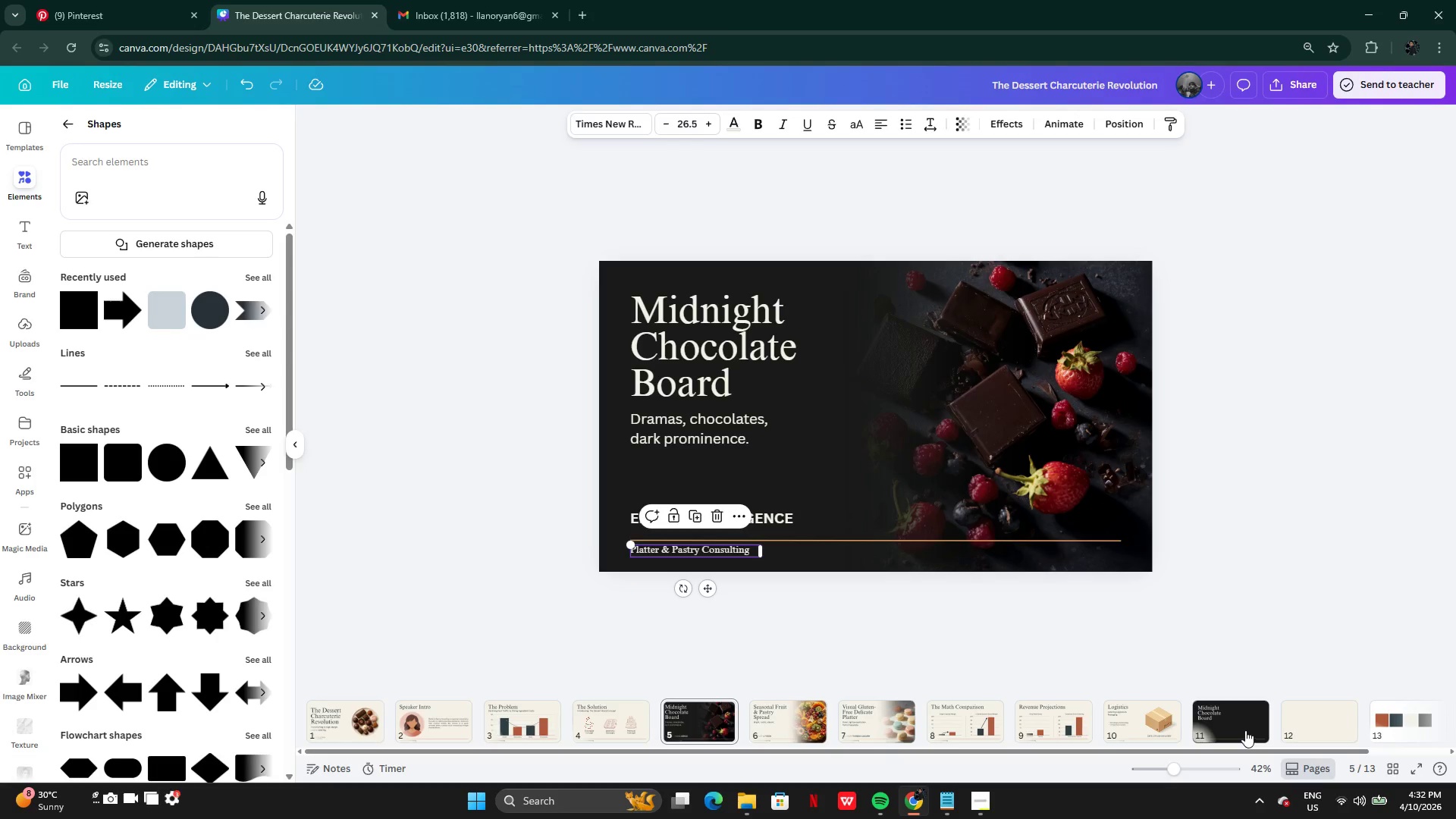 
left_click([1244, 730])
 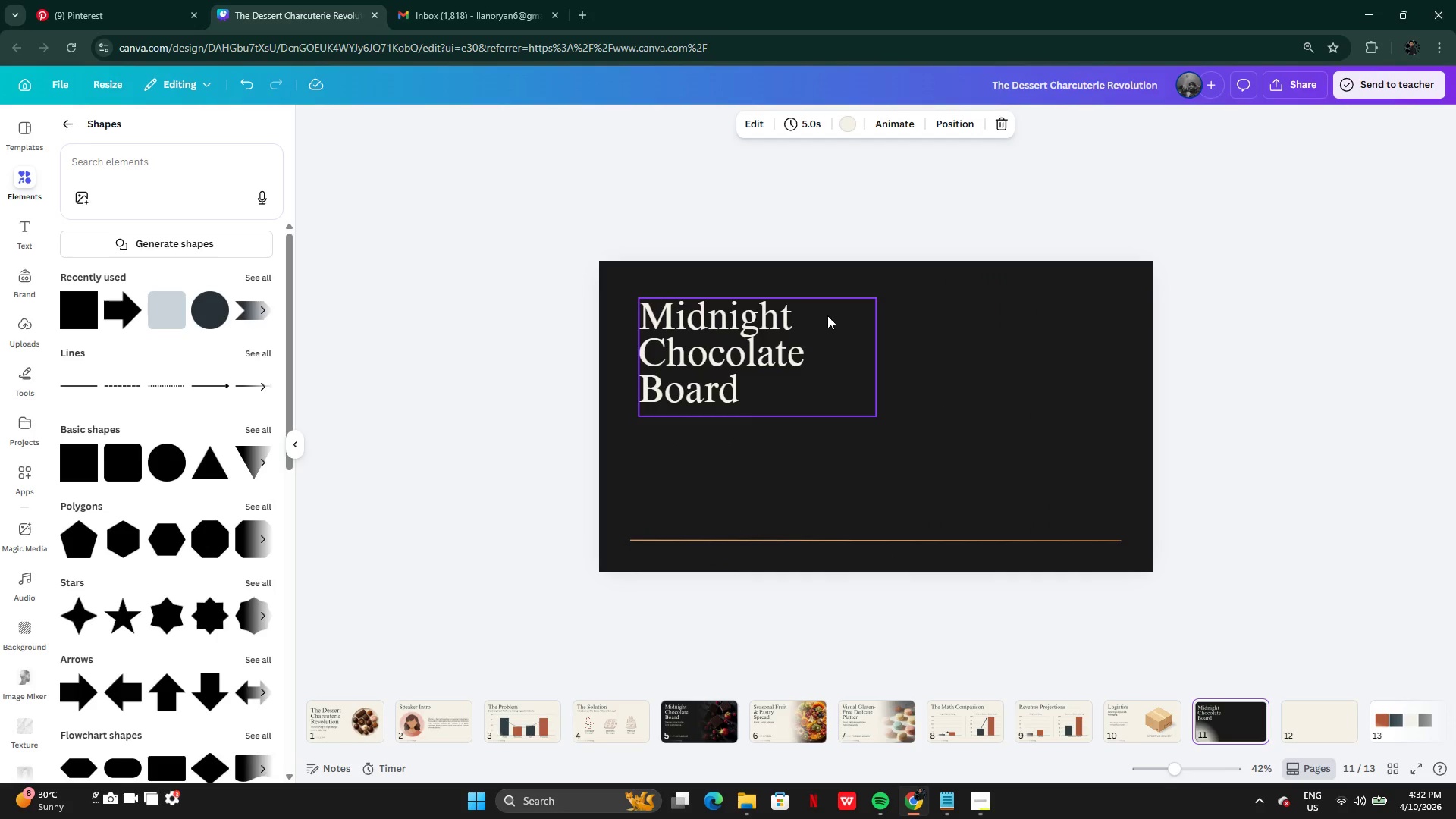 
left_click([893, 309])
 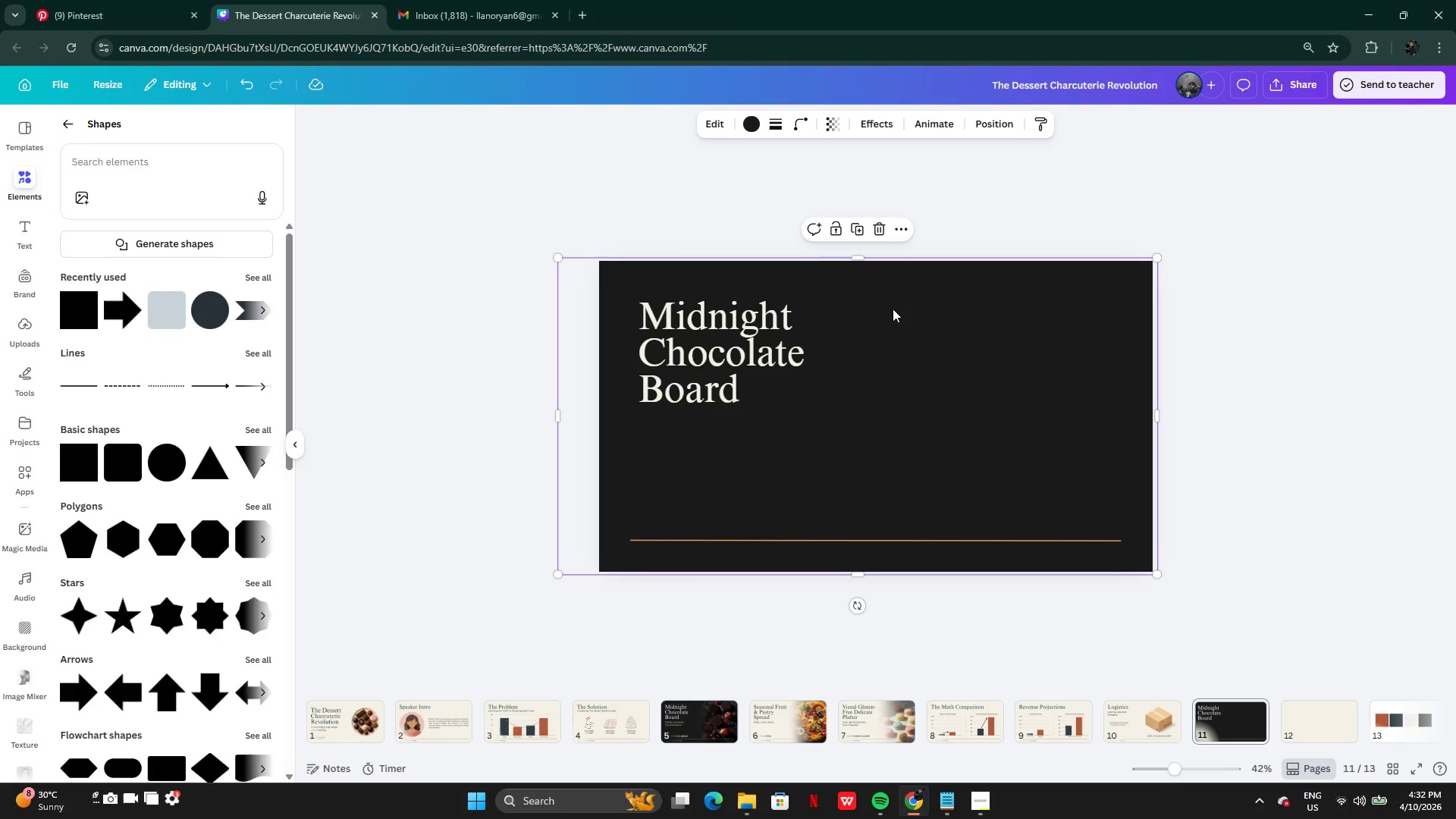 
key(Control+V)
 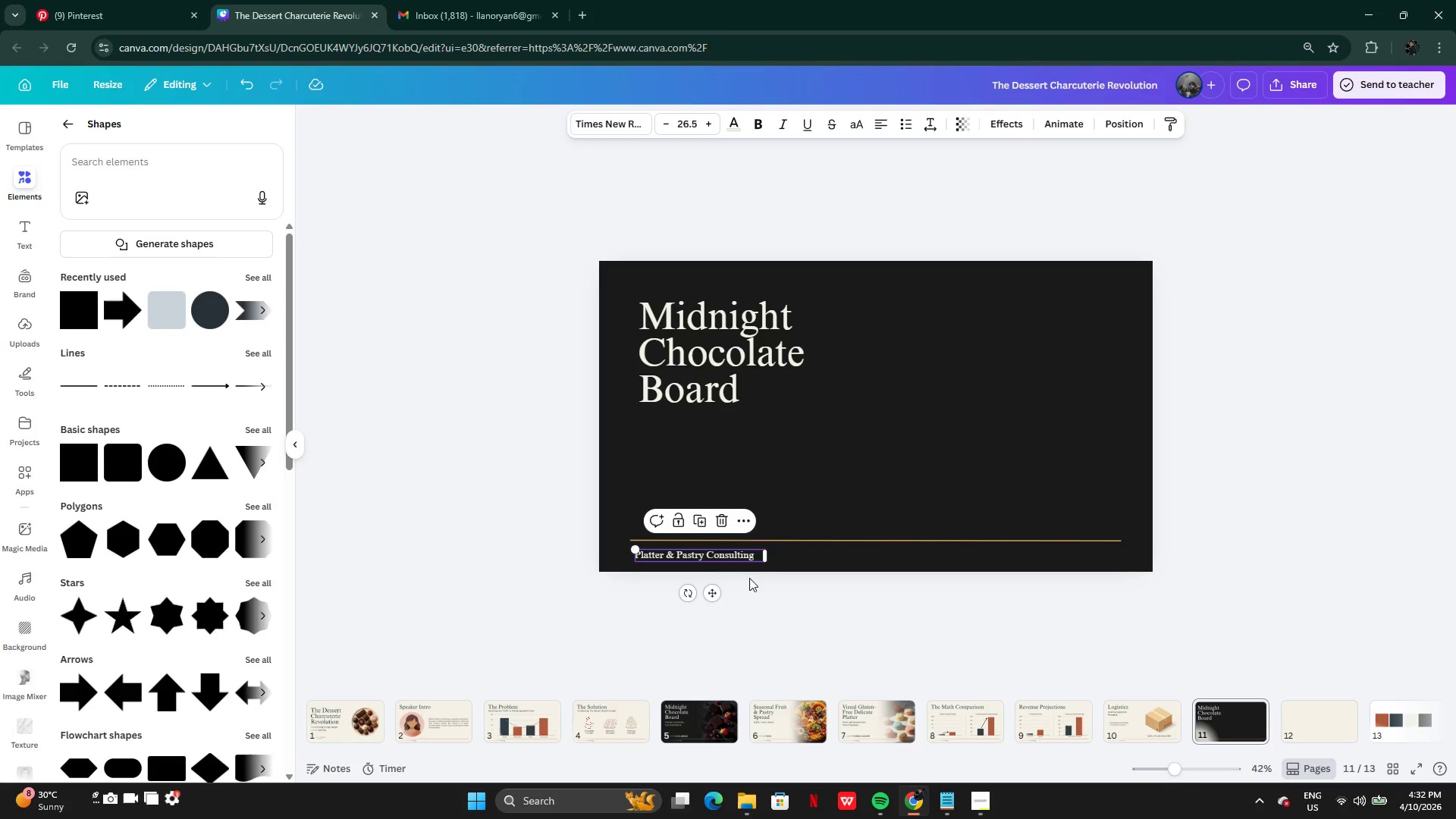 
left_click([720, 518])
 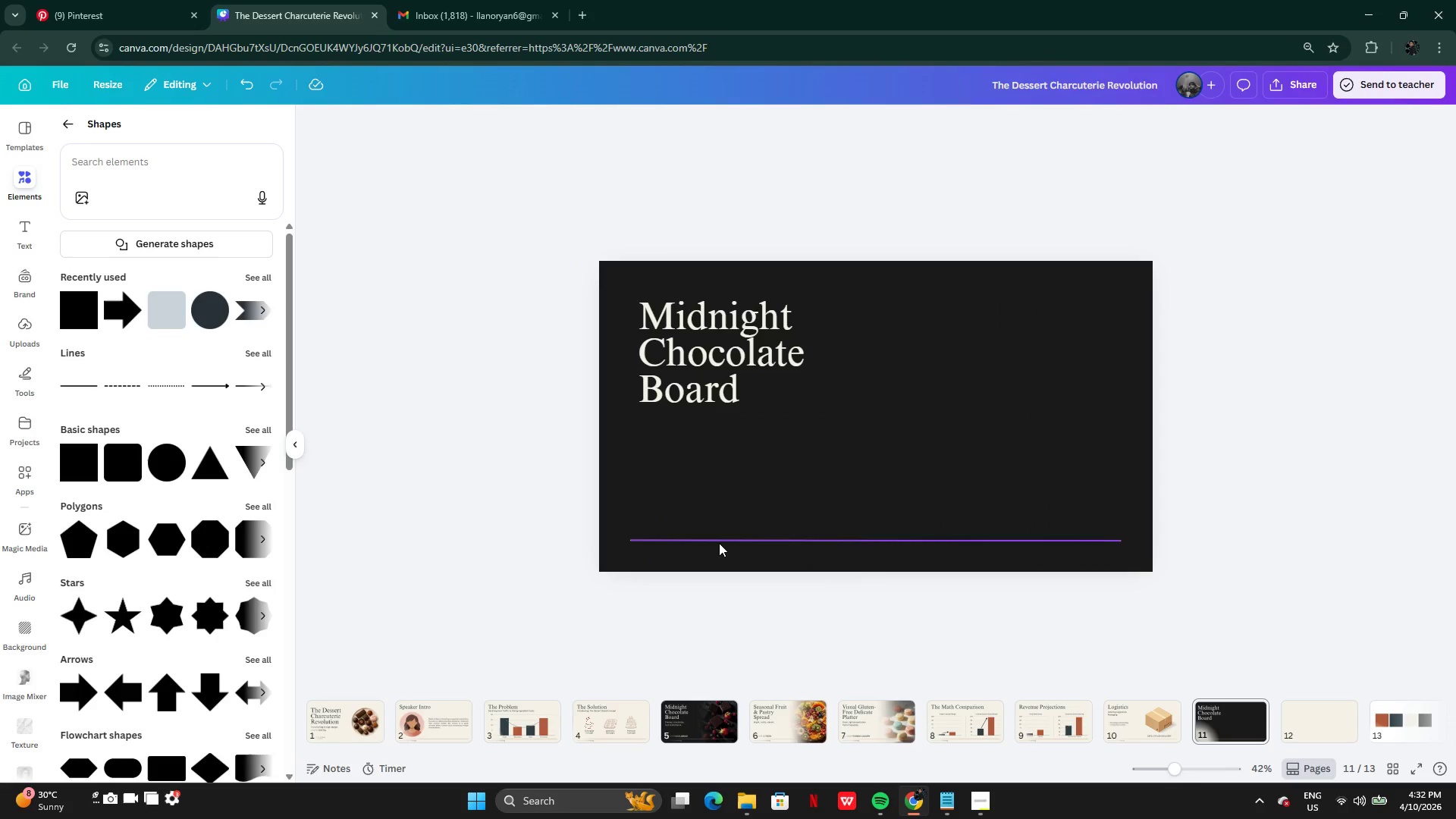 
left_click([719, 543])
 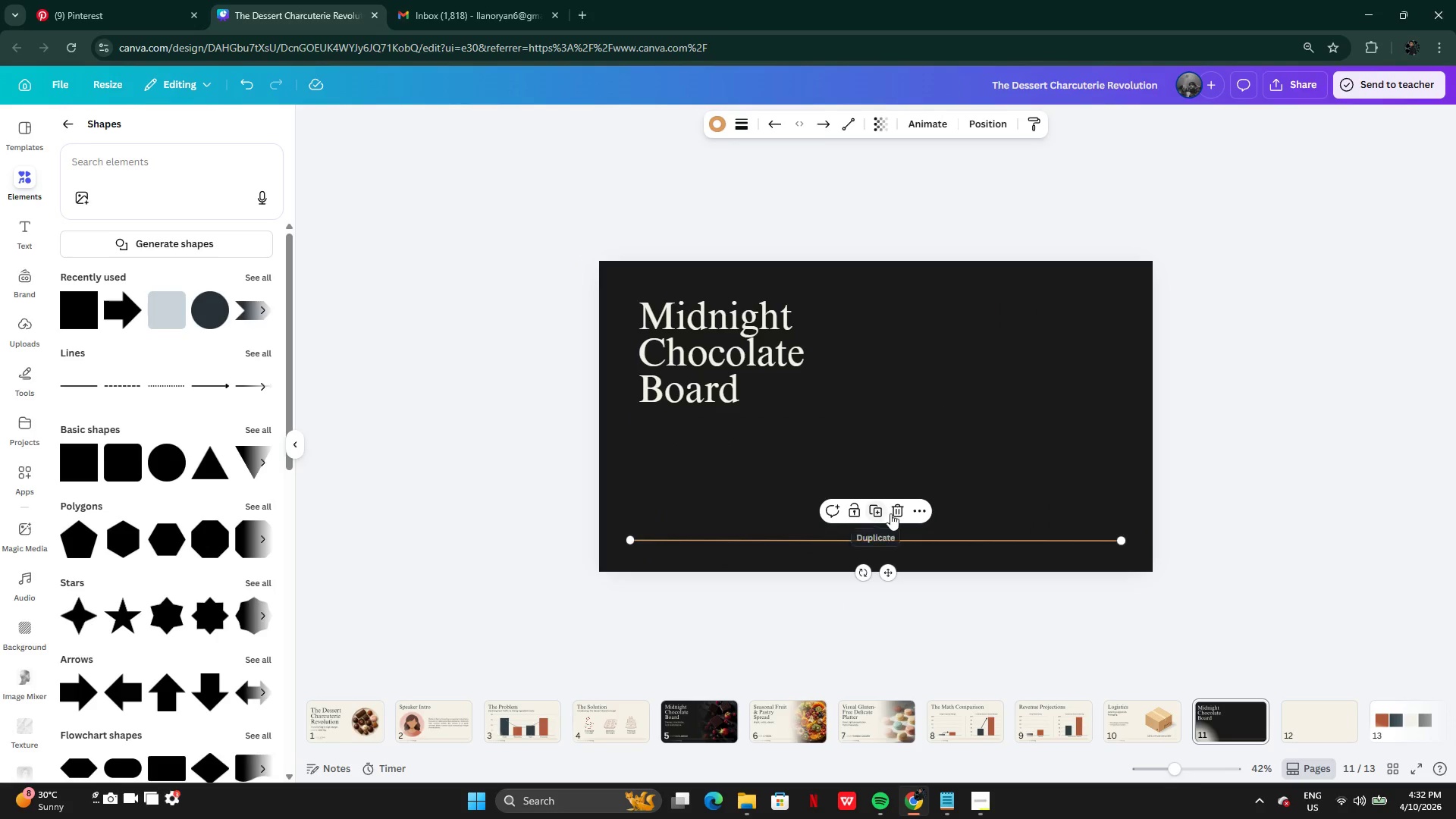 
left_click([891, 513])
 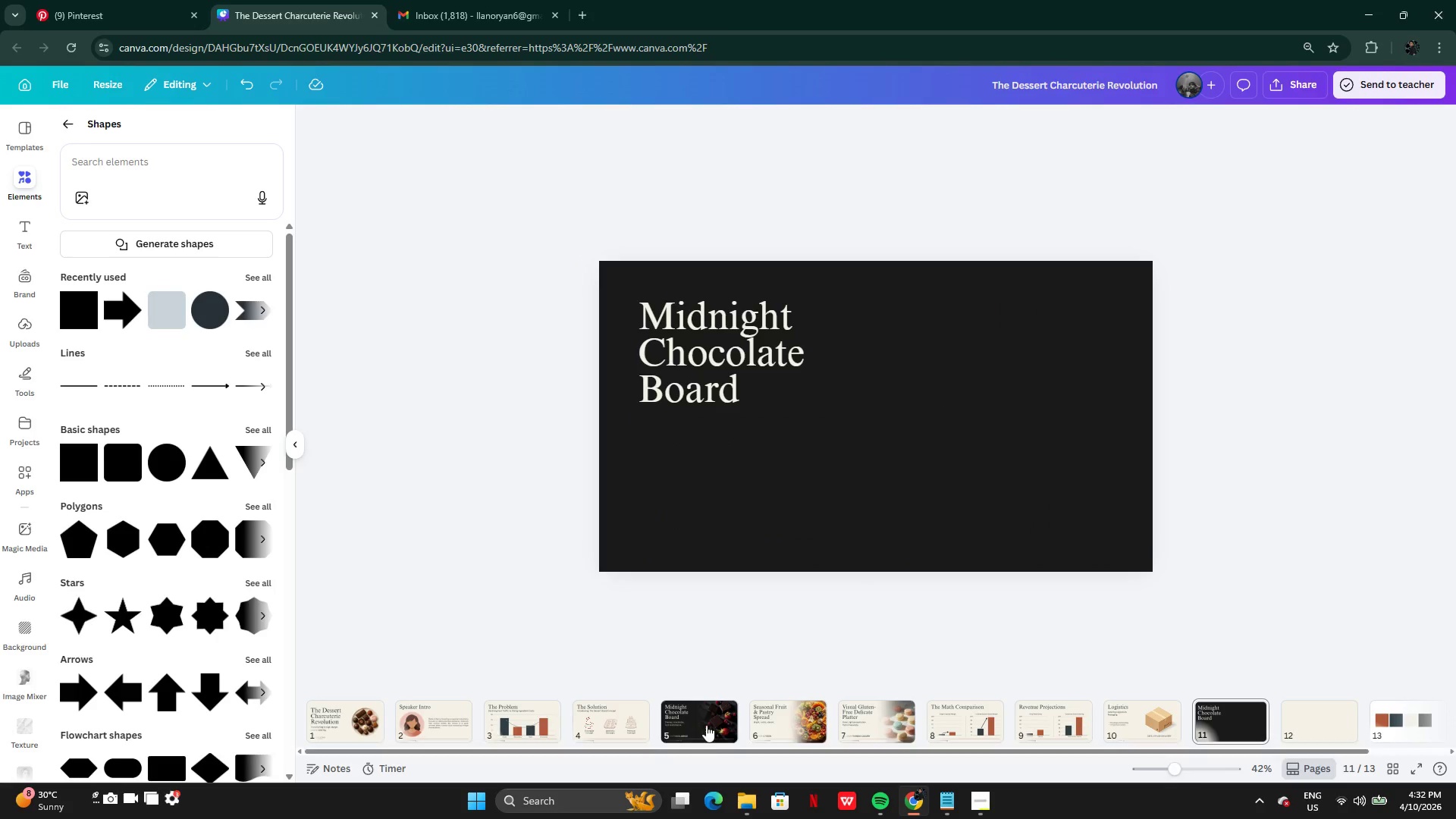 
left_click([706, 723])
 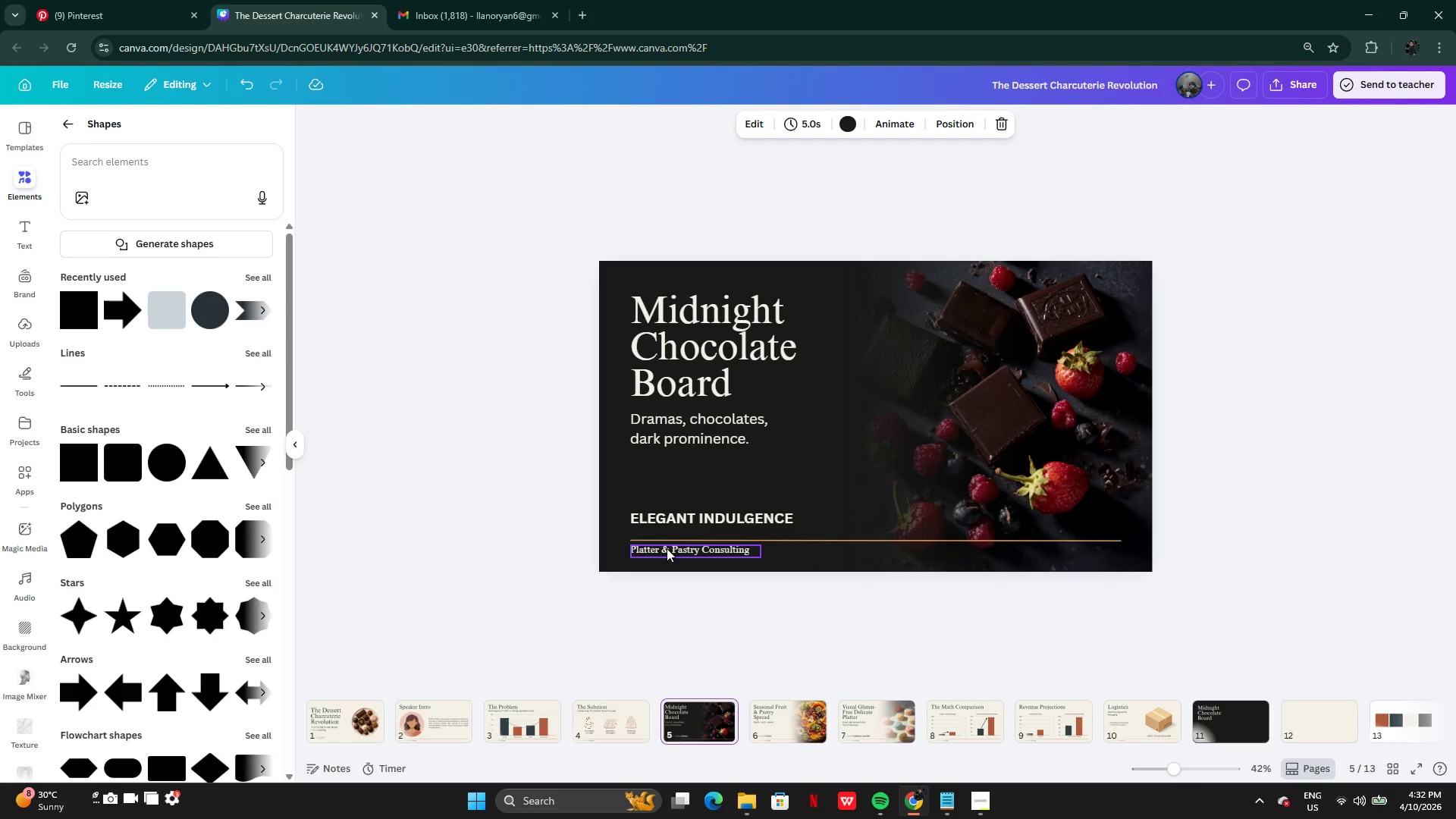 
left_click([667, 548])
 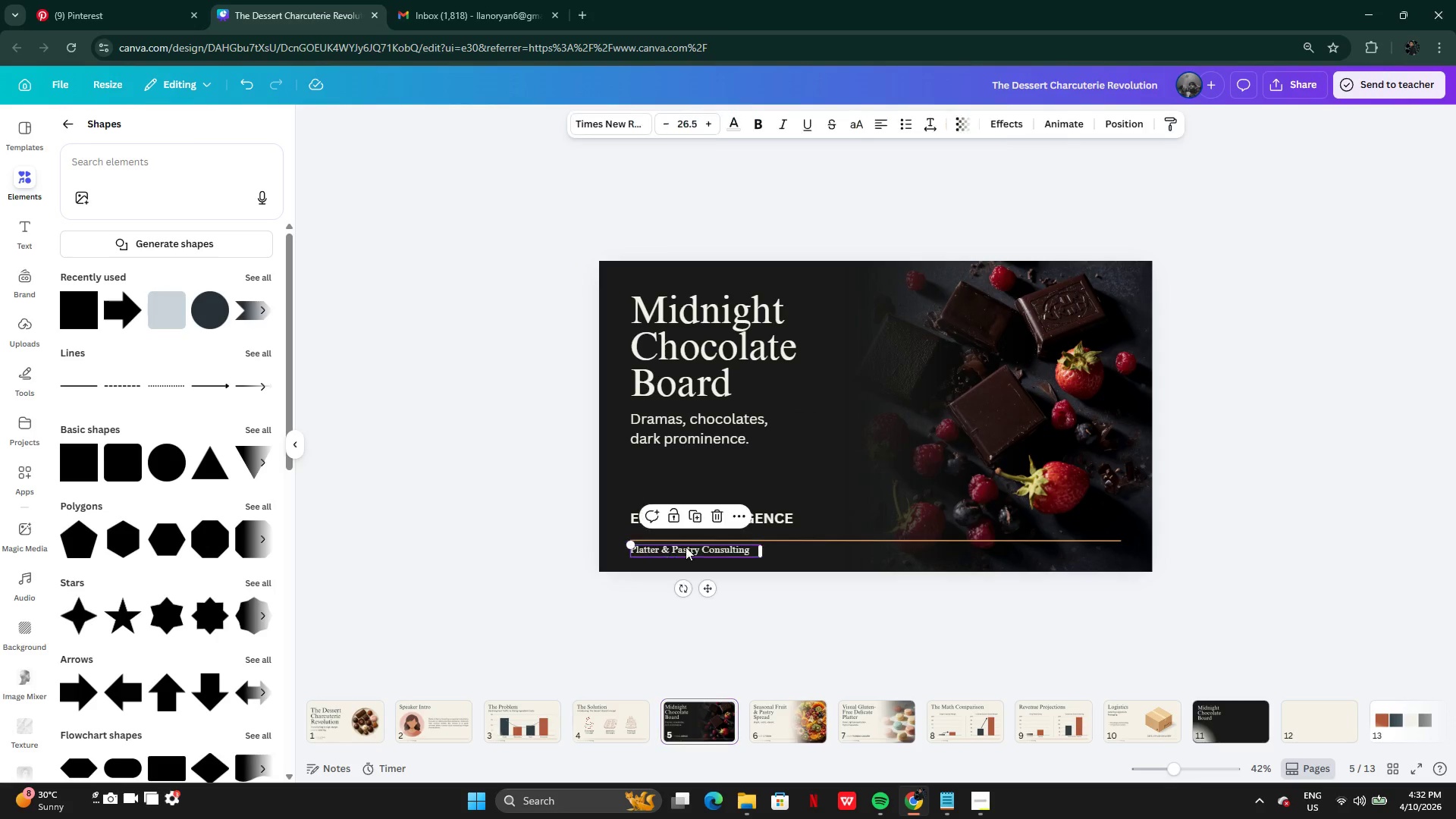 
hold_key(key=ShiftLeft, duration=1.5)
left_click([761, 538])
 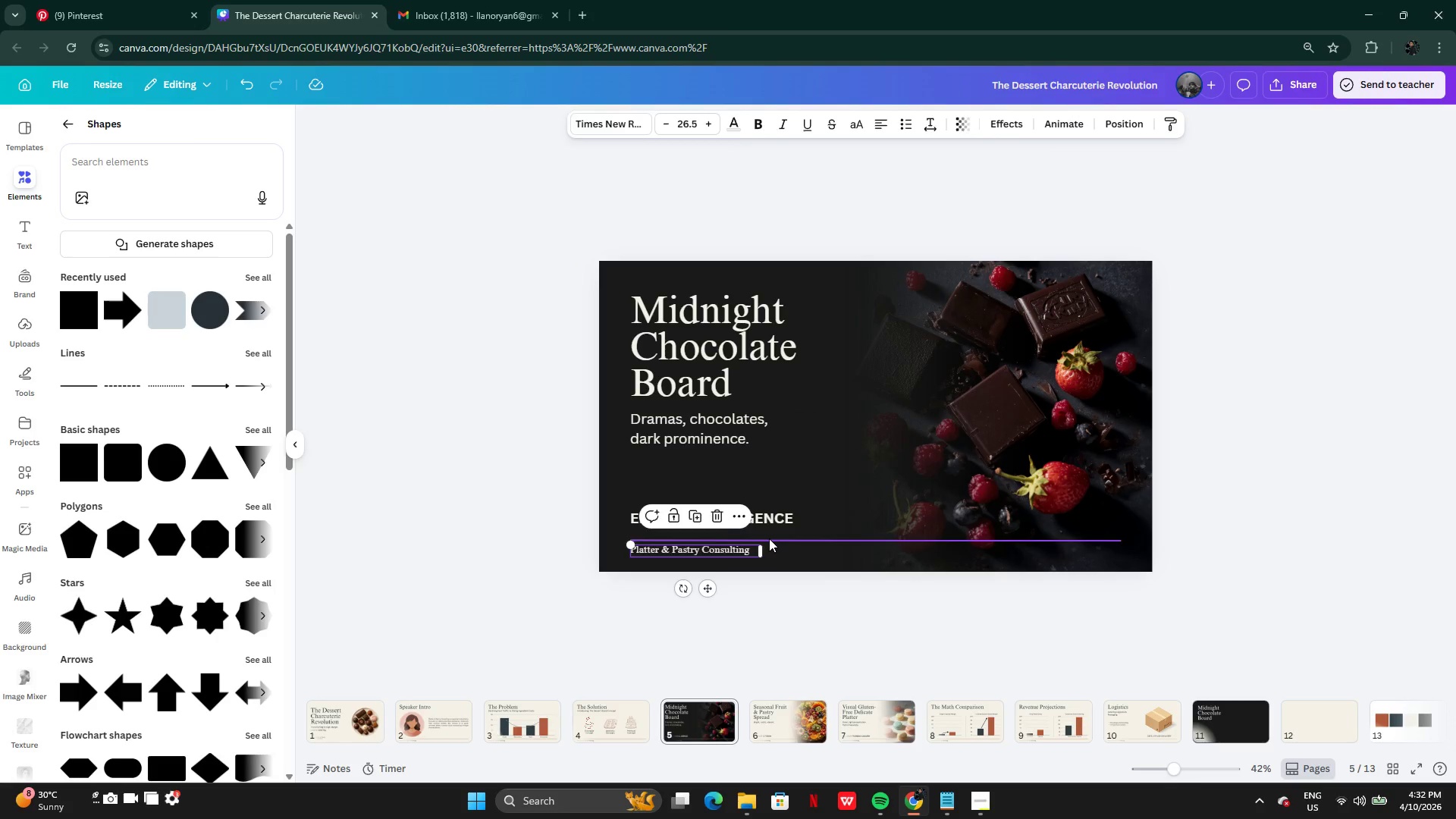 
left_click([769, 538])
 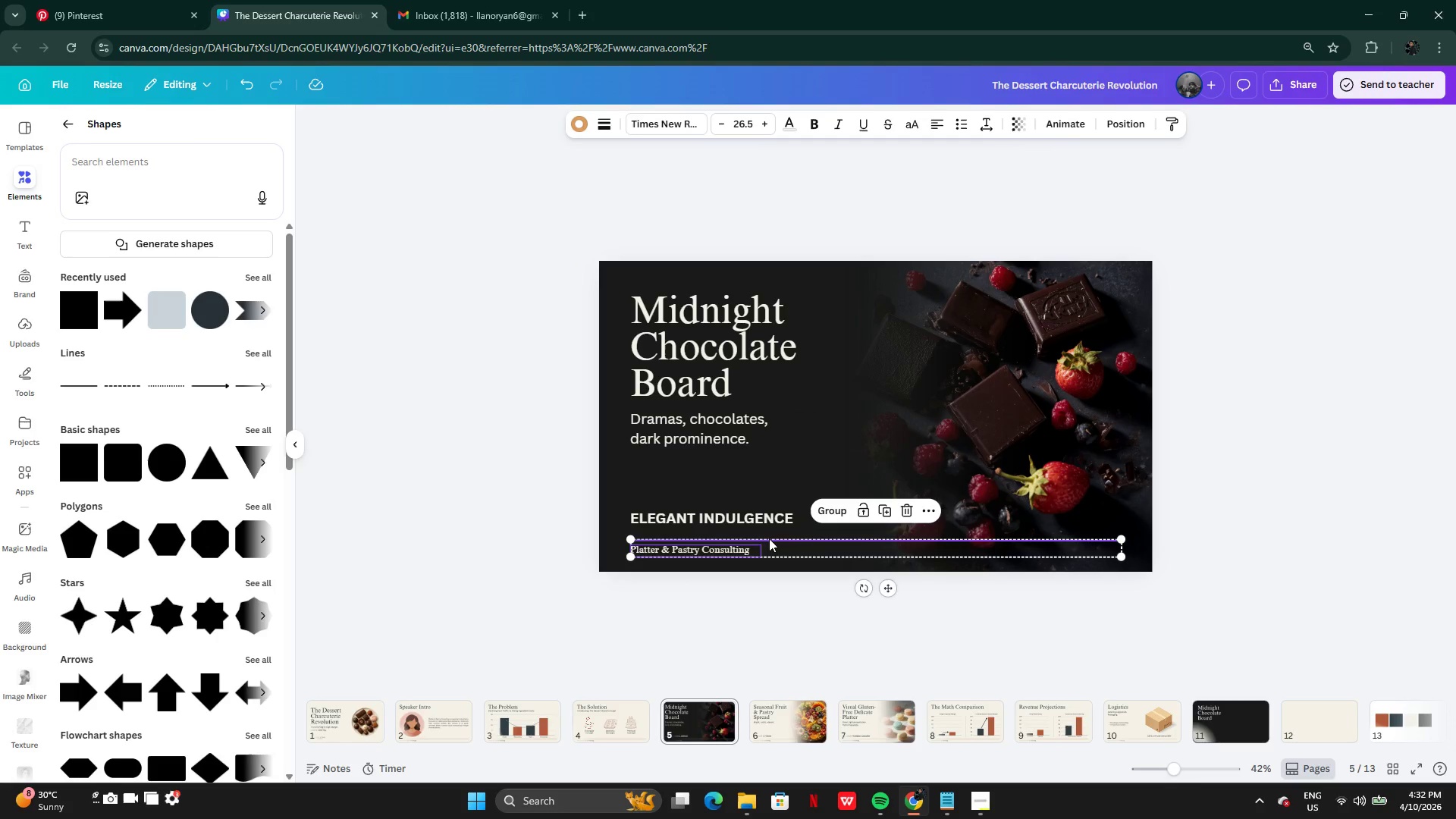 
key(Shift+ShiftLeft)
 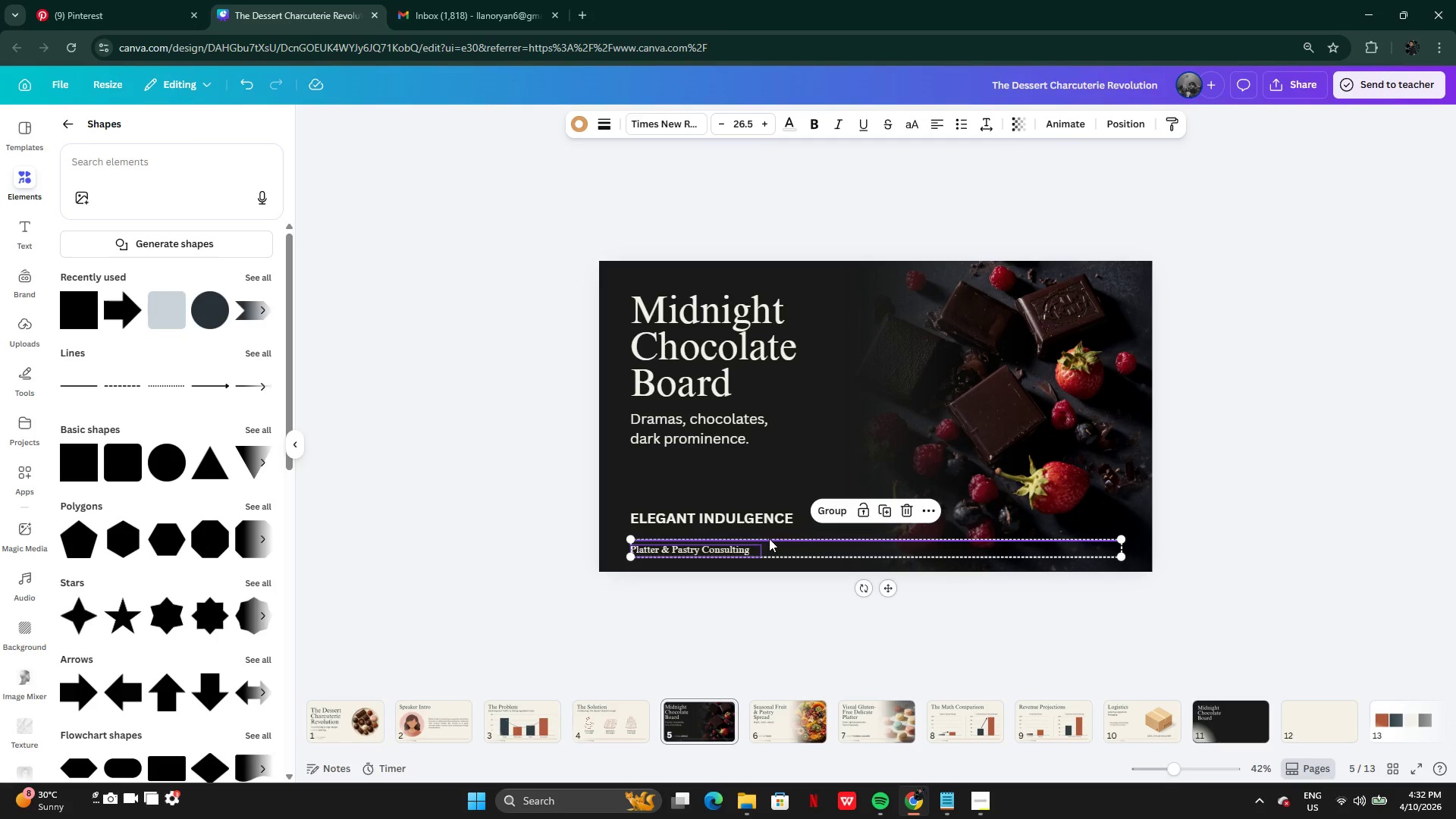 
key(Shift+ShiftLeft)
 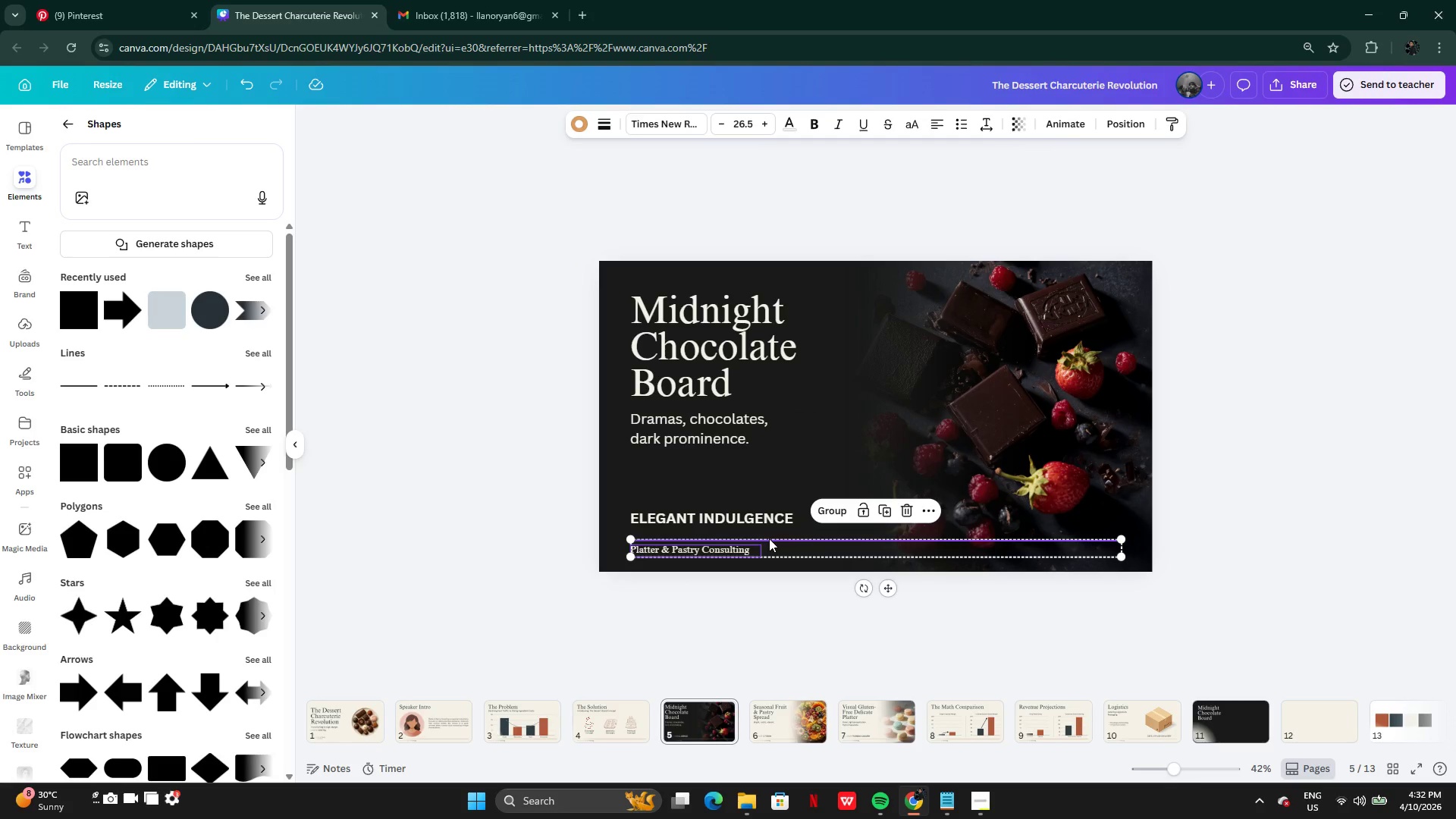 
key(Shift+ShiftLeft)
 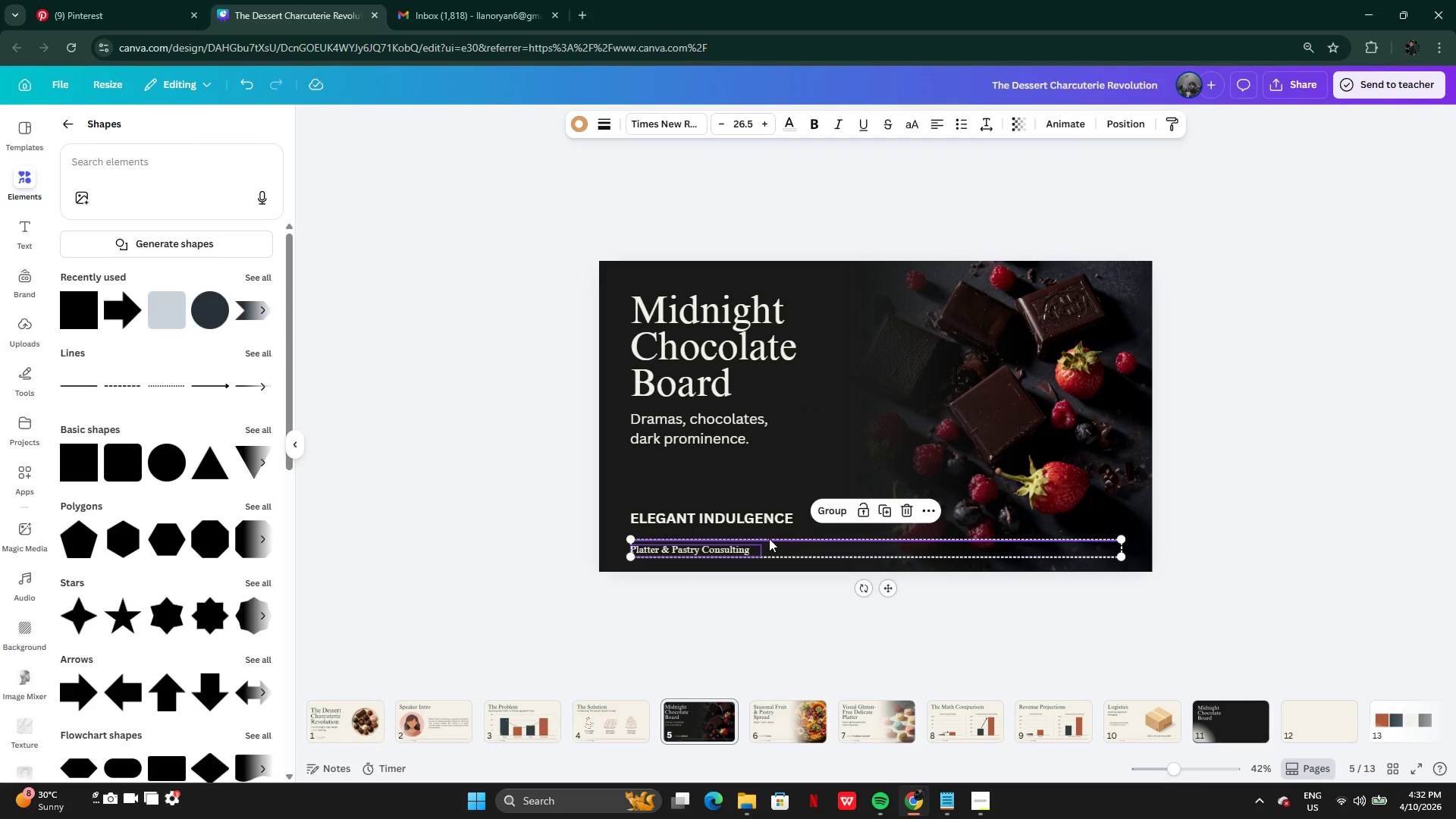 
key(Shift+ShiftLeft)
 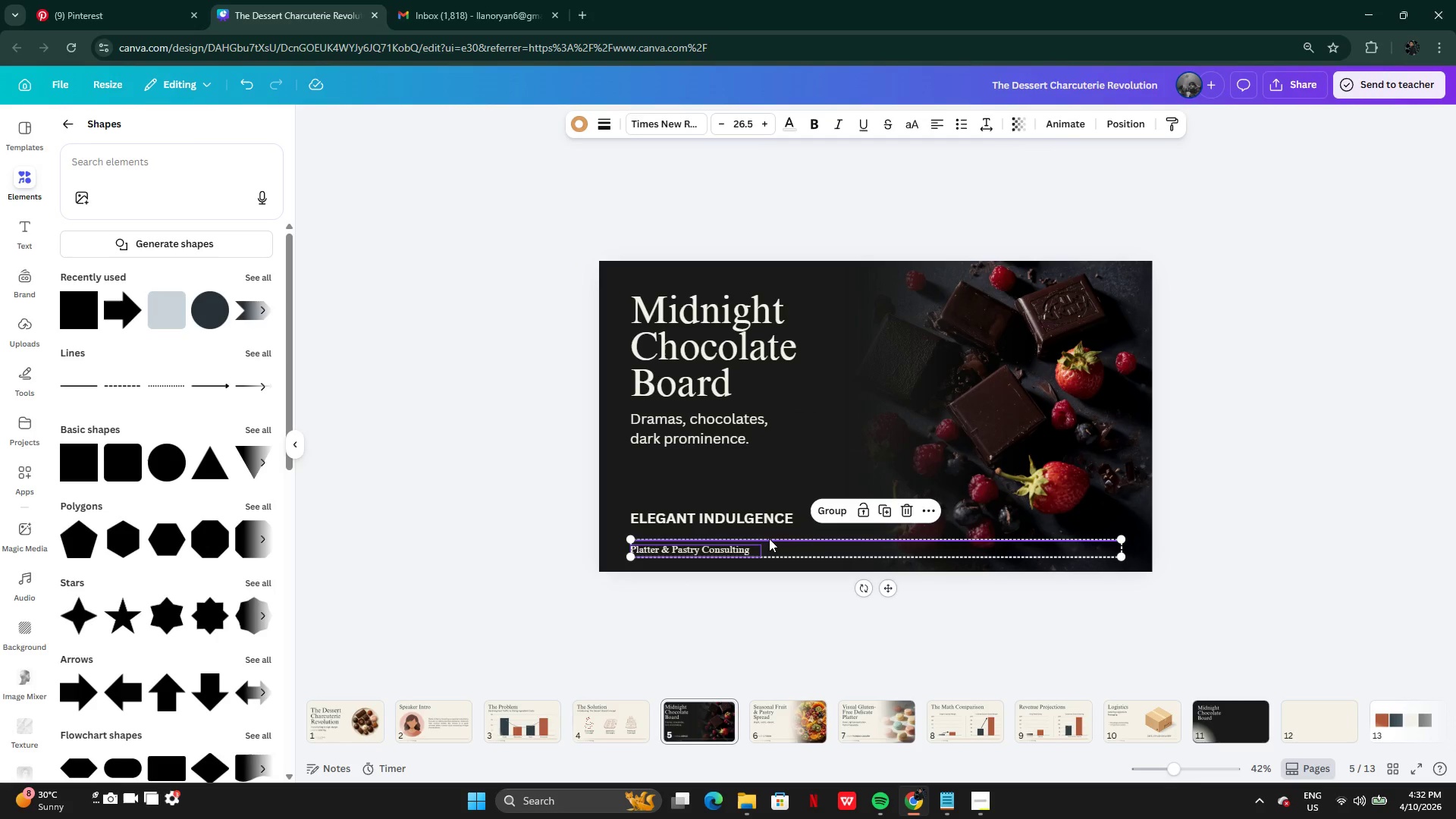 
key(Shift+ShiftLeft)
 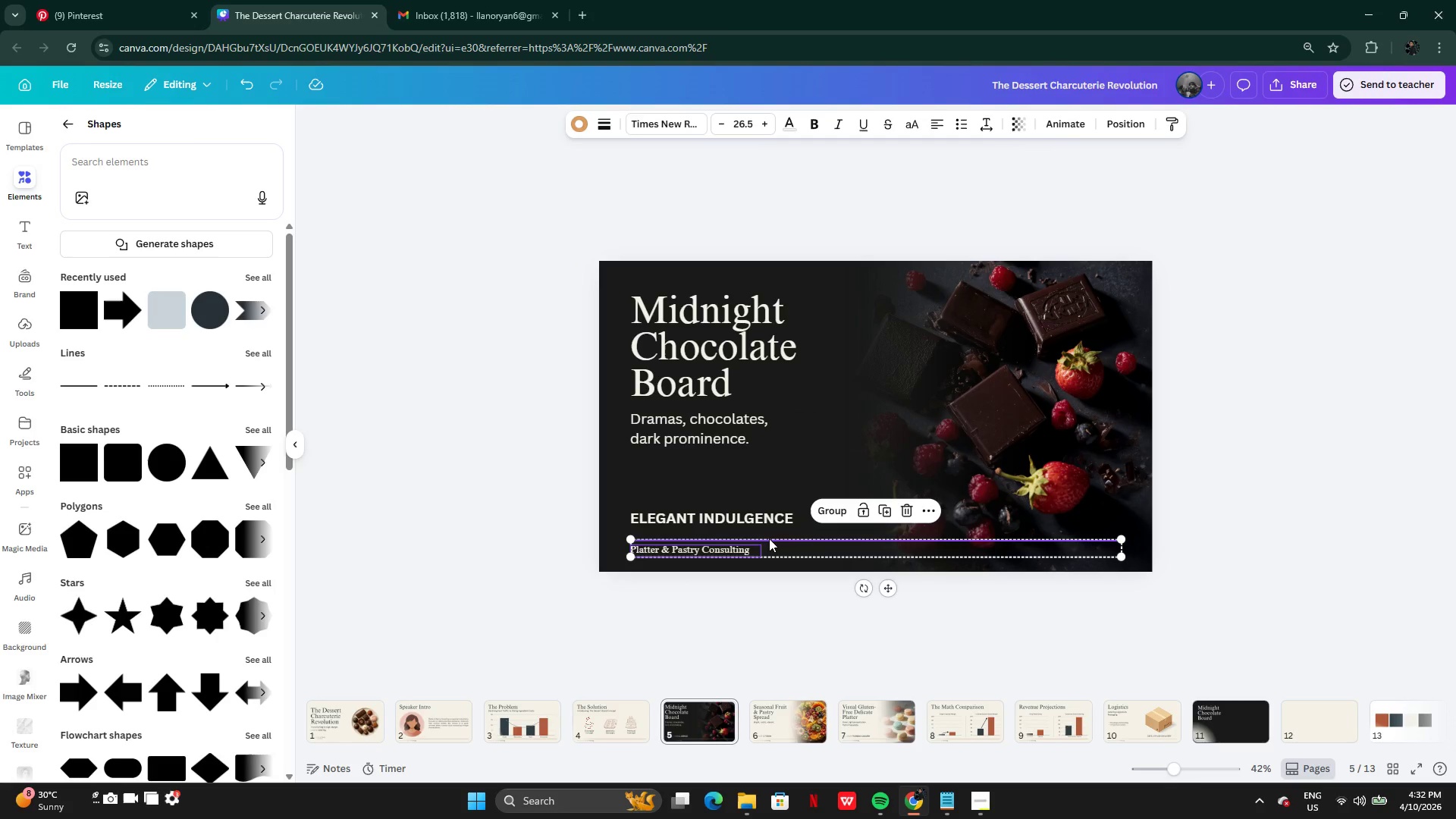 
key(Shift+ShiftLeft)
 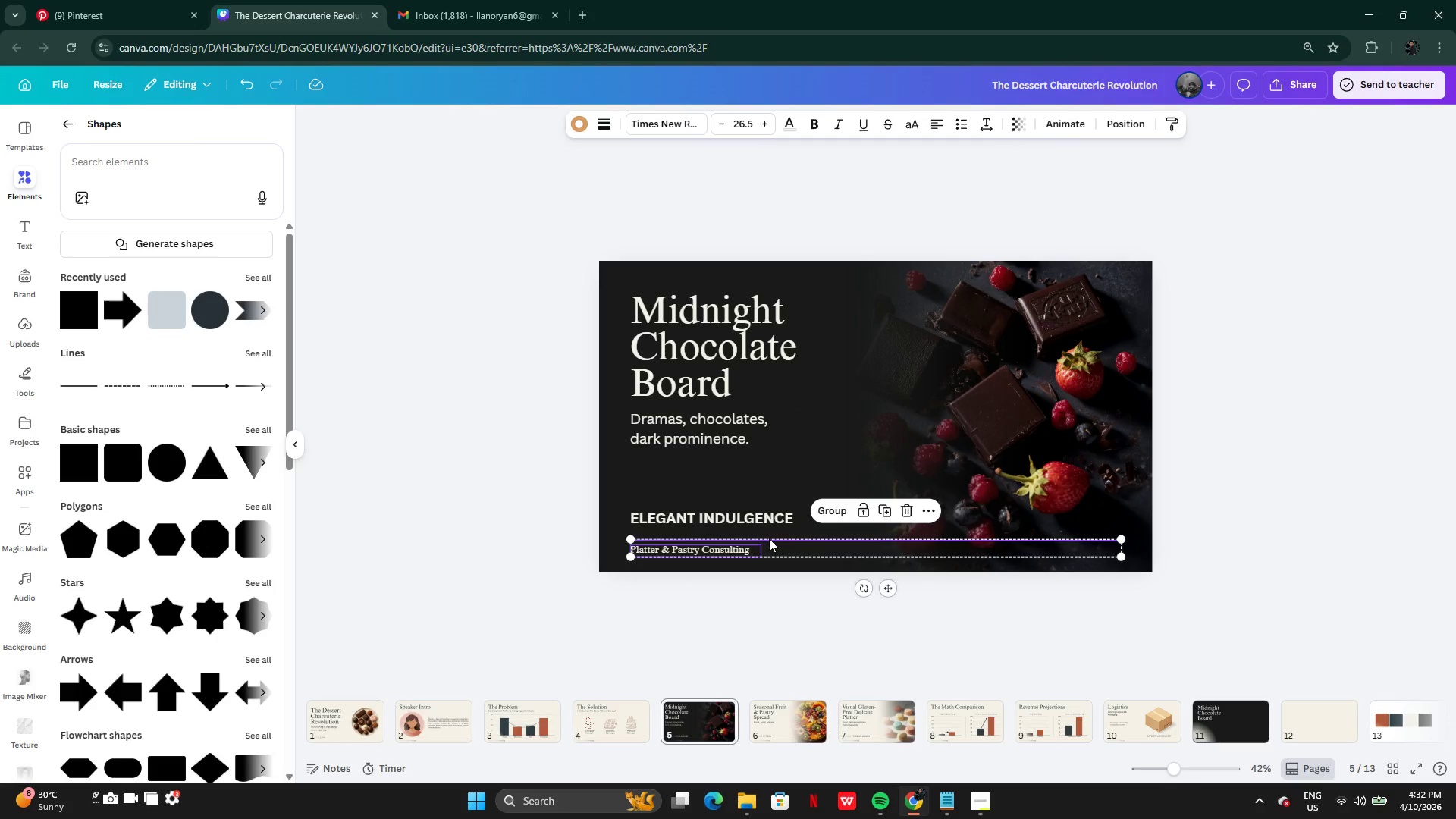 
key(Control+C)
 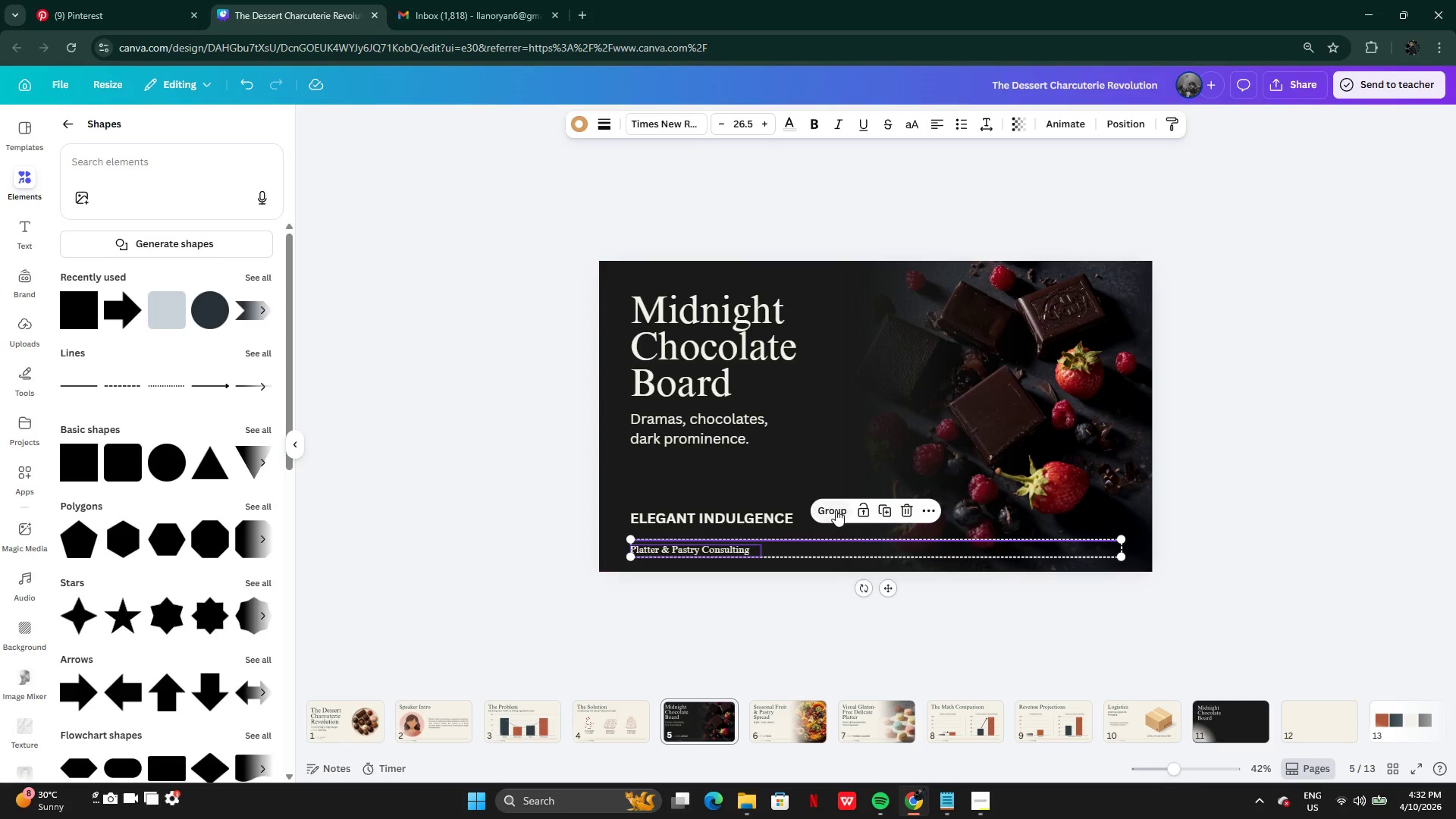 
left_click([836, 510])
 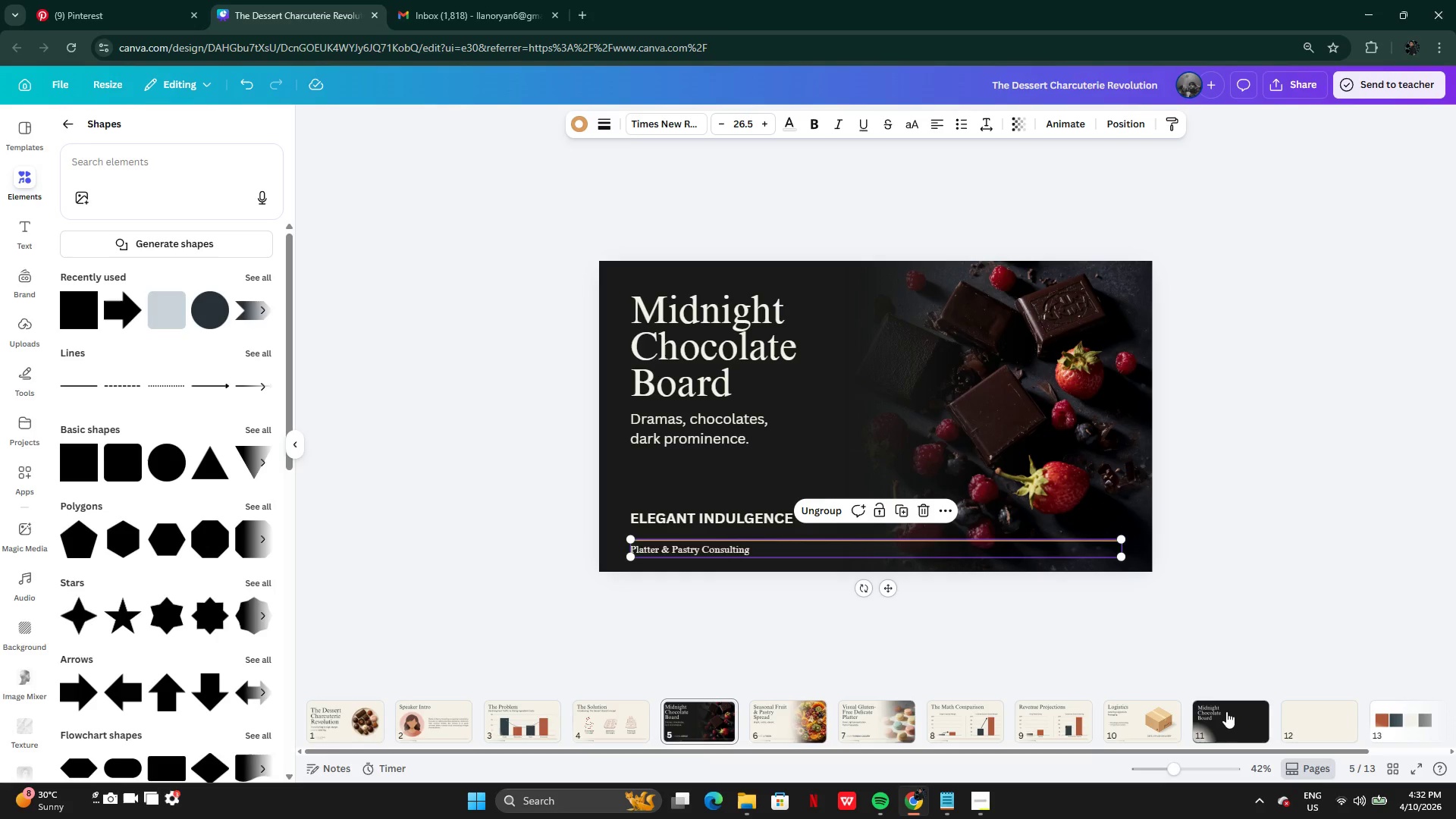 
left_click([1233, 714])
 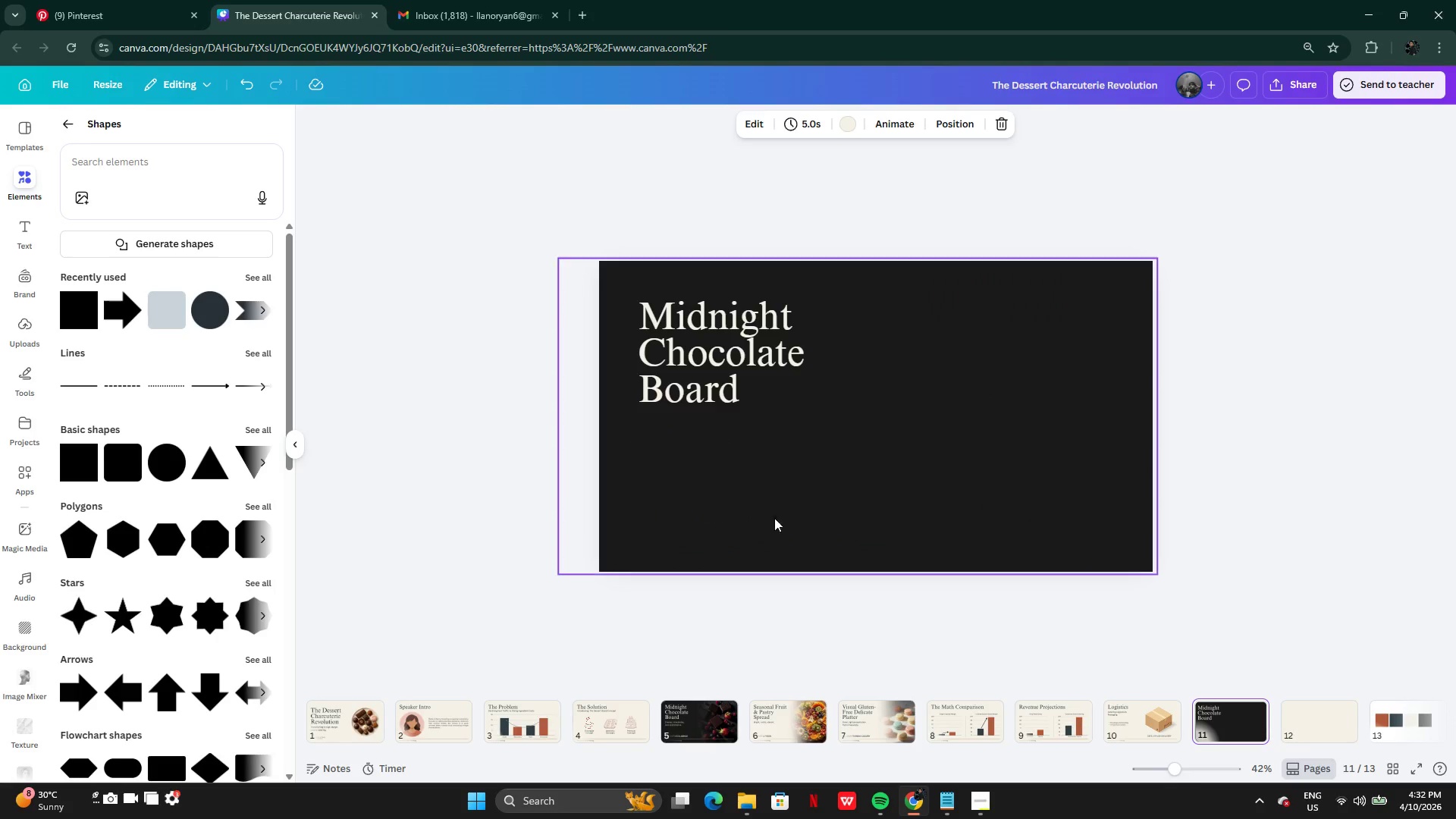 
key(Control+V)
 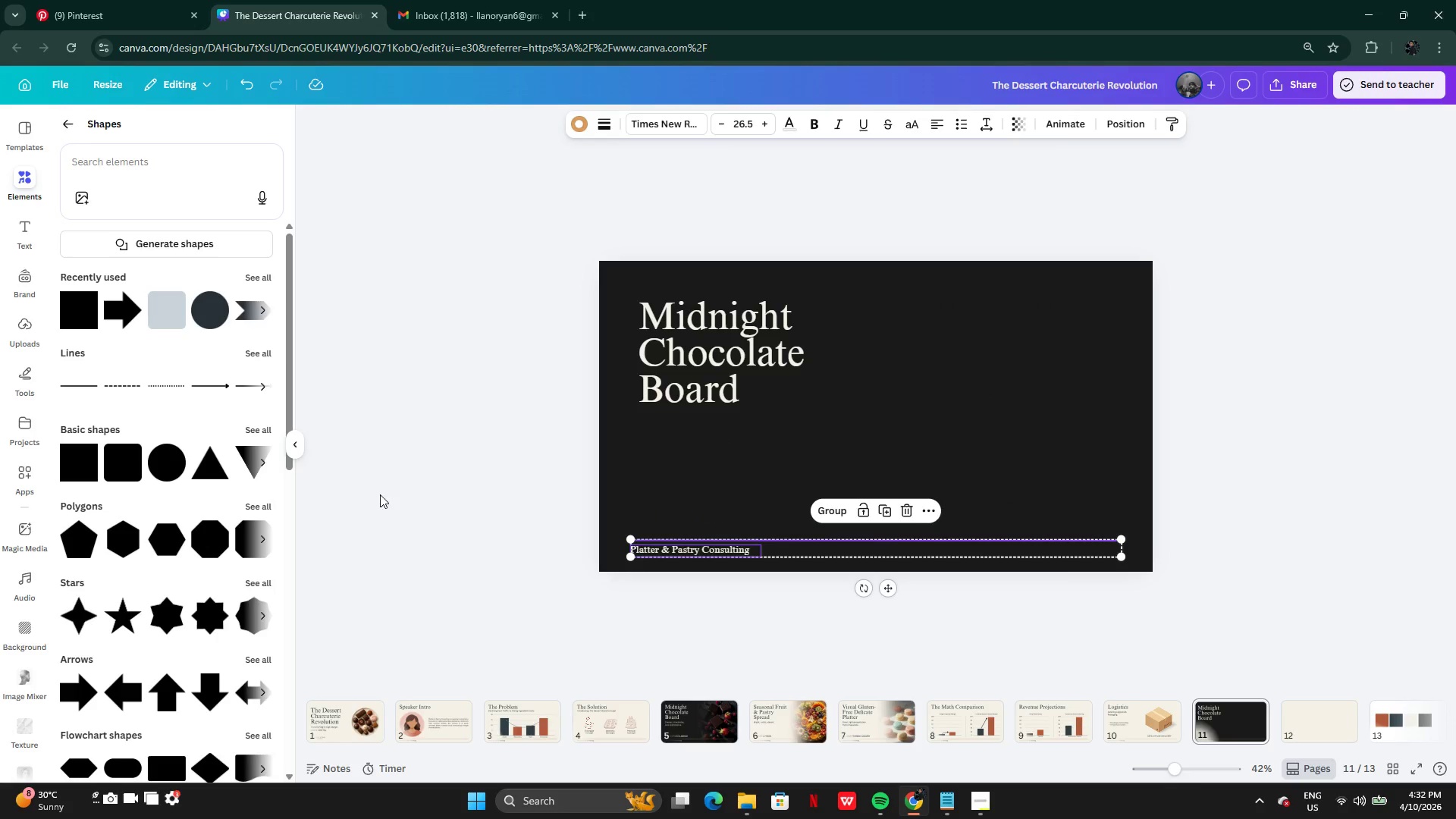 
left_click([379, 494])
 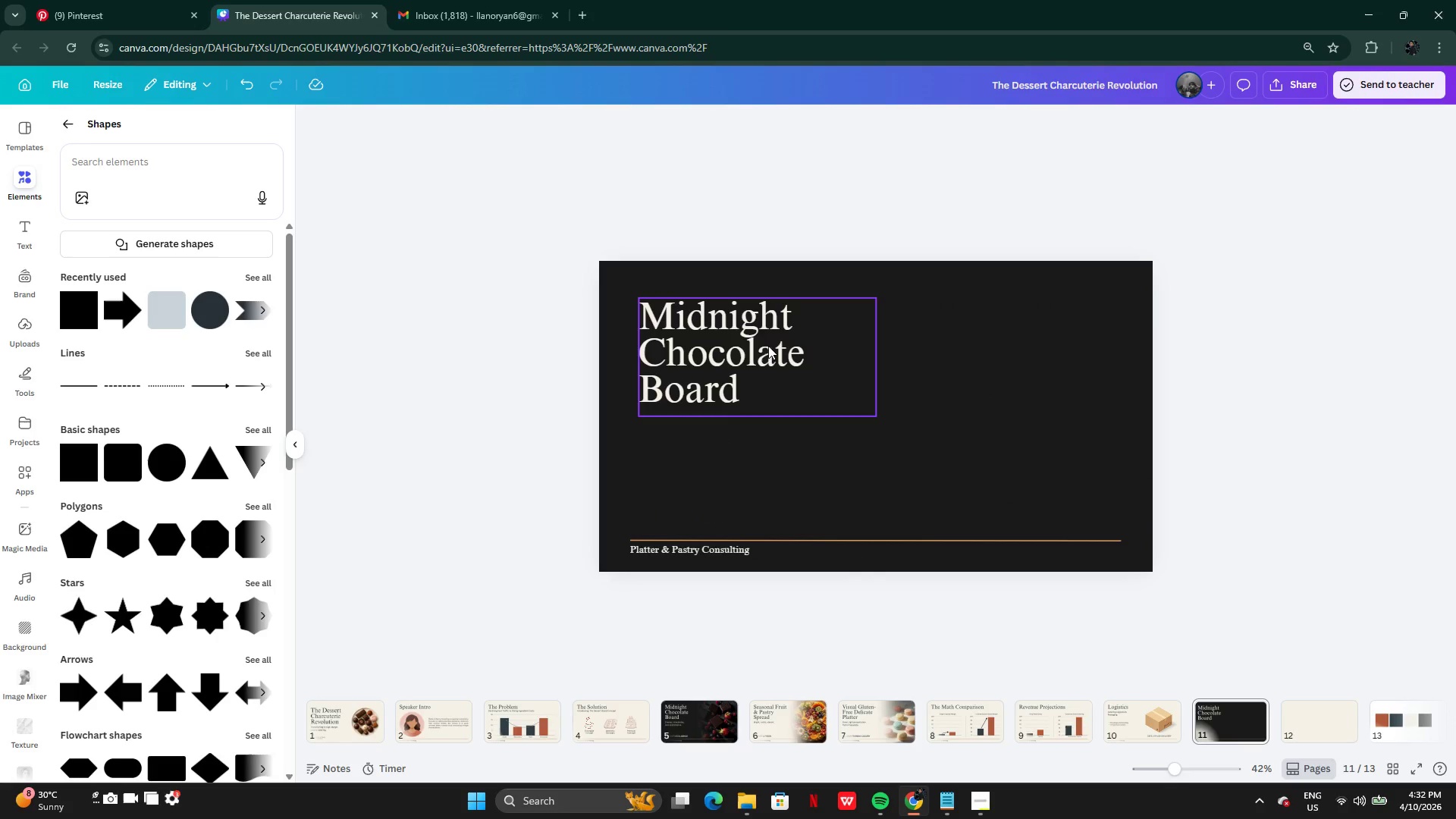 
left_click([761, 344])
 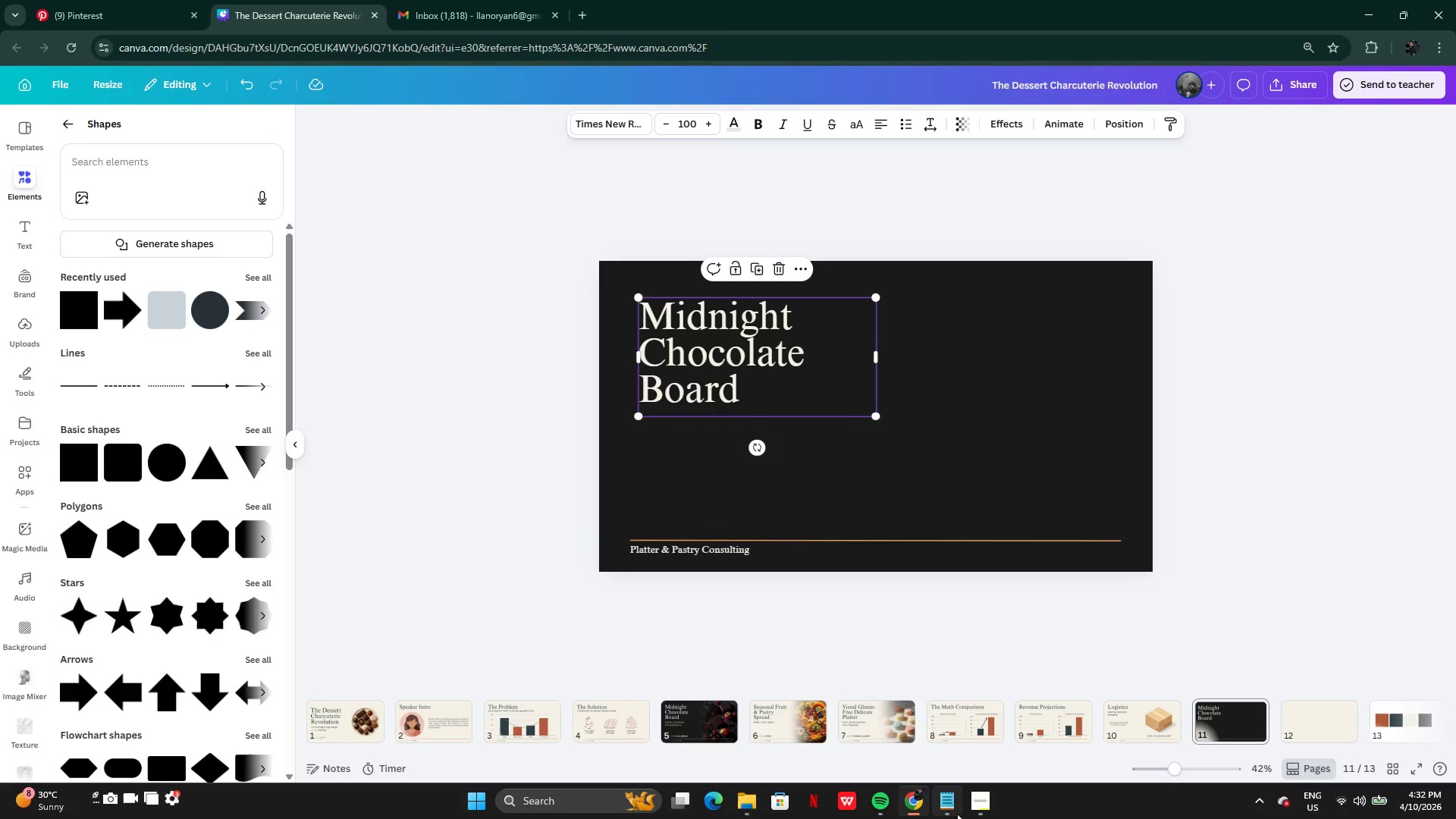 
left_click([956, 812])
 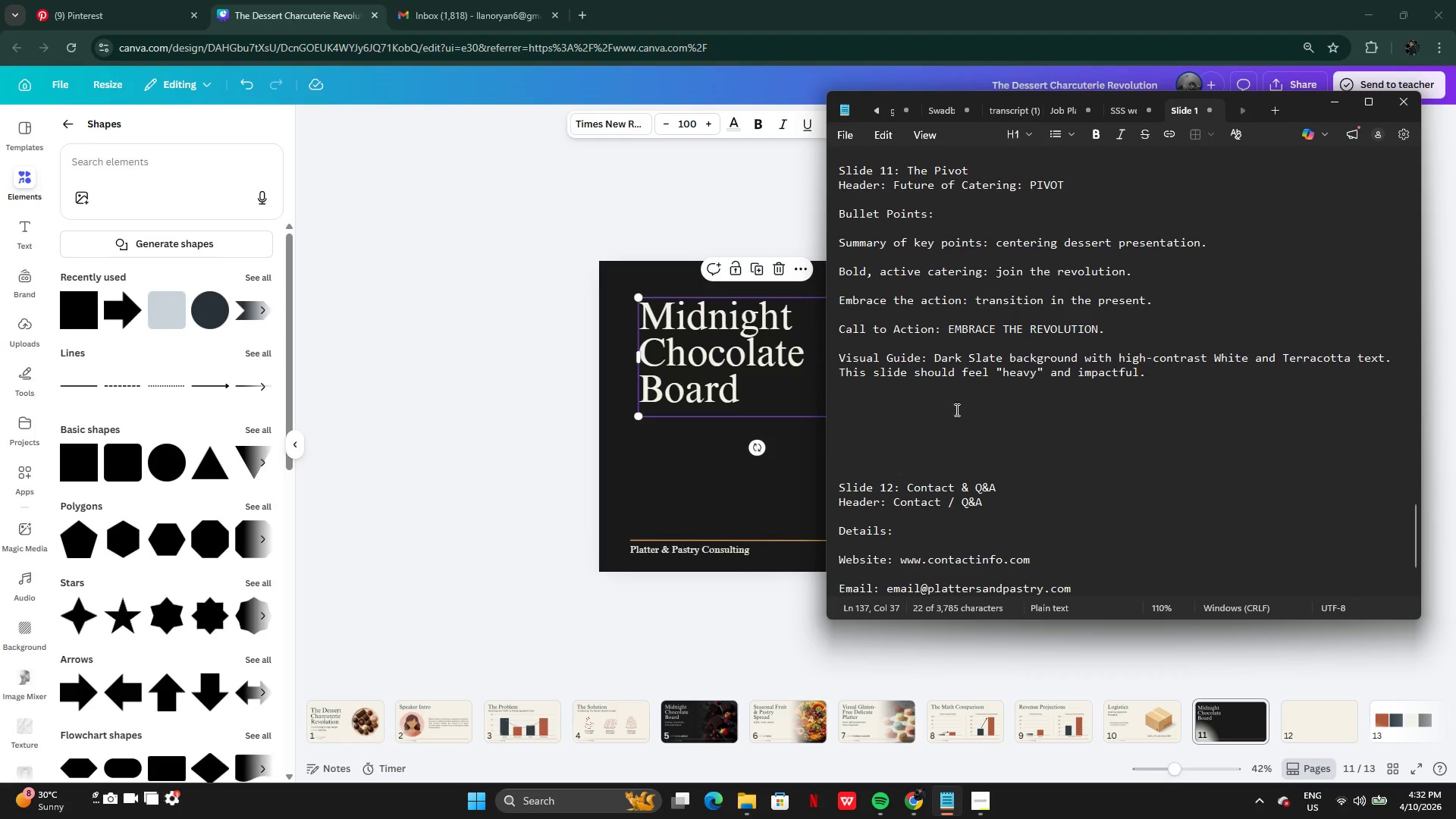 
scroll: coordinate [975, 403], scroll_direction: up, amount: 2.0
 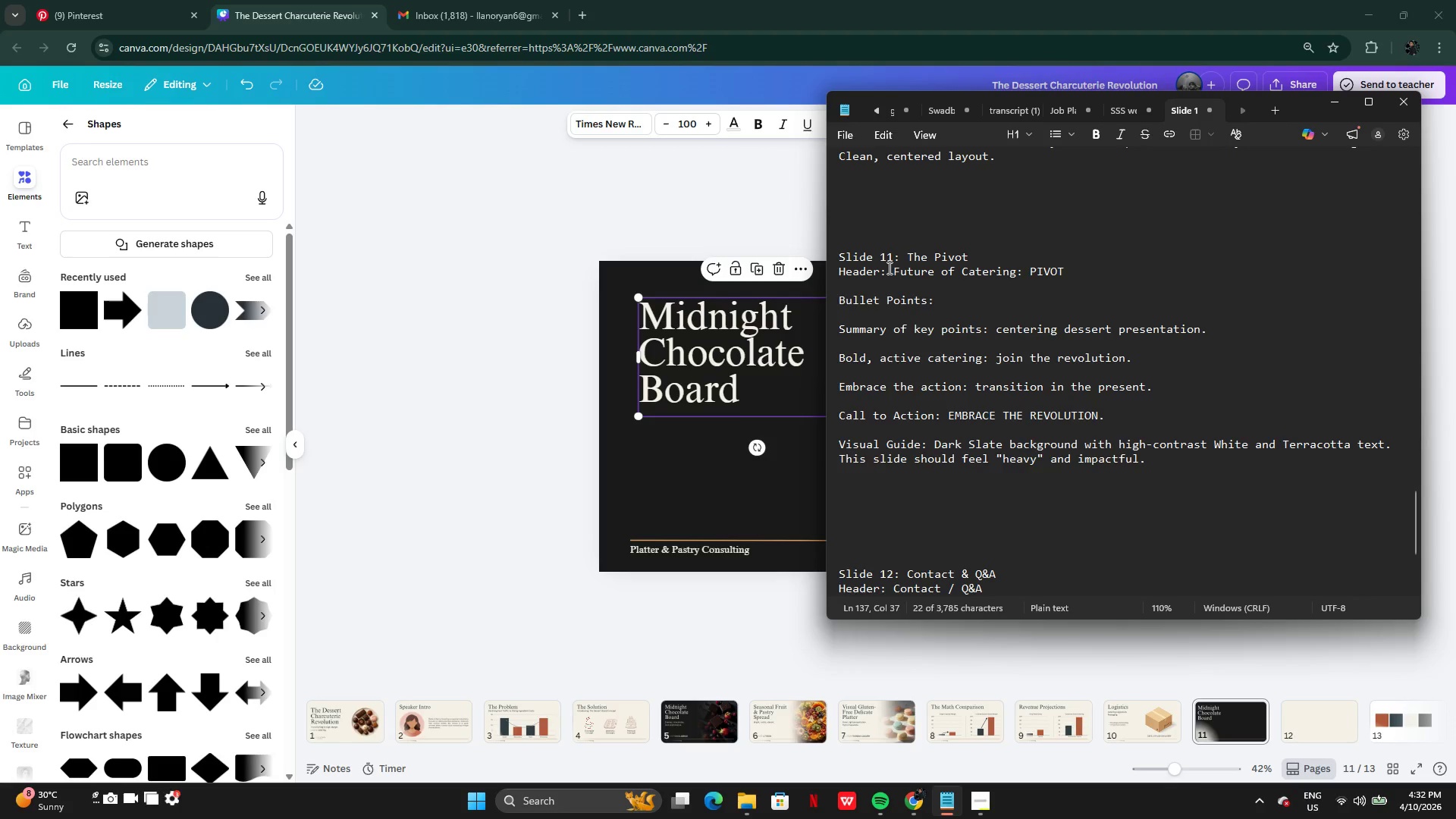 
left_click_drag(start_coordinate=[888, 268], to_coordinate=[1075, 276])
 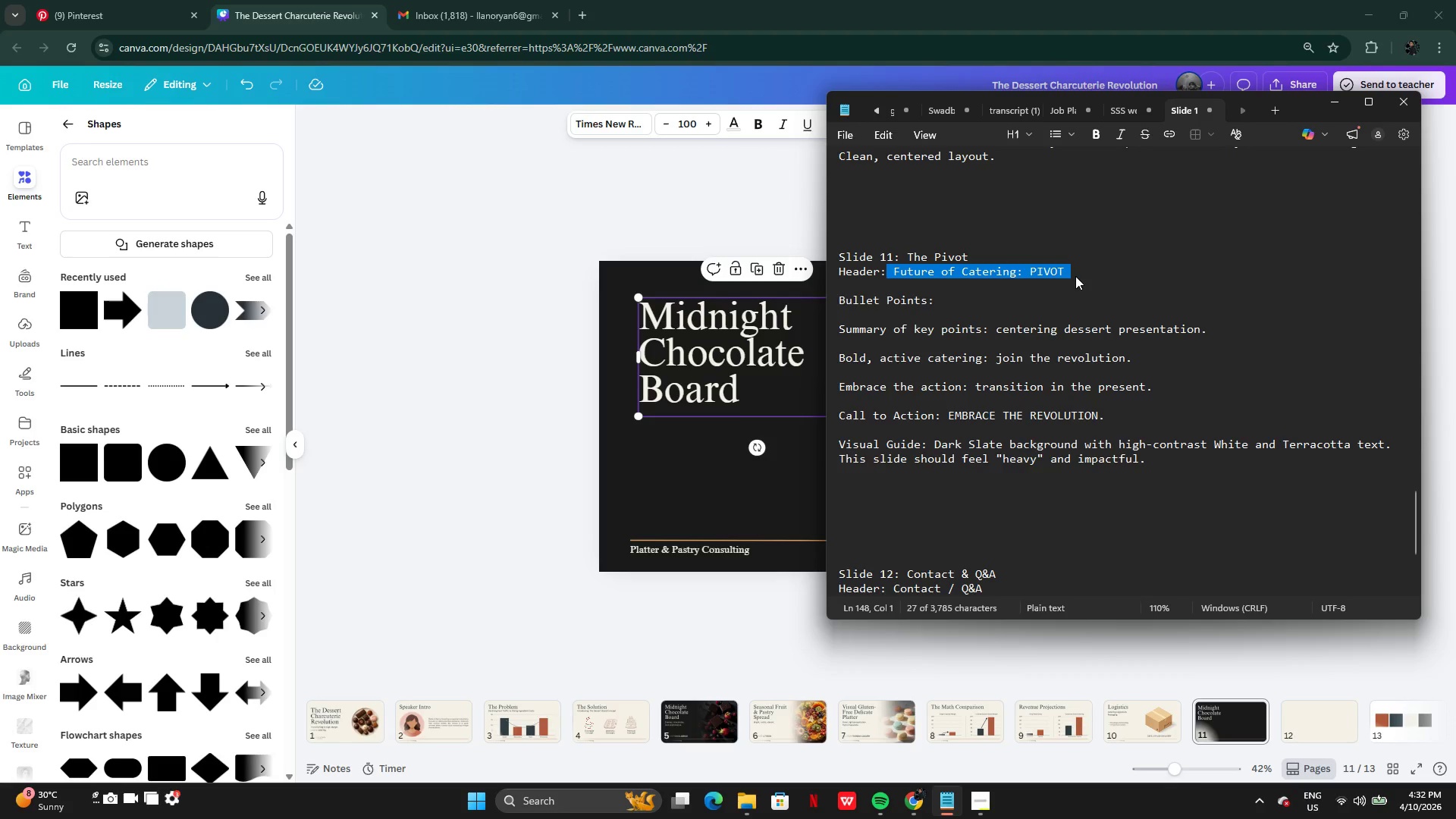 
key(Control+C)
 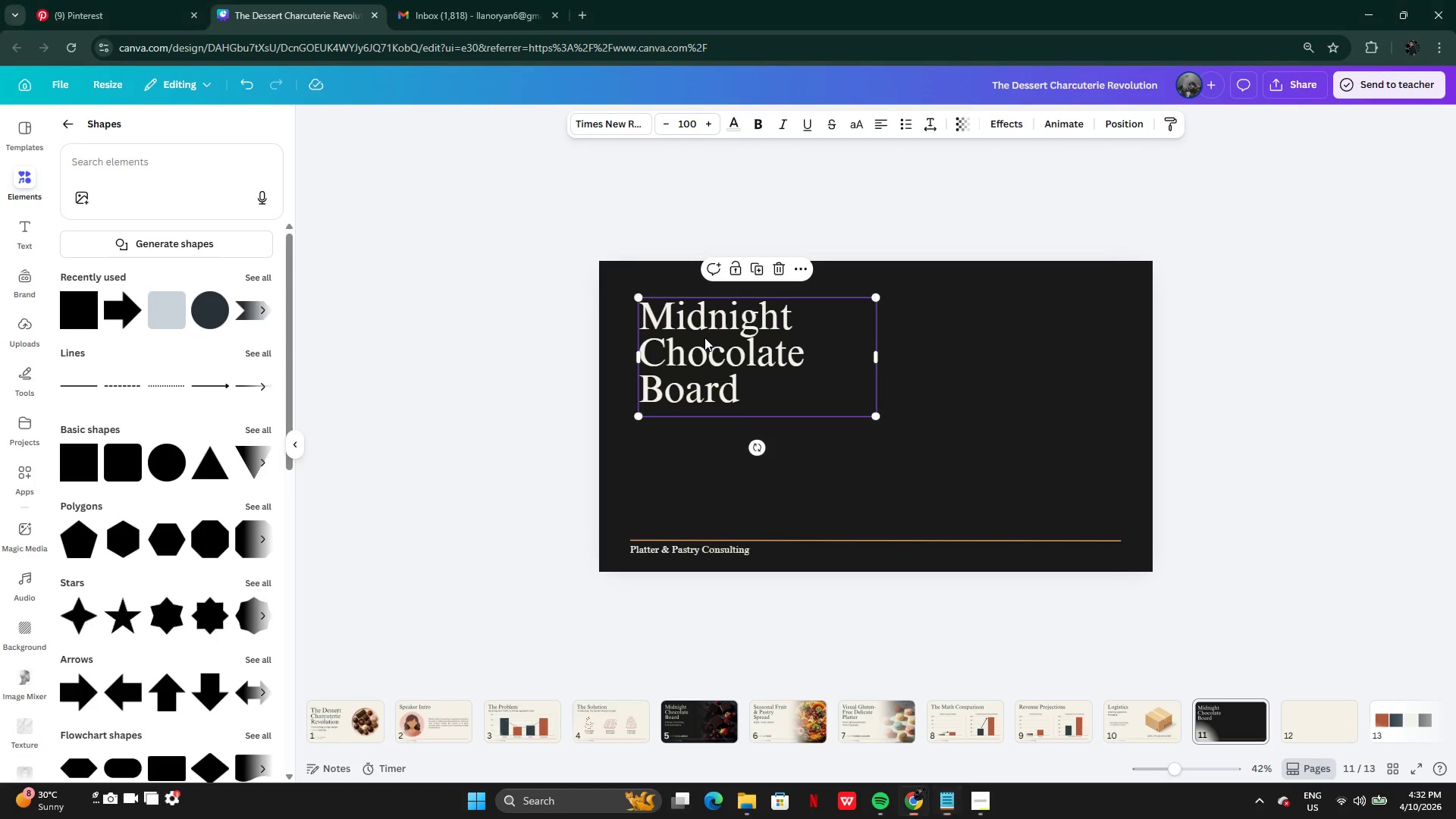 
double_click([704, 337])
 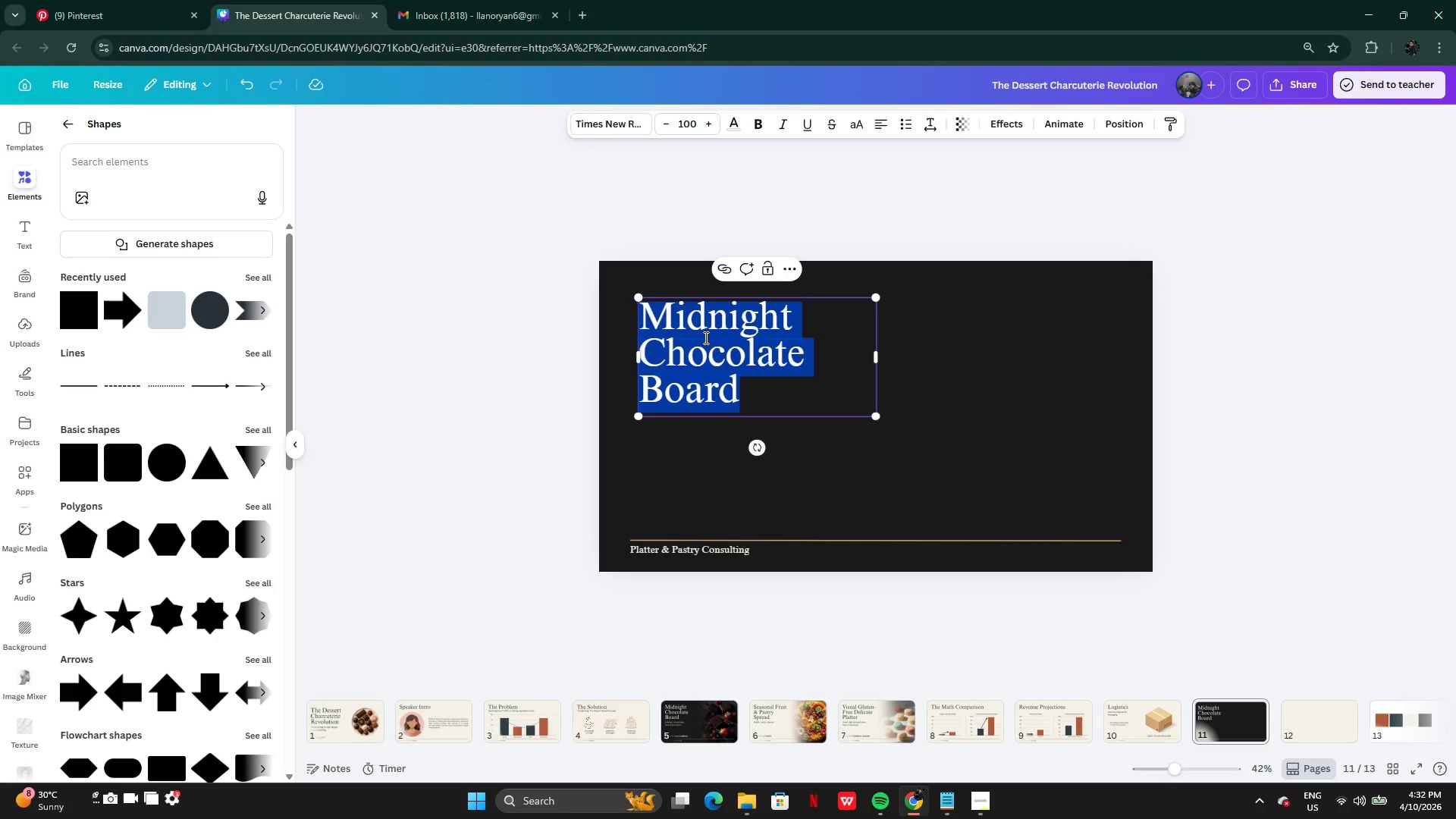 
key(Control+V)
 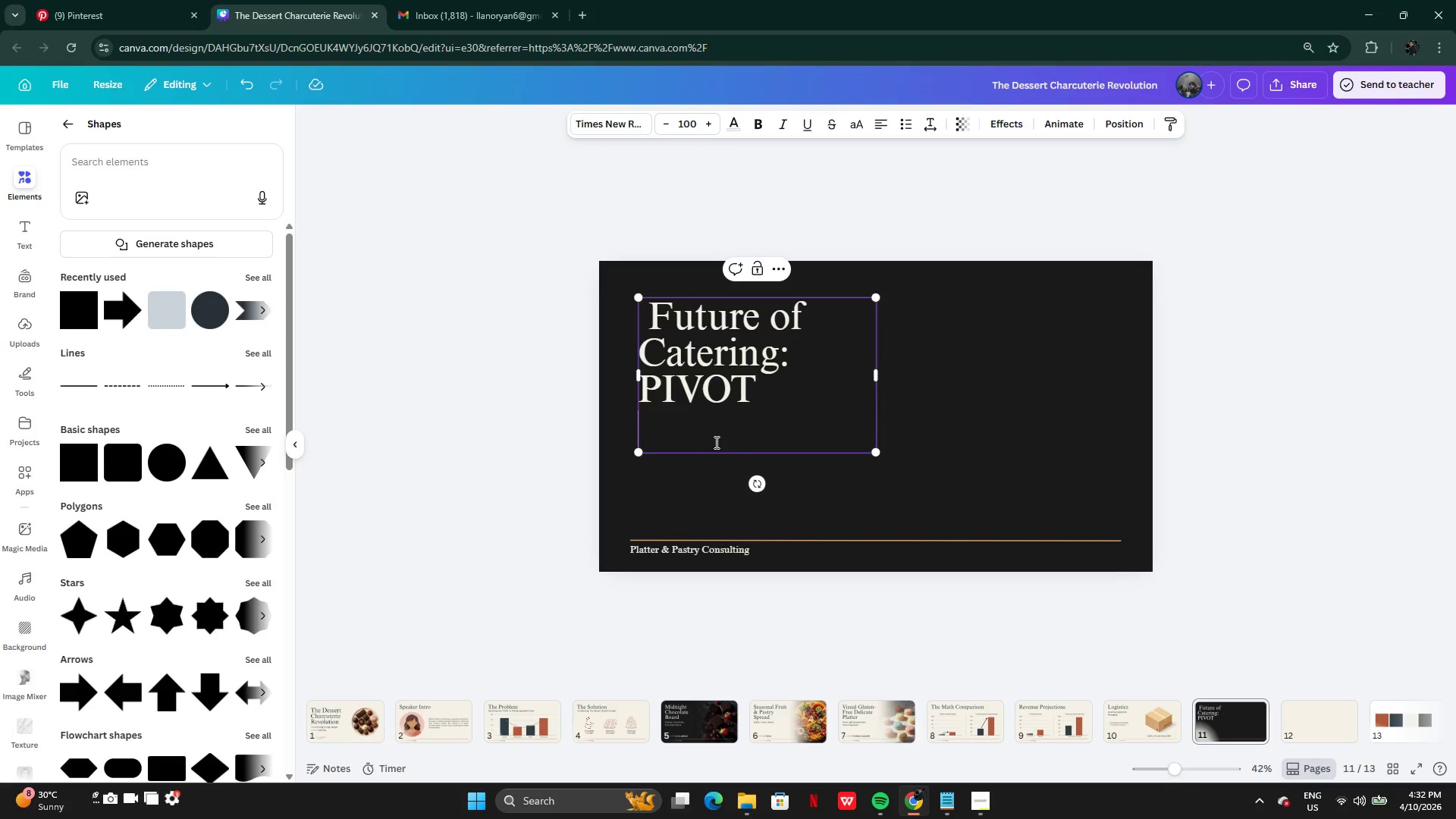 
left_click([715, 442])
 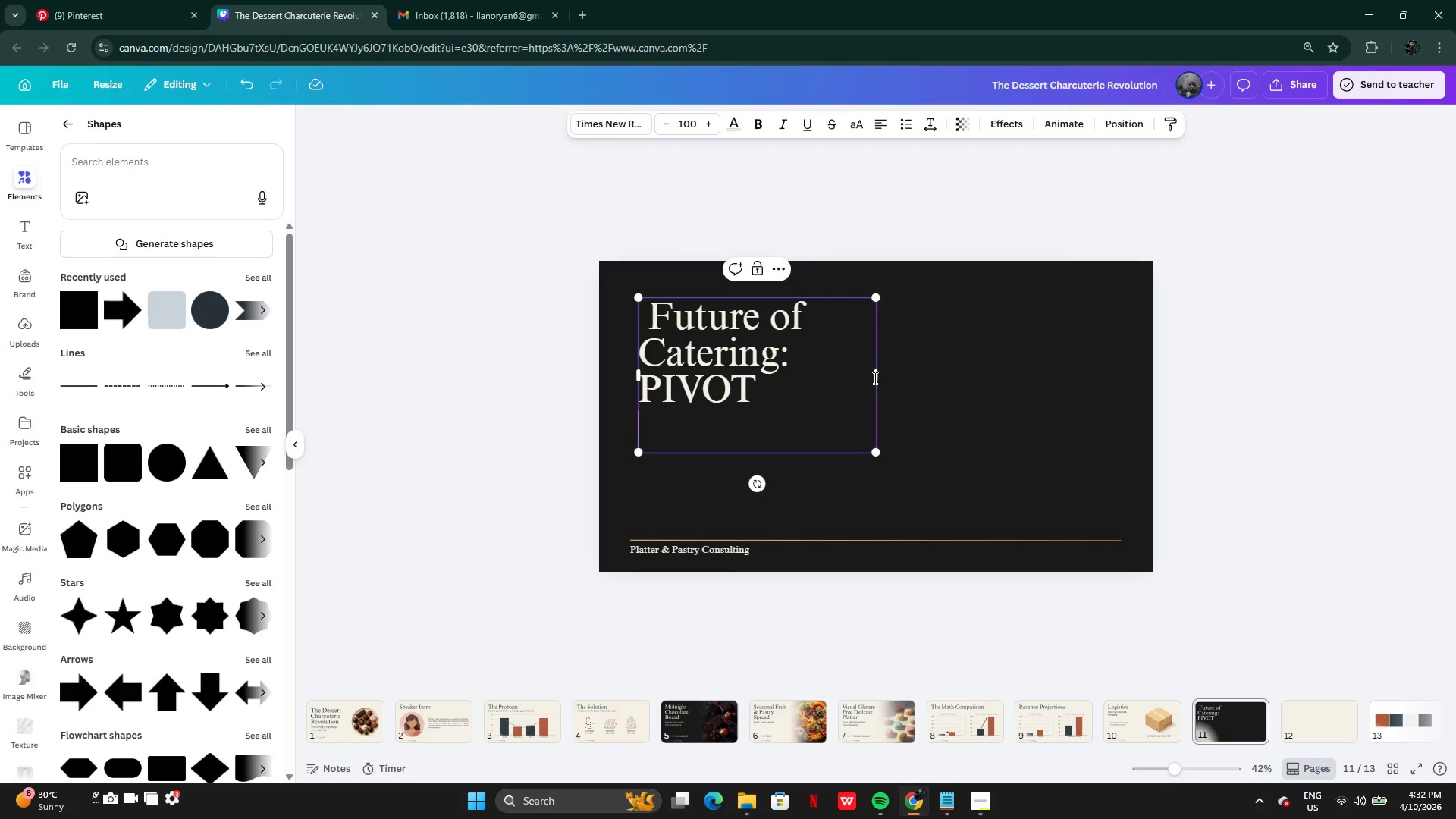 
left_click([874, 378])
 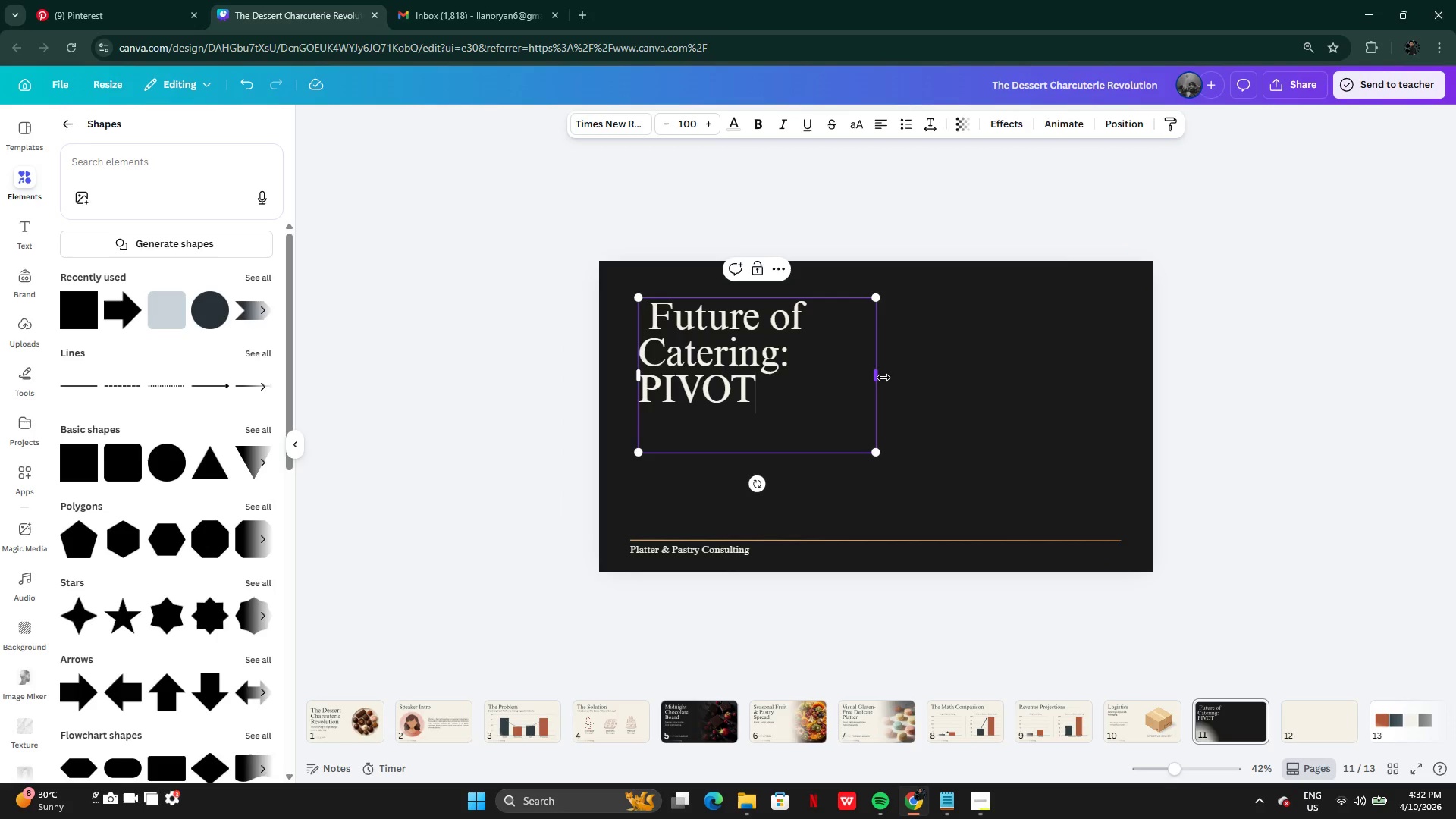 
left_click_drag(start_coordinate=[883, 378], to_coordinate=[1127, 379])
 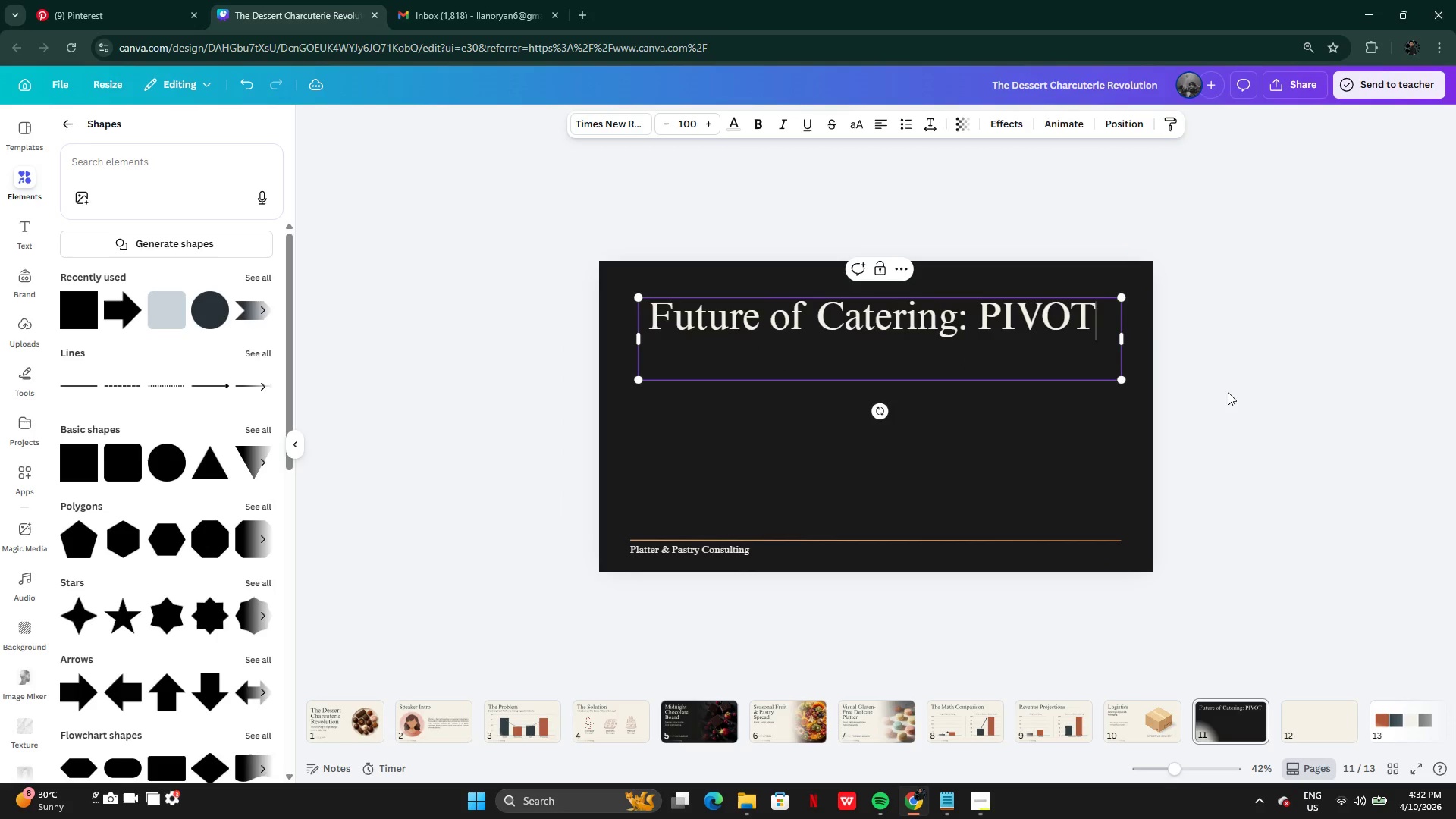 
left_click([1228, 392])
 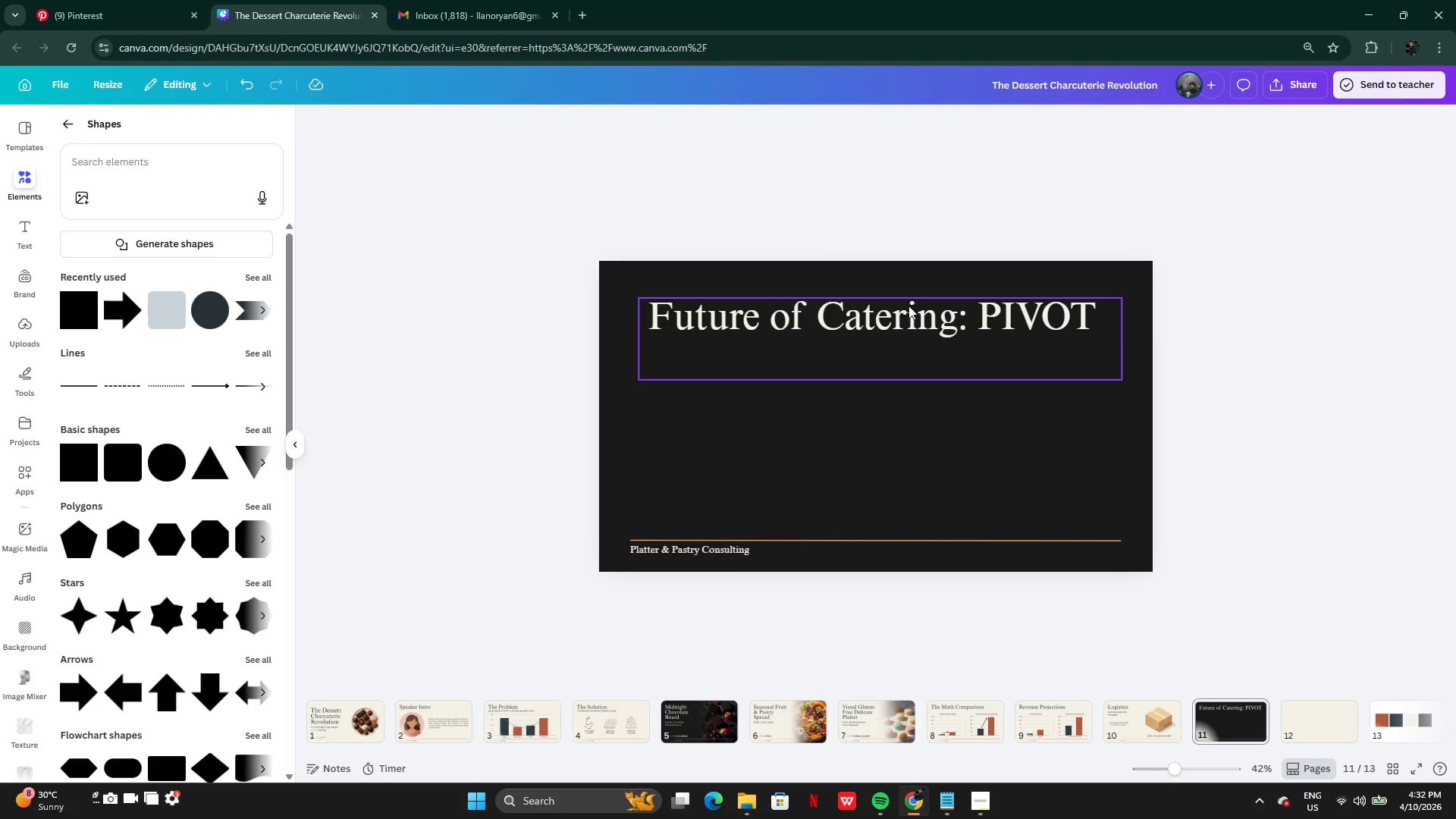 
double_click([896, 362])
 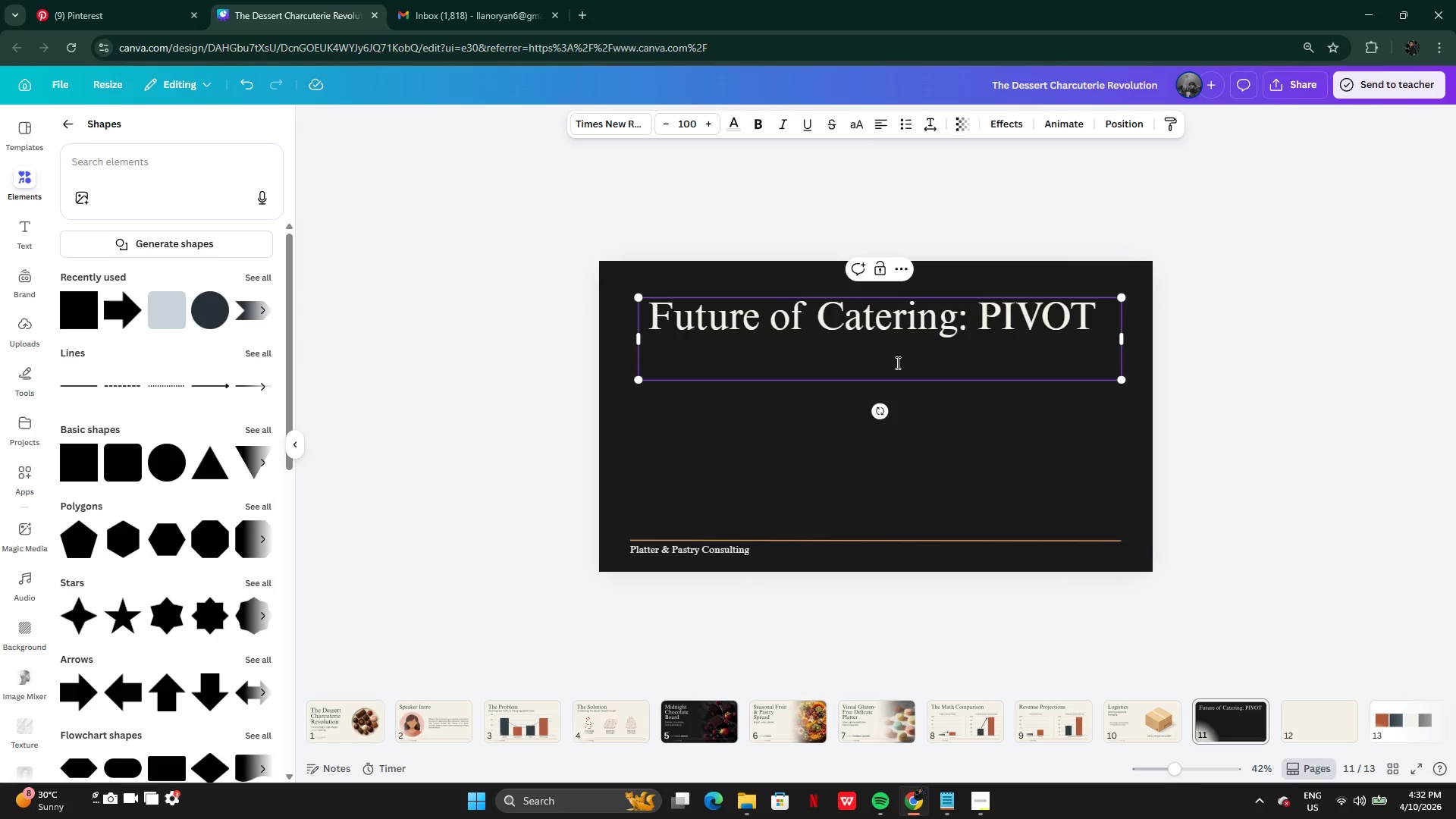 
key(Backspace)
 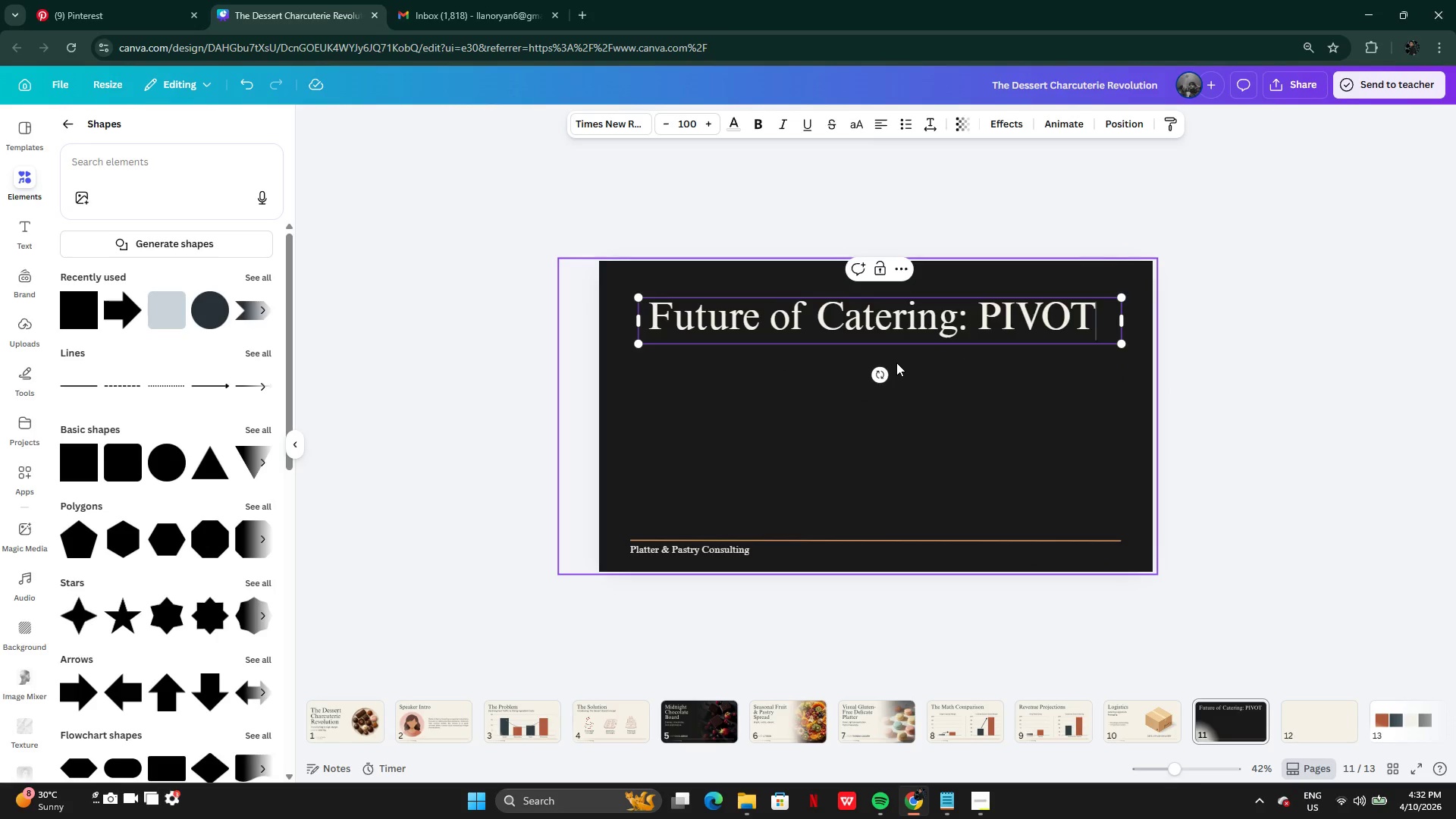 
key(Backspace)
 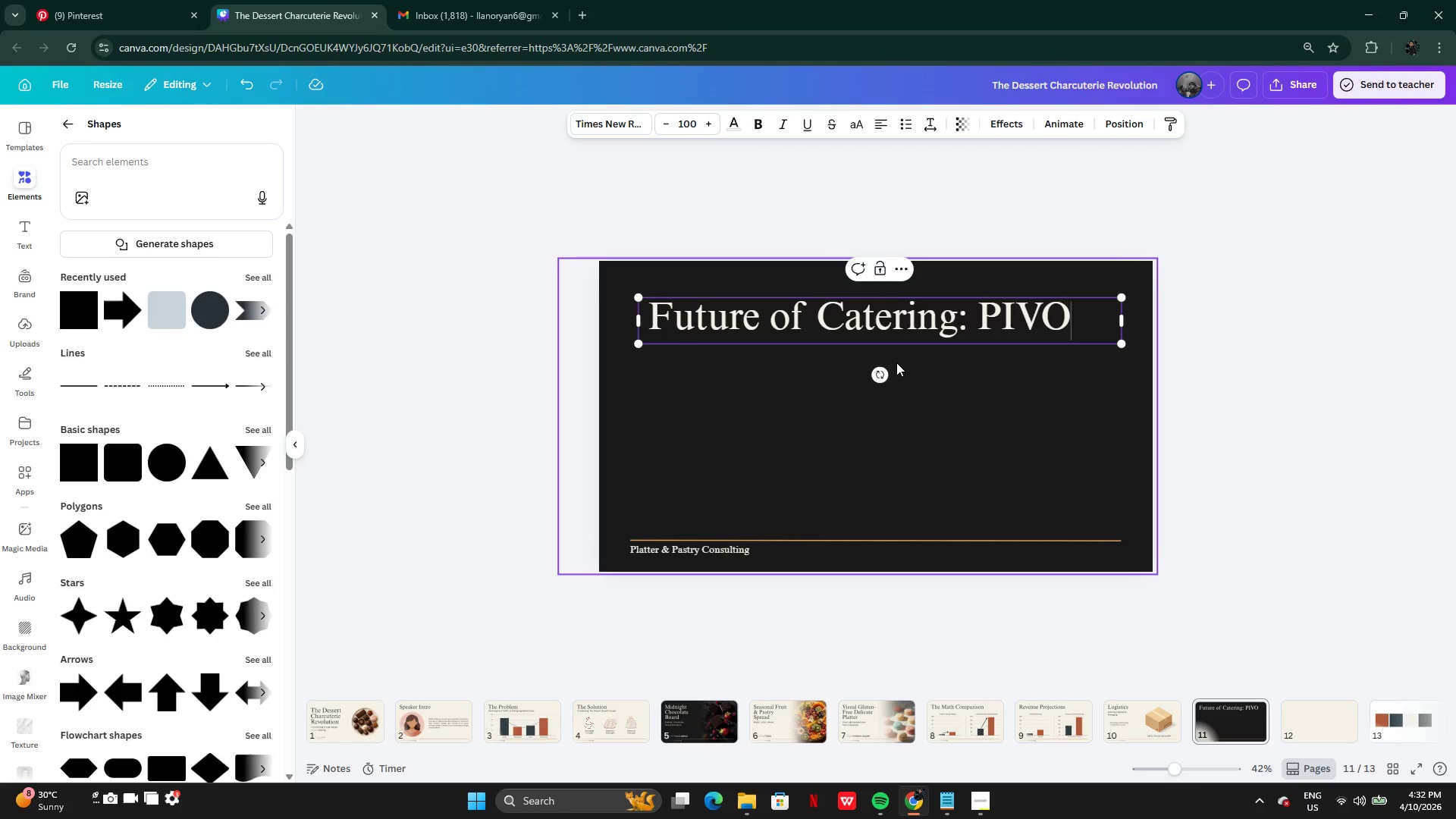 
key(Control+Z)
 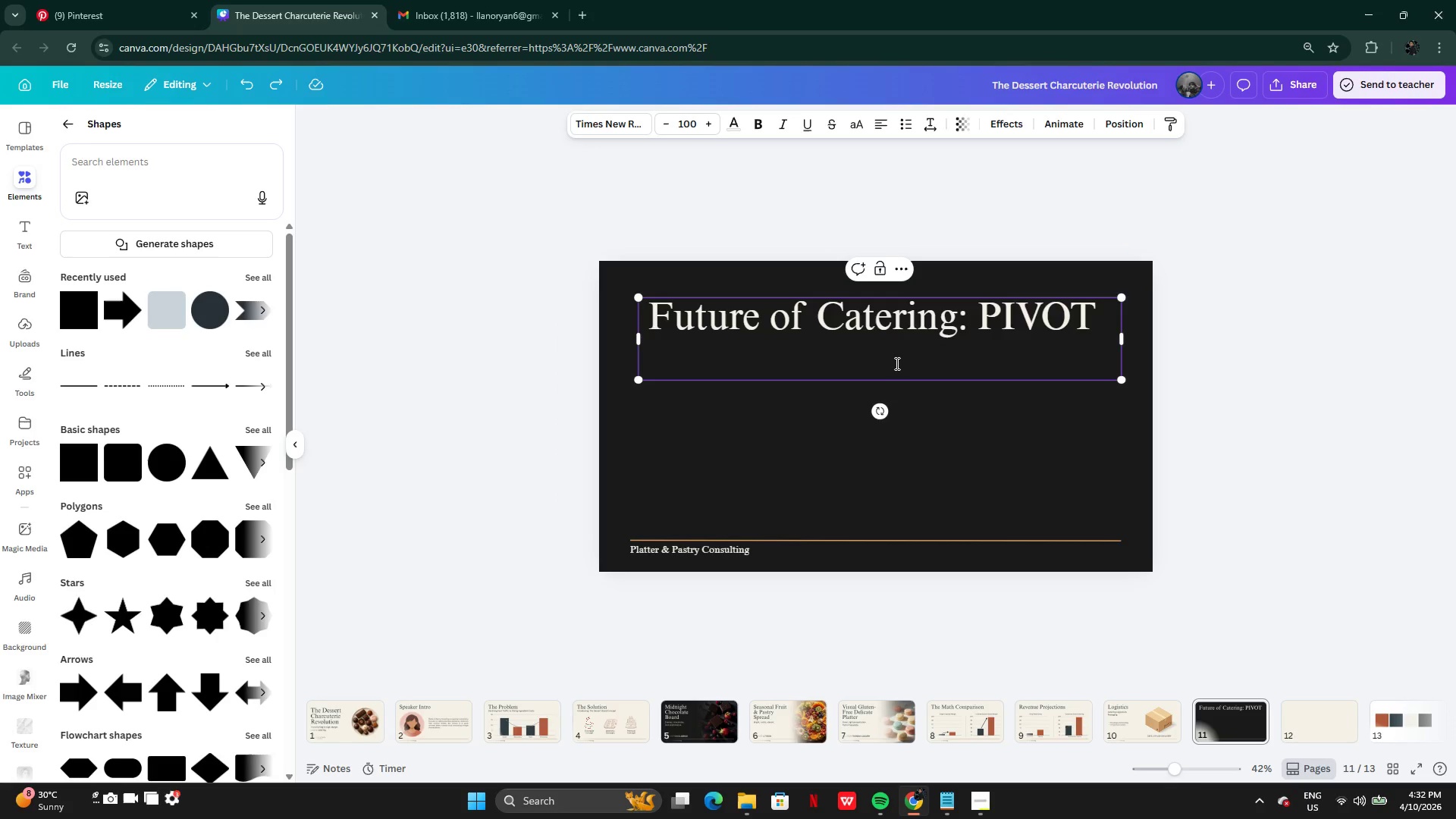 
left_click([896, 363])
 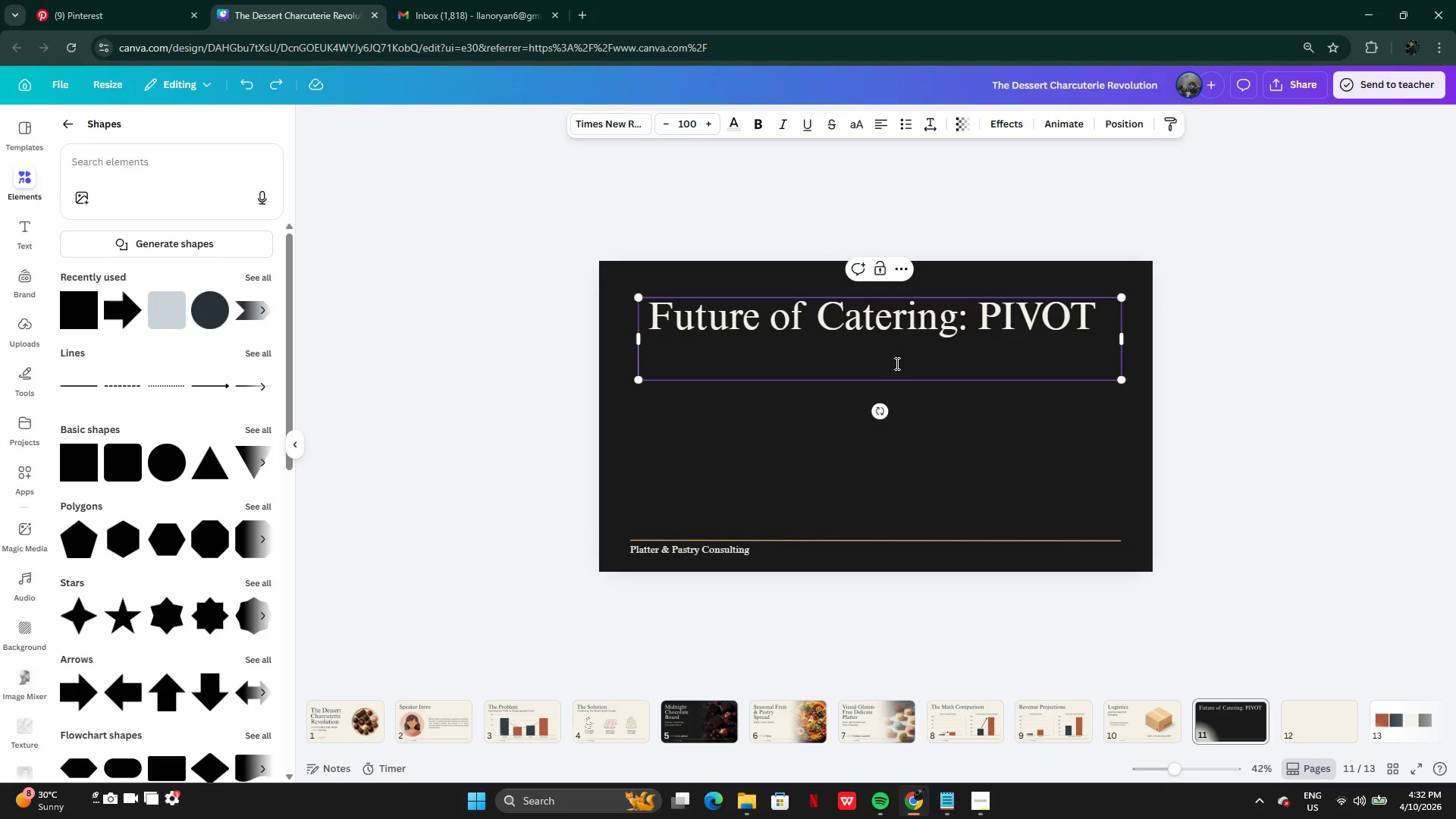 
key(Backspace)
 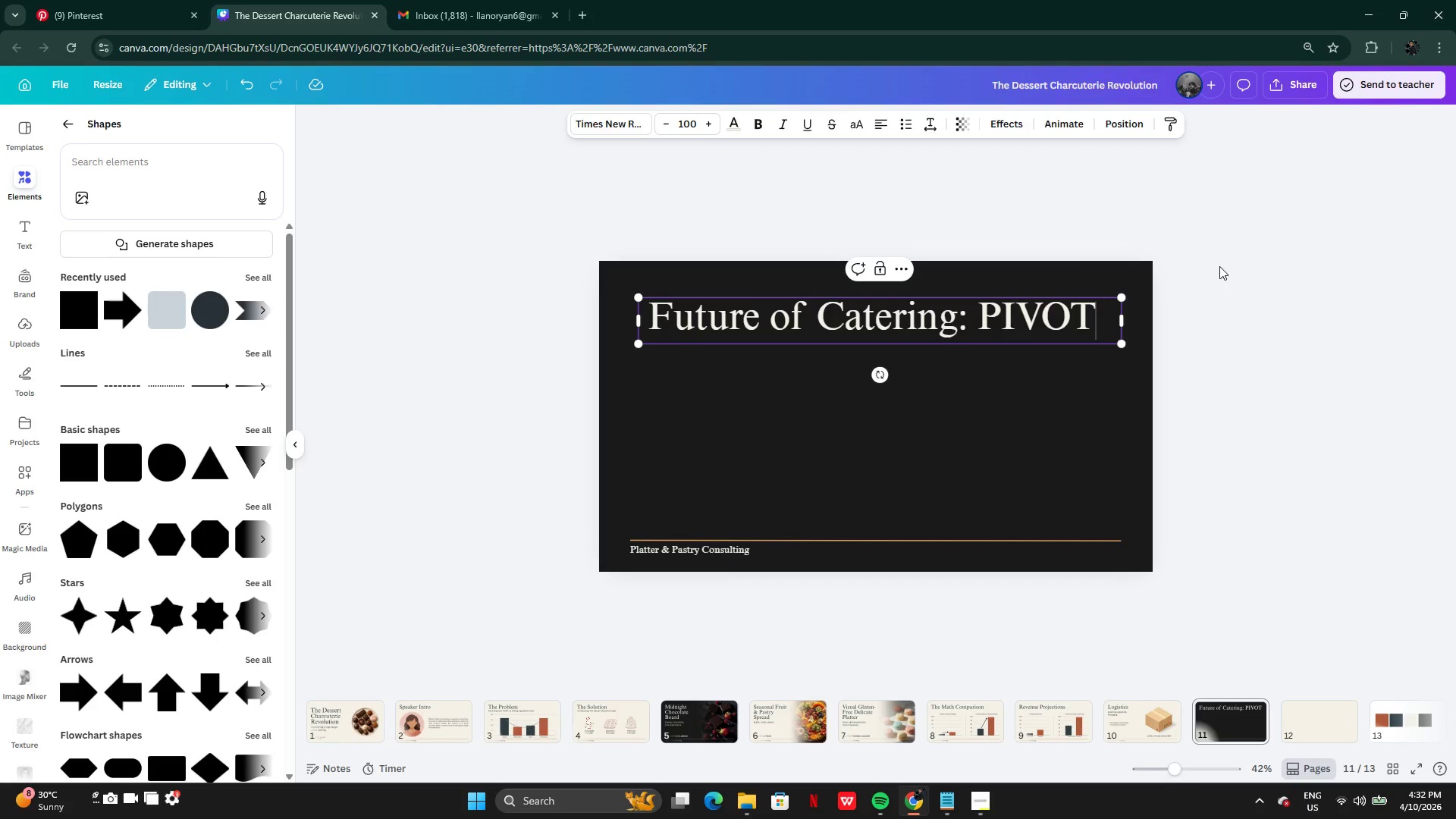 
left_click([1219, 268])
 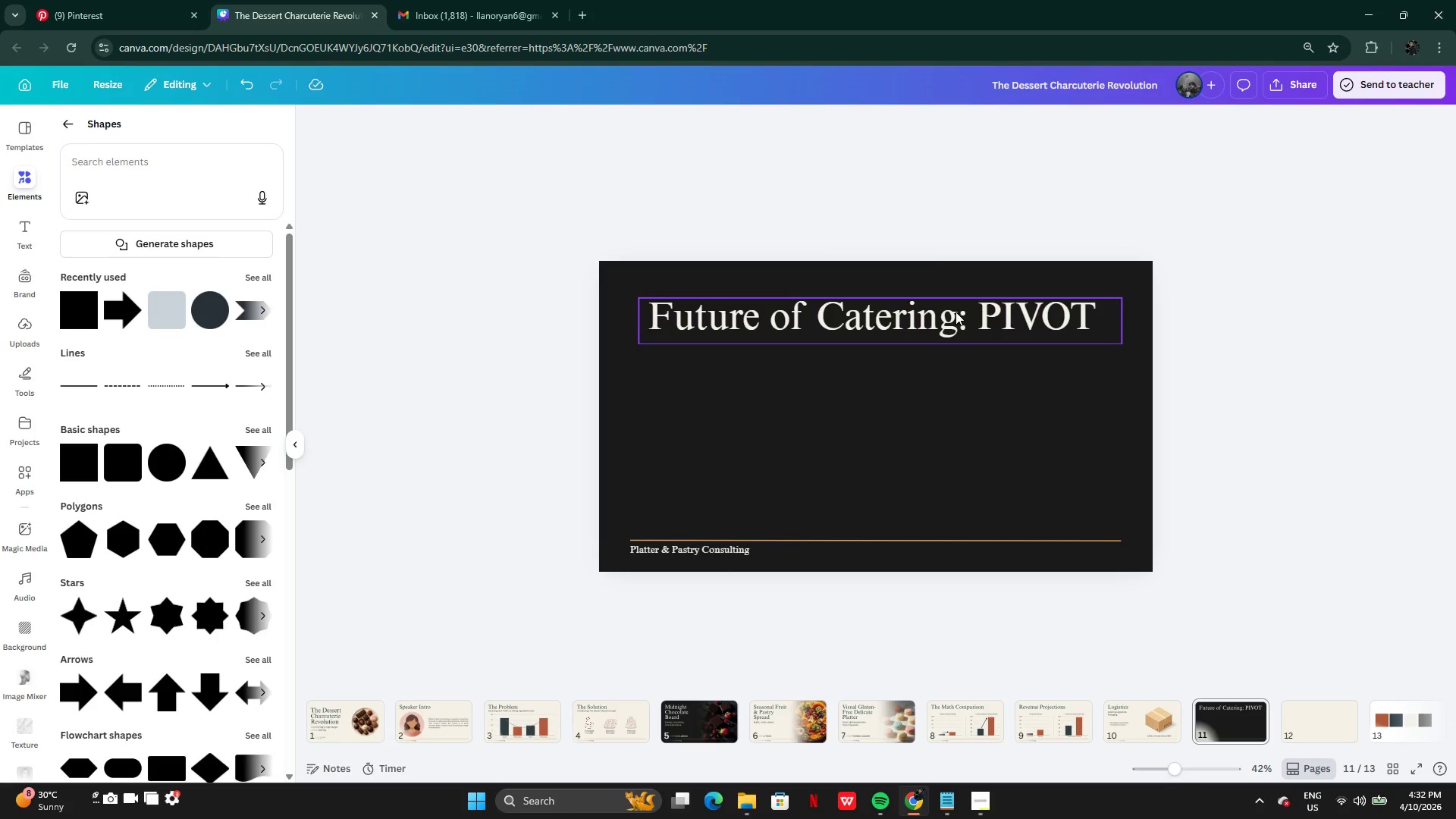 
left_click([956, 312])
 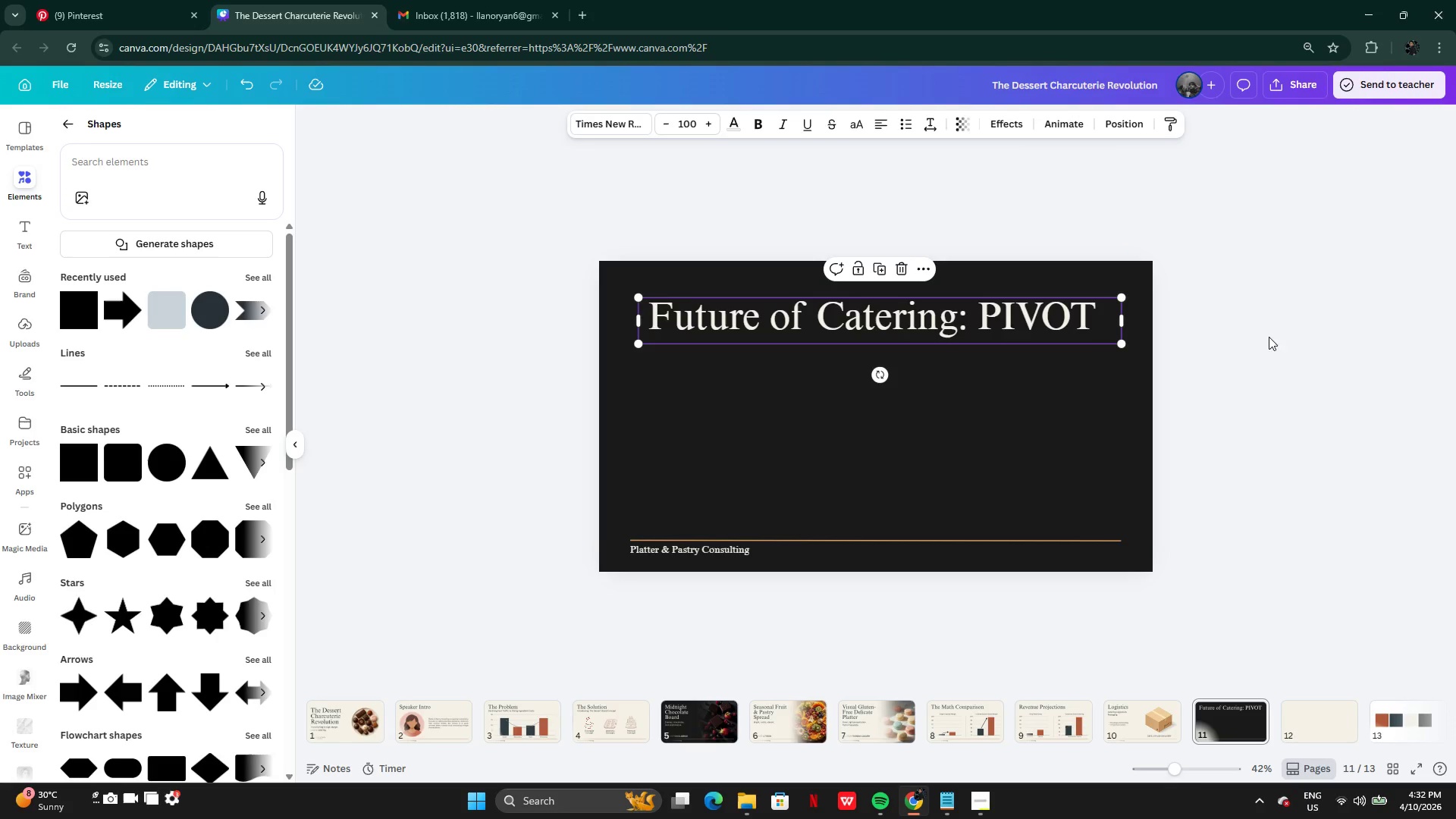 
left_click([1276, 342])
 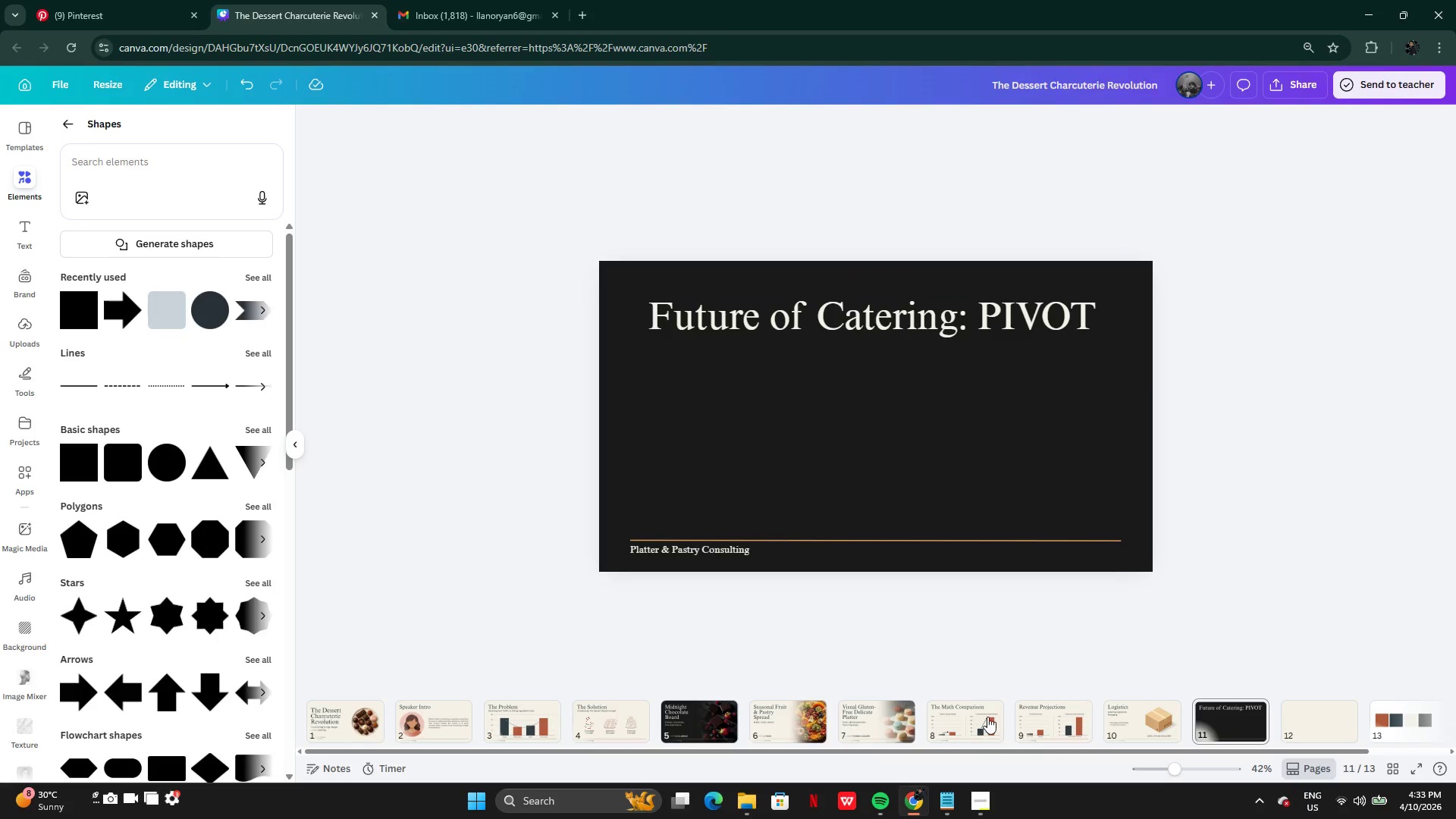 
left_click([1064, 731])
 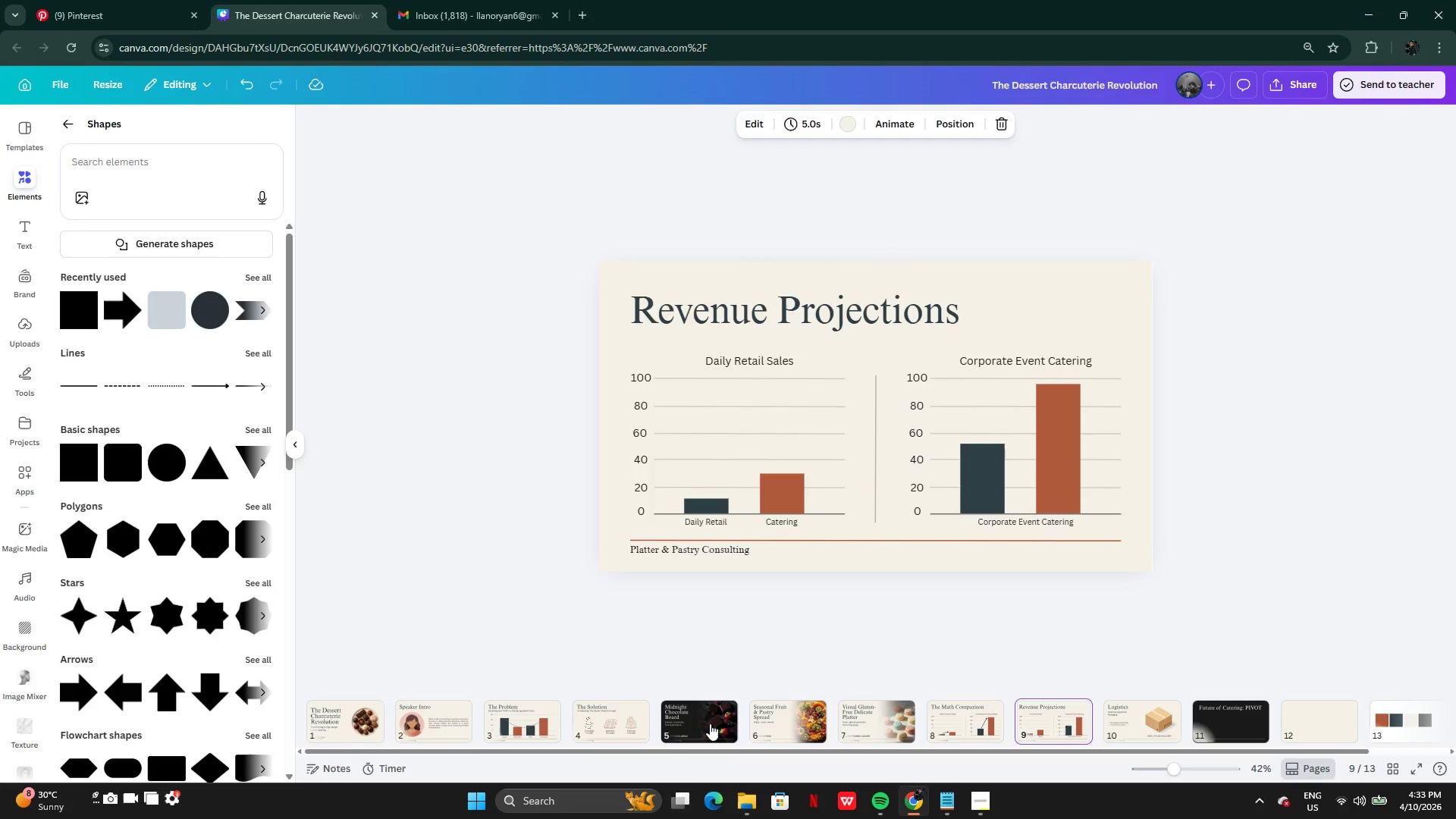 
left_click([701, 723])
 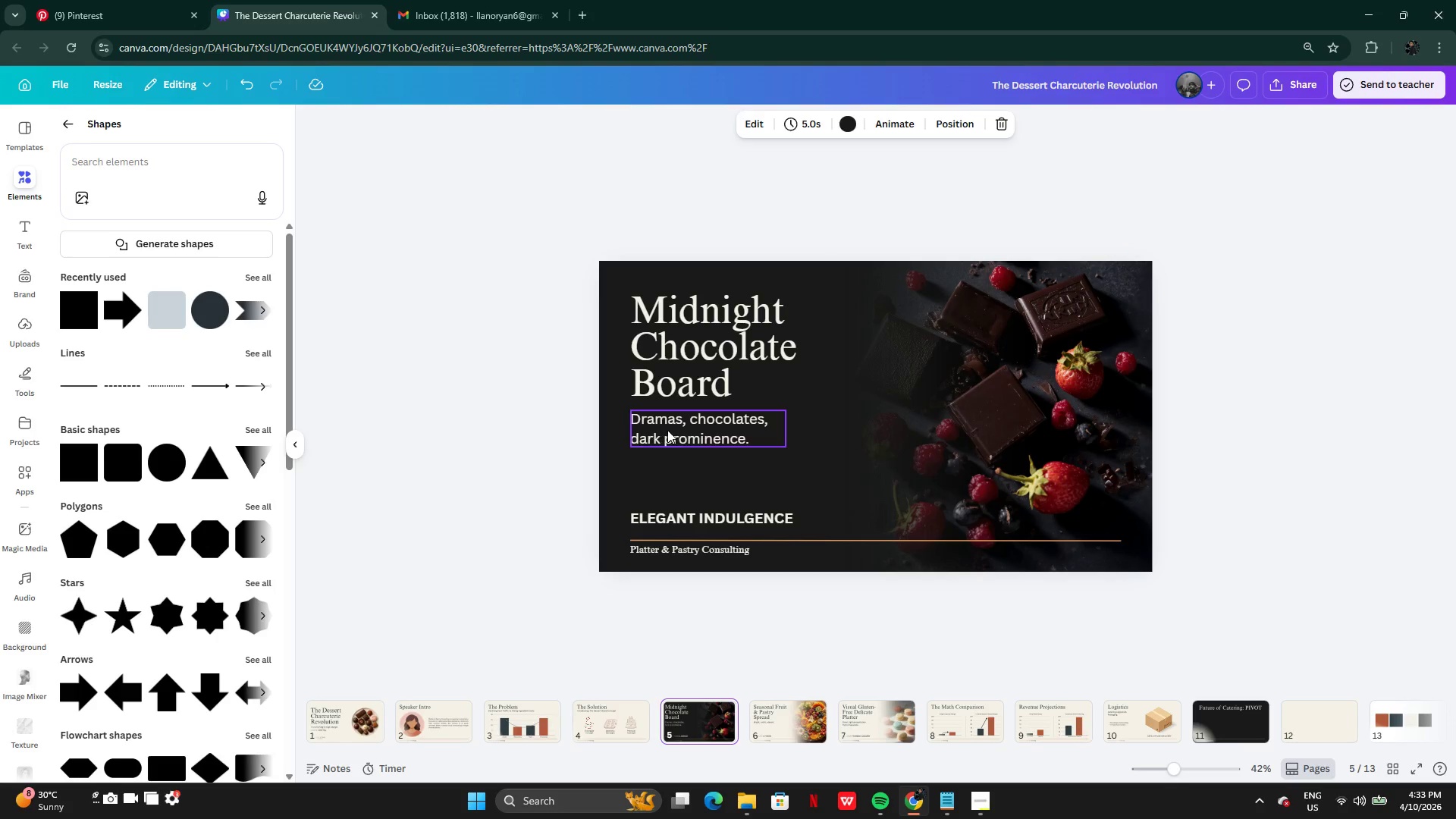 
left_click([667, 430])
 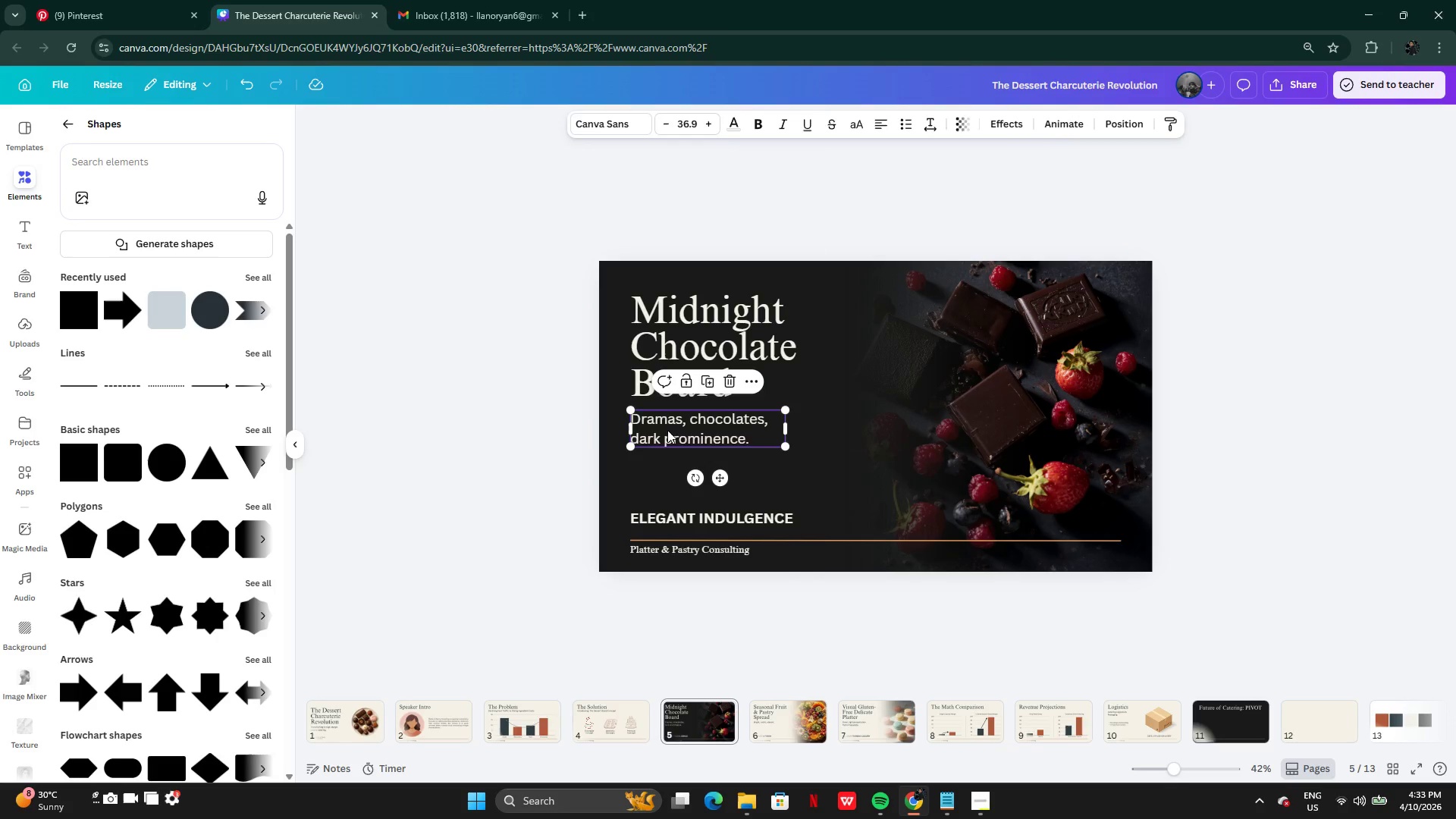 
key(Control+C)
 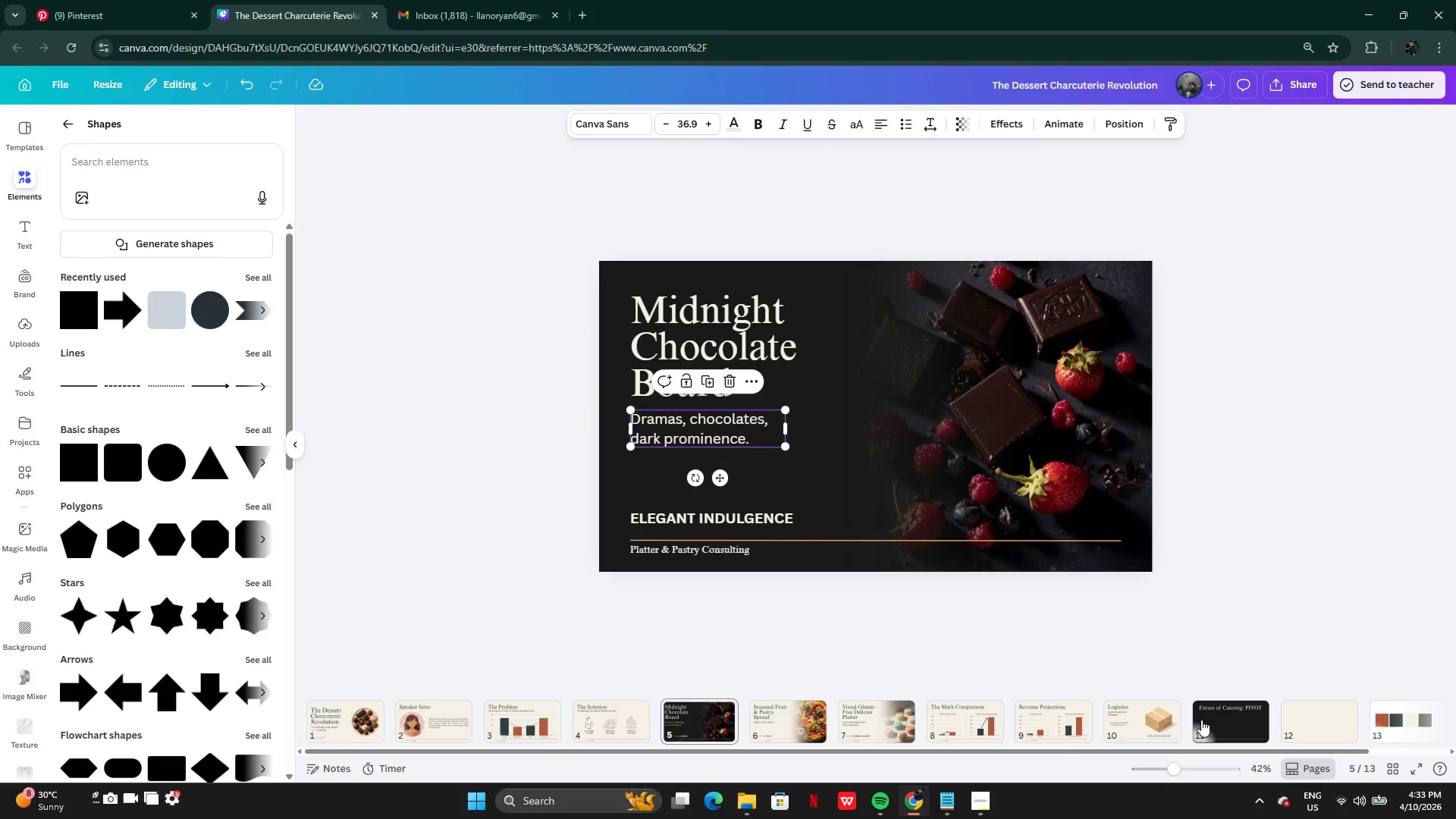 
left_click([1206, 720])
 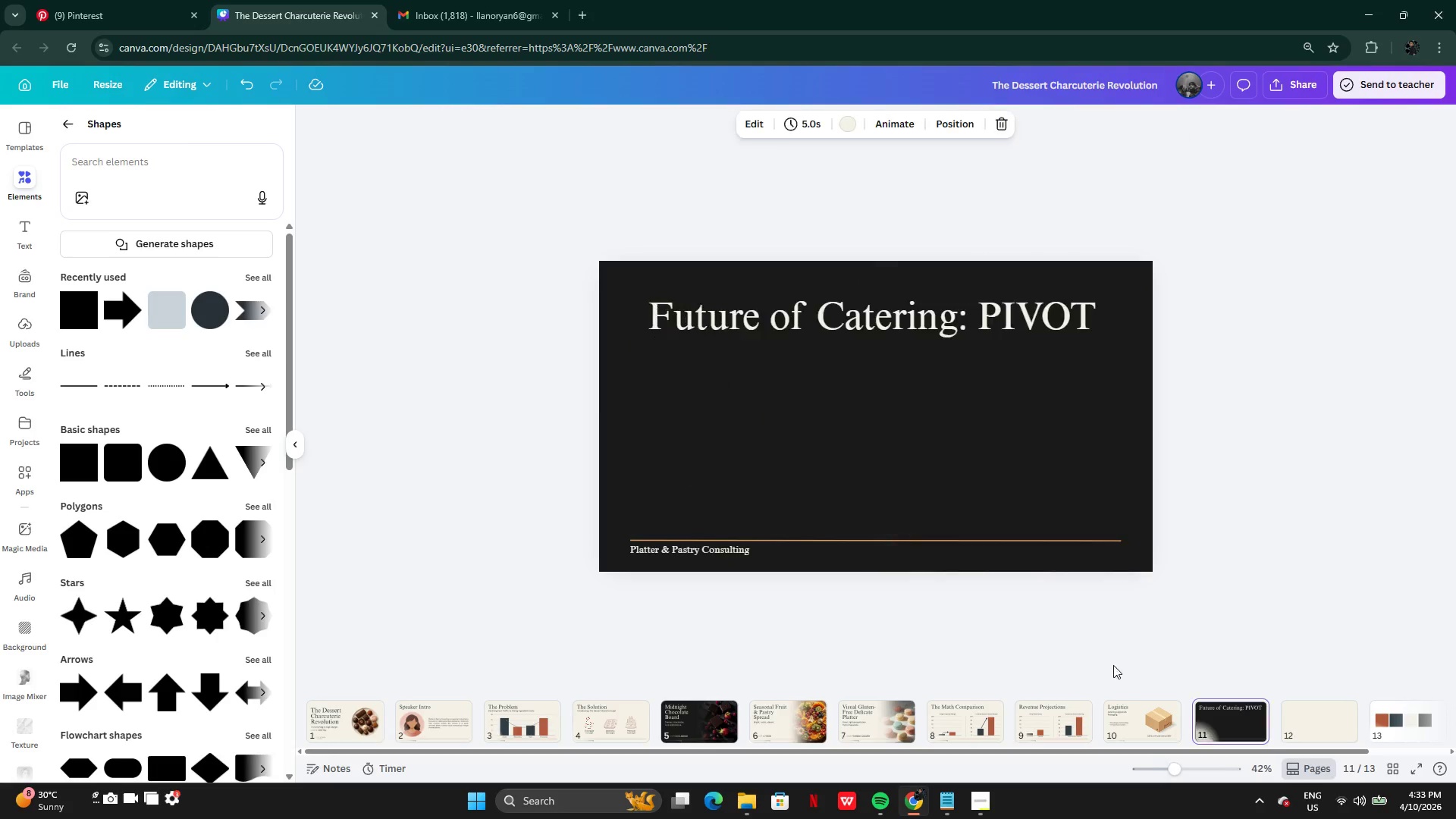 
key(Control+V)
 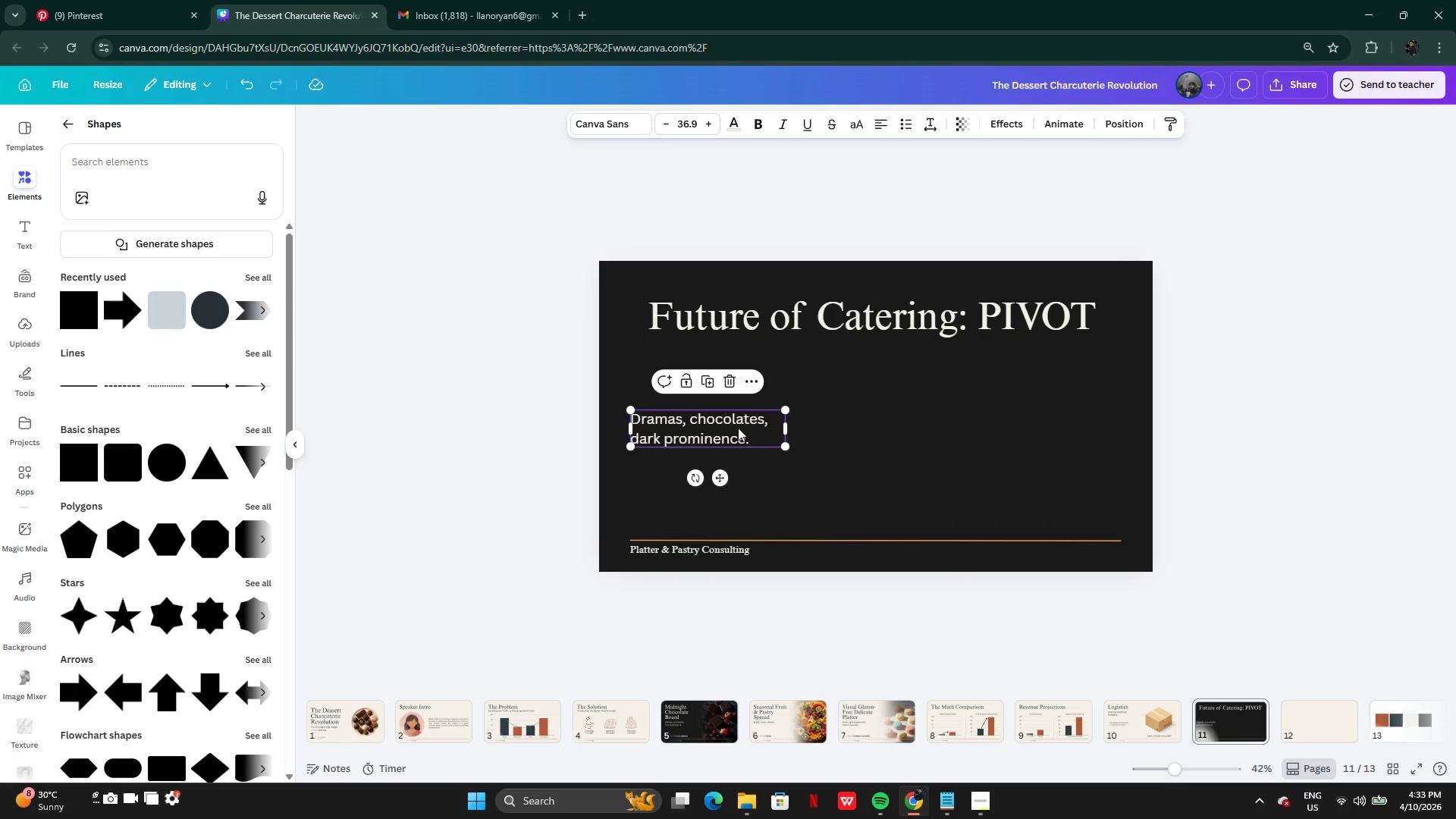 
left_click_drag(start_coordinate=[736, 427], to_coordinate=[749, 390])
 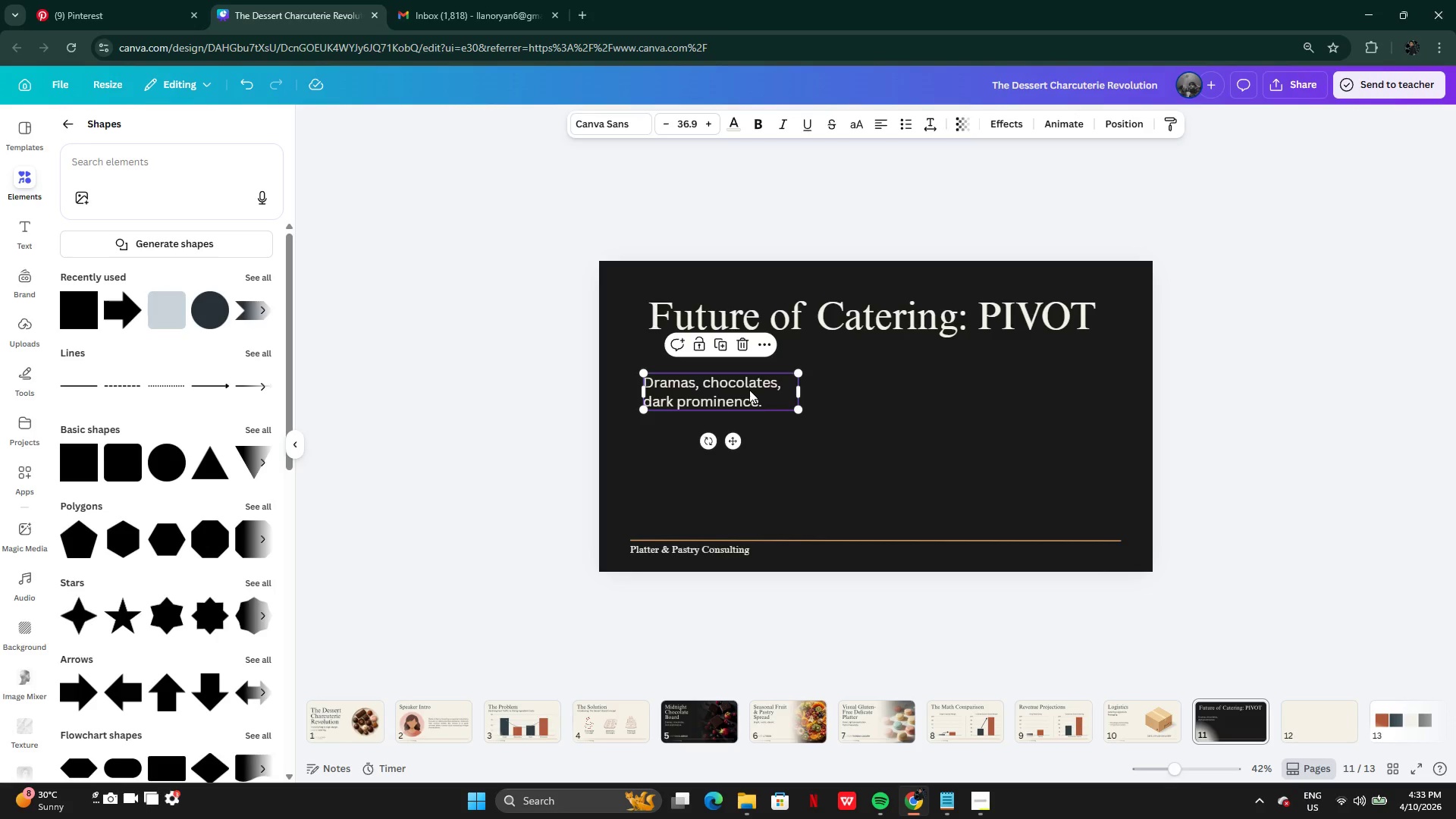 
wait(24.92)
 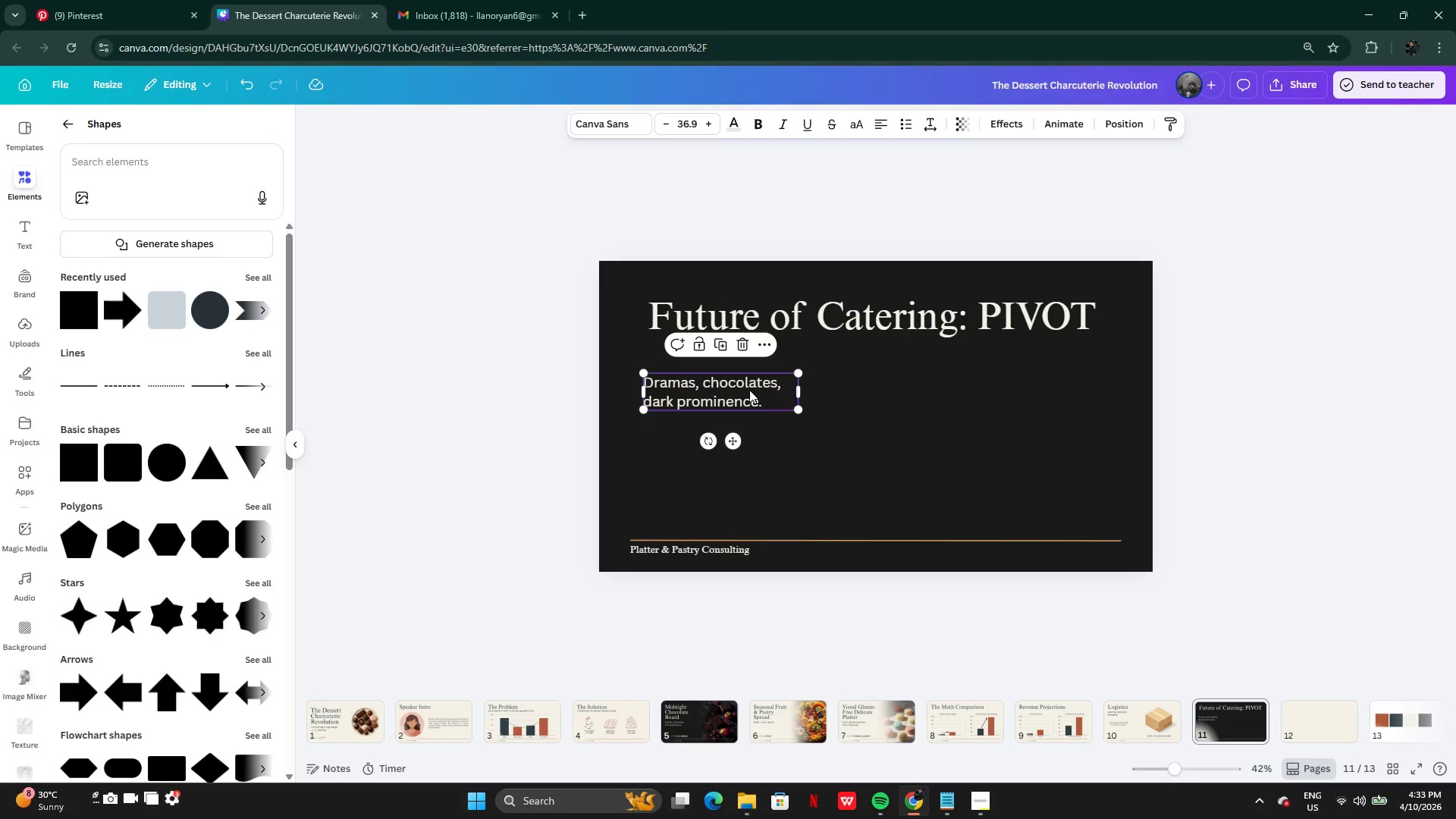 
left_click_drag(start_coordinate=[677, 385], to_coordinate=[701, 415])
 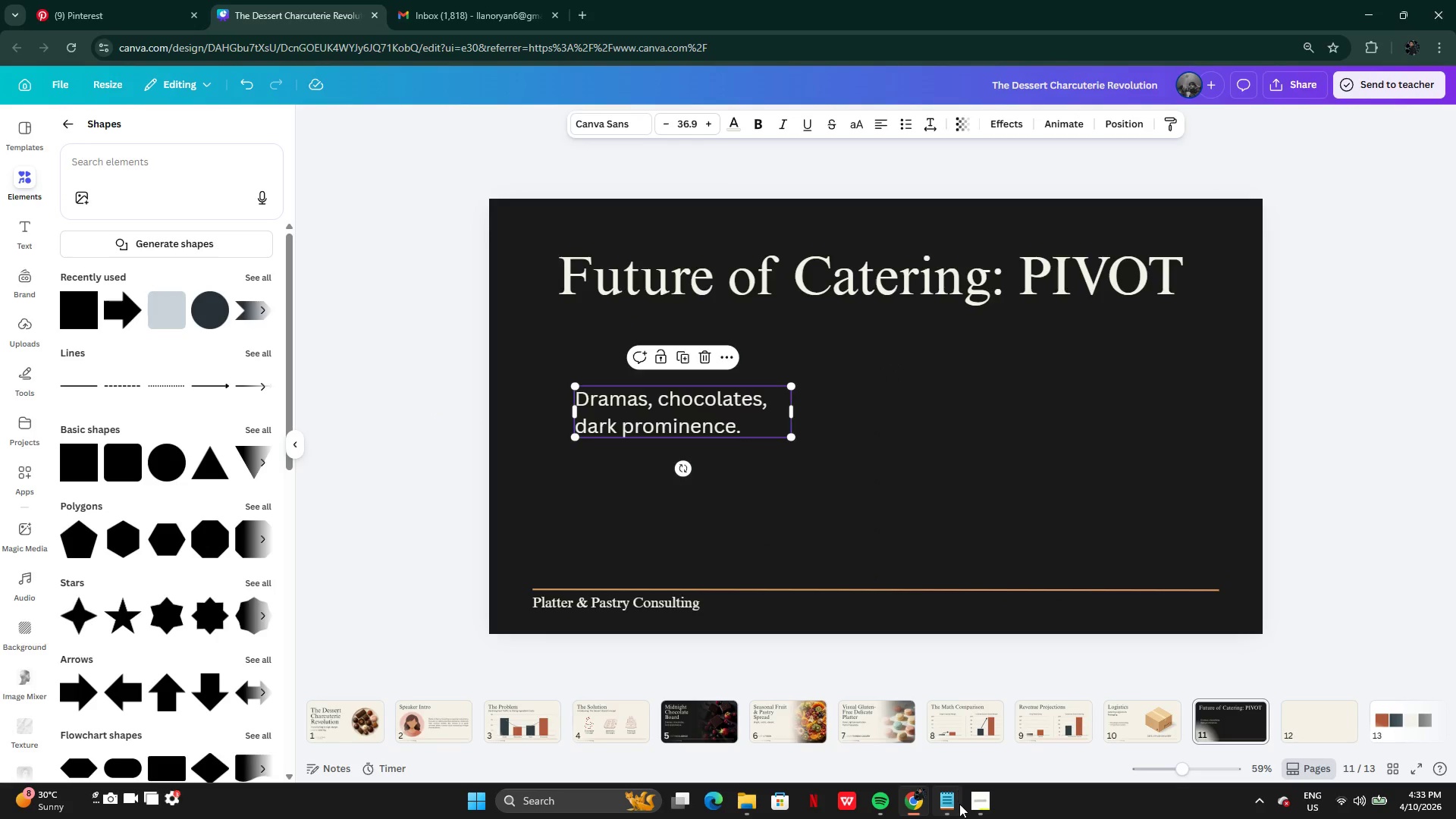 
left_click([960, 808])
 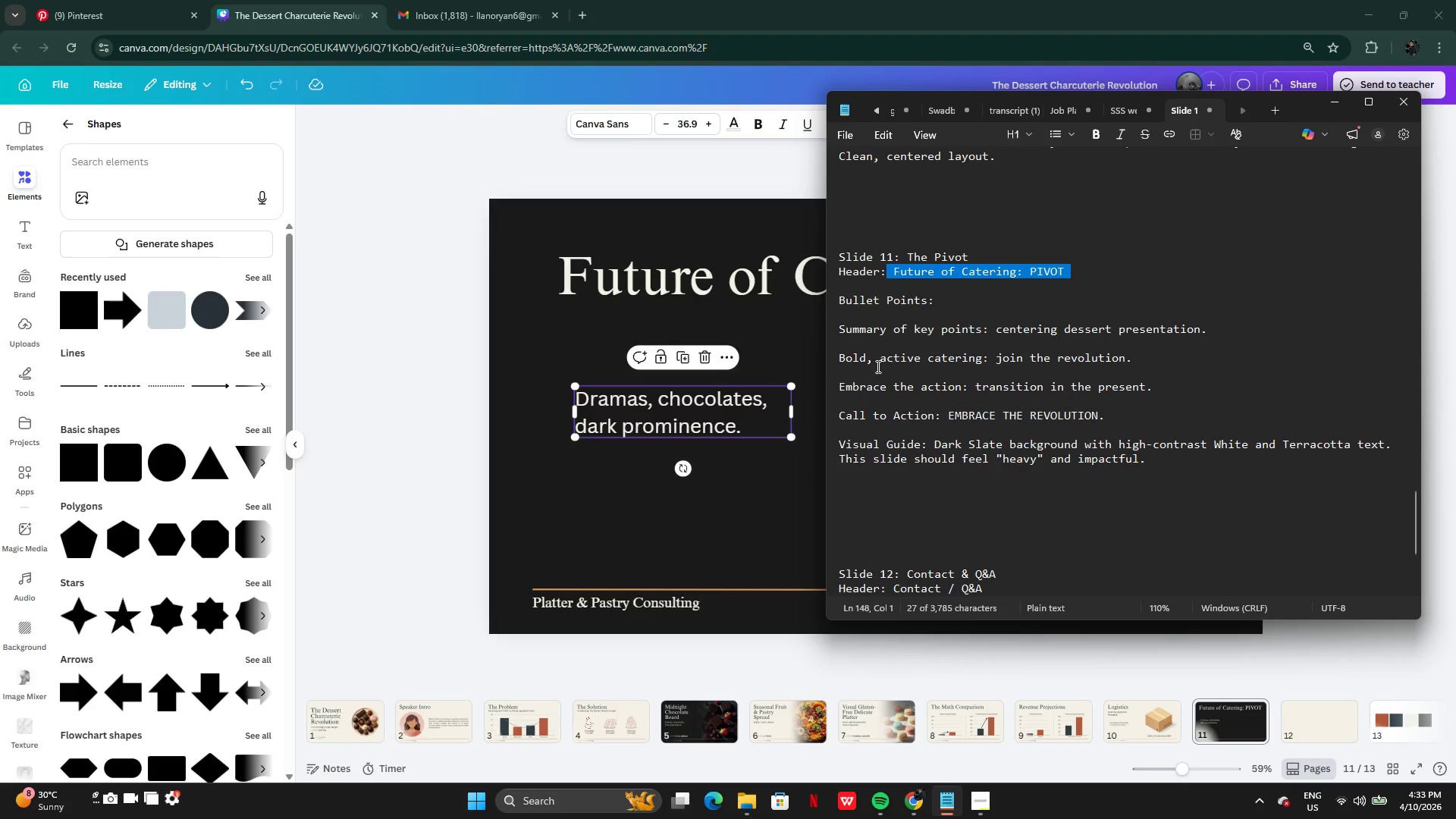 
wait(7.75)
 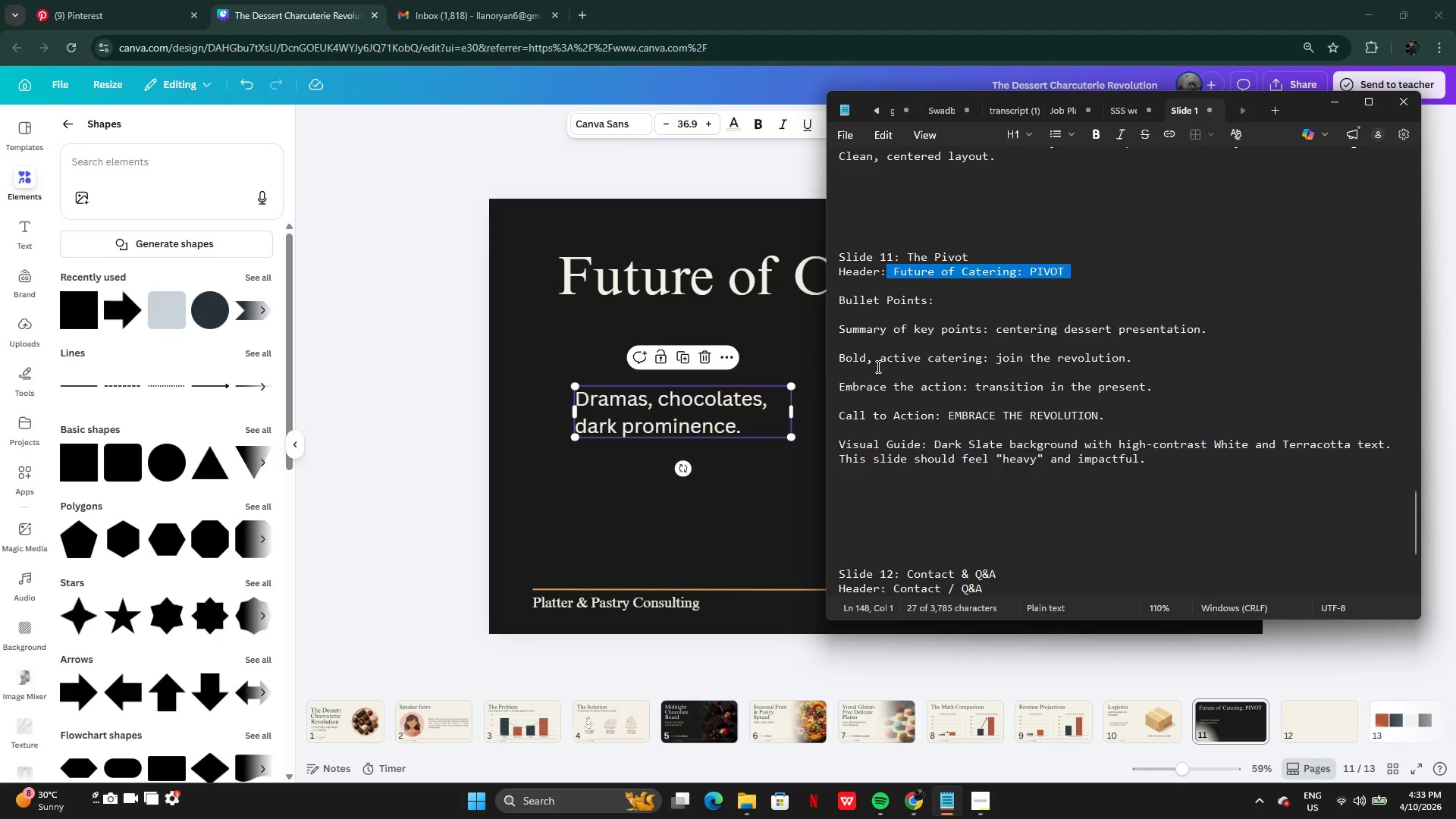 
left_click_drag(start_coordinate=[838, 334], to_coordinate=[864, 334])
 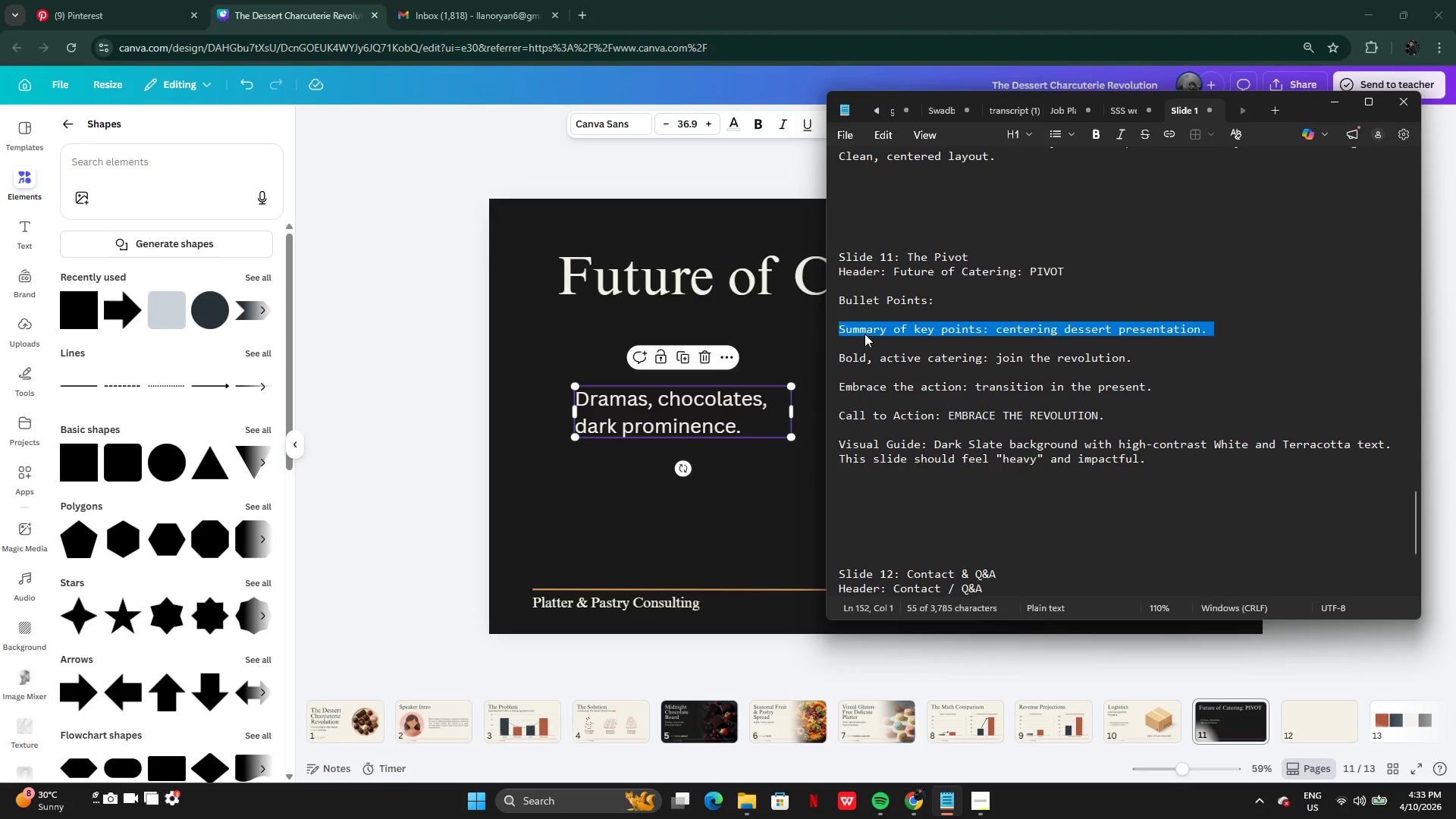 
key(Control+C)
 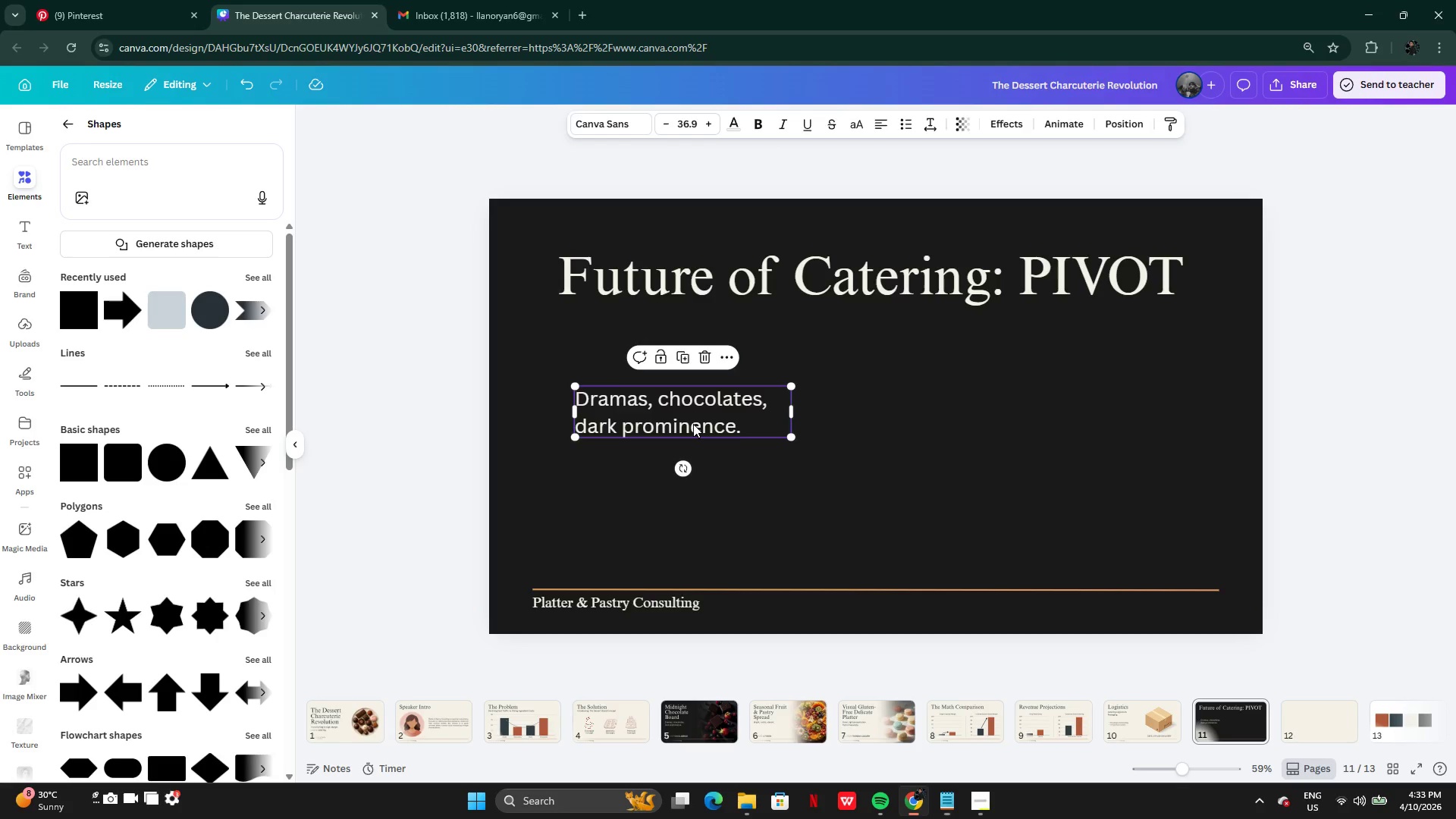 
double_click([693, 424])
 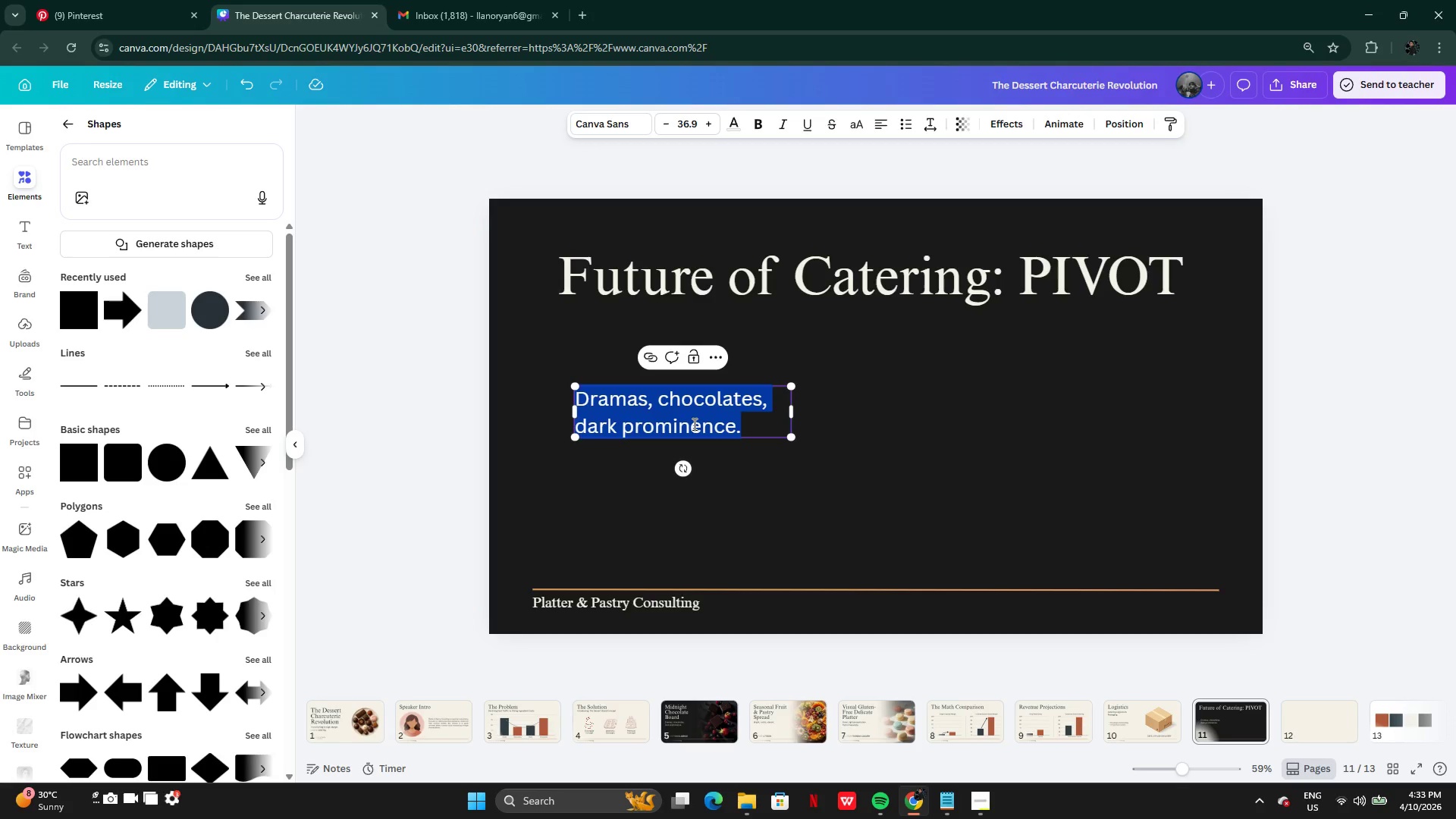 
key(Control+V)
 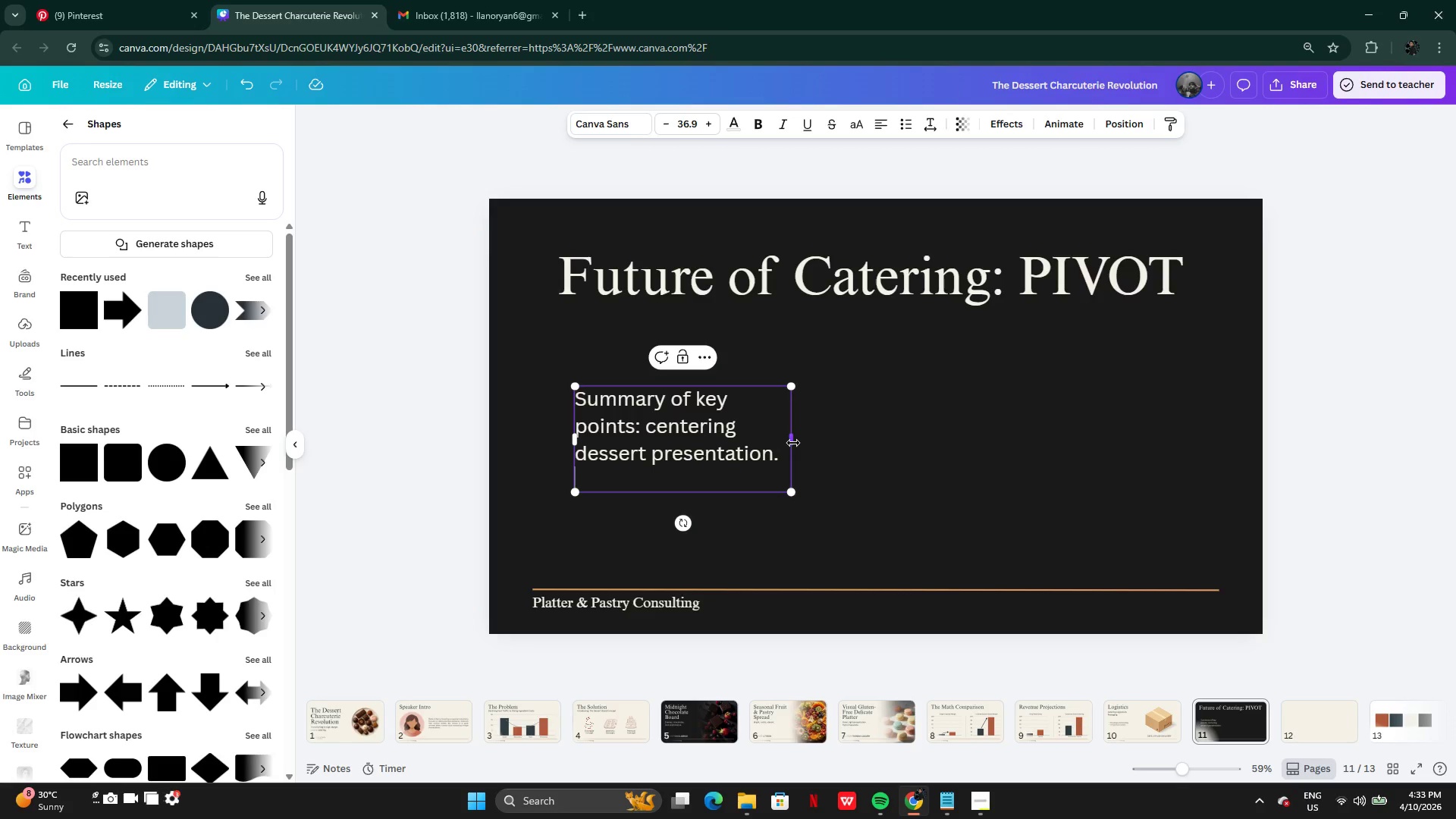 
left_click_drag(start_coordinate=[793, 443], to_coordinate=[1134, 414])
 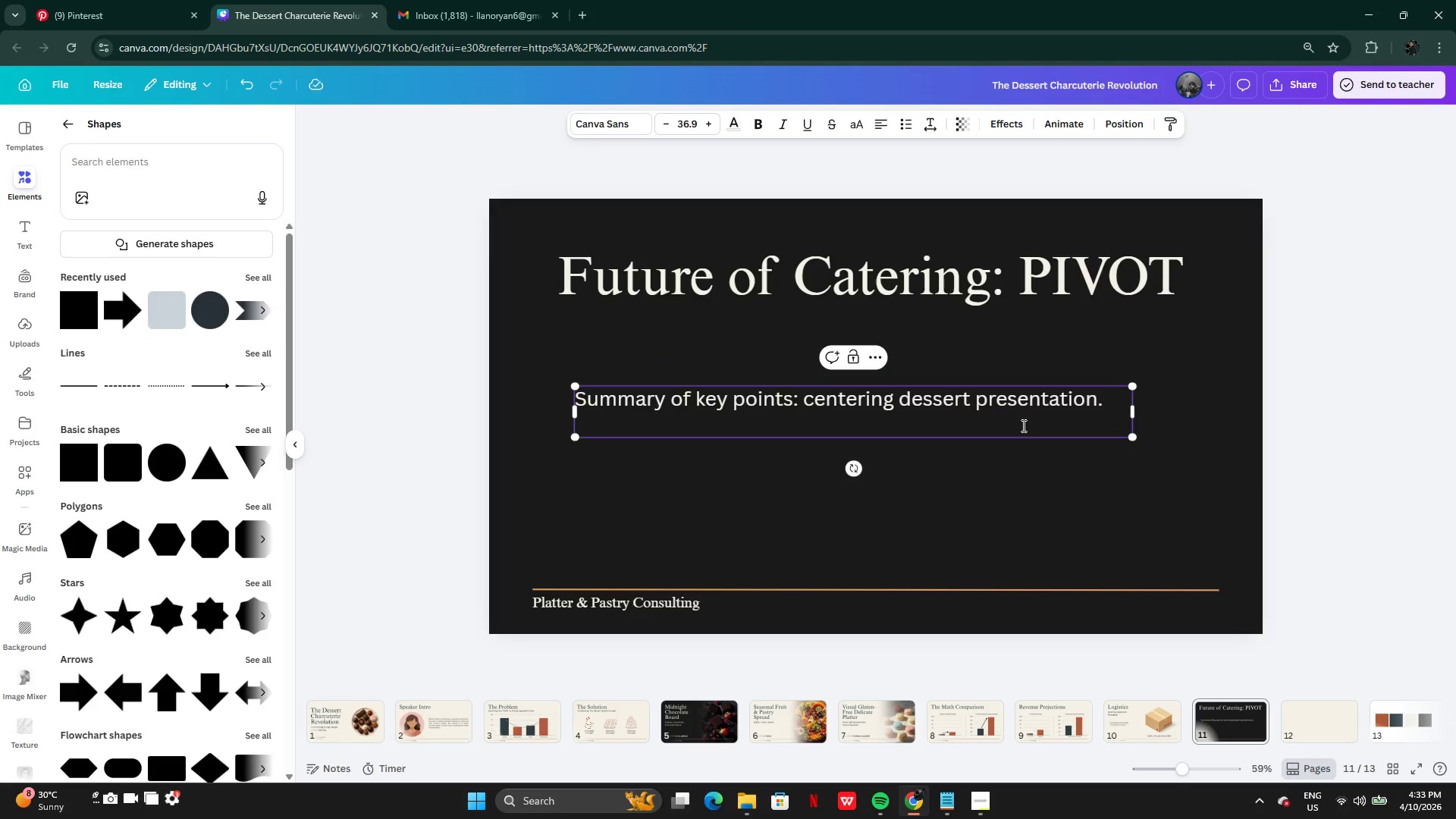 
left_click([1022, 425])
 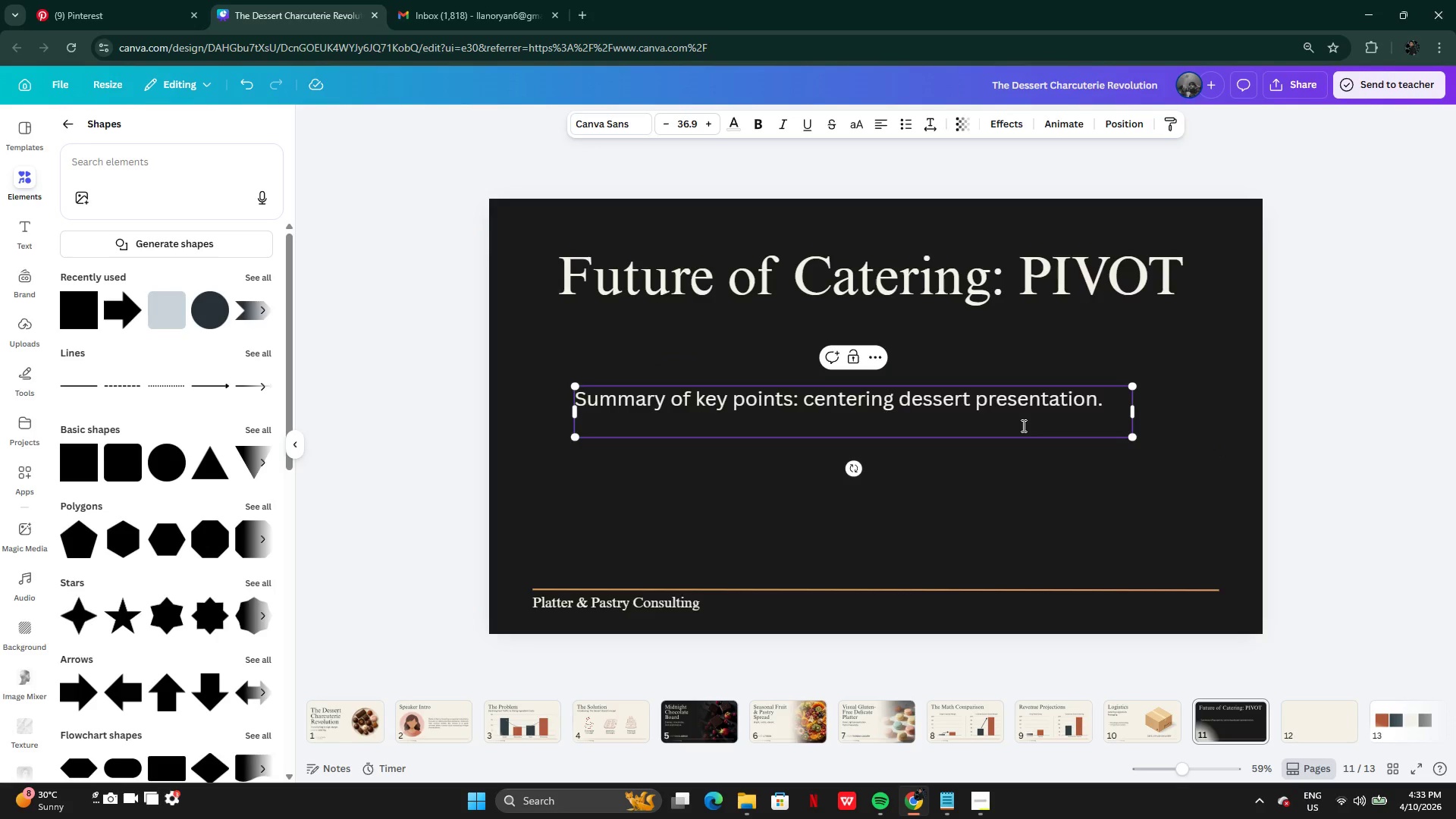 
key(Backslash)
 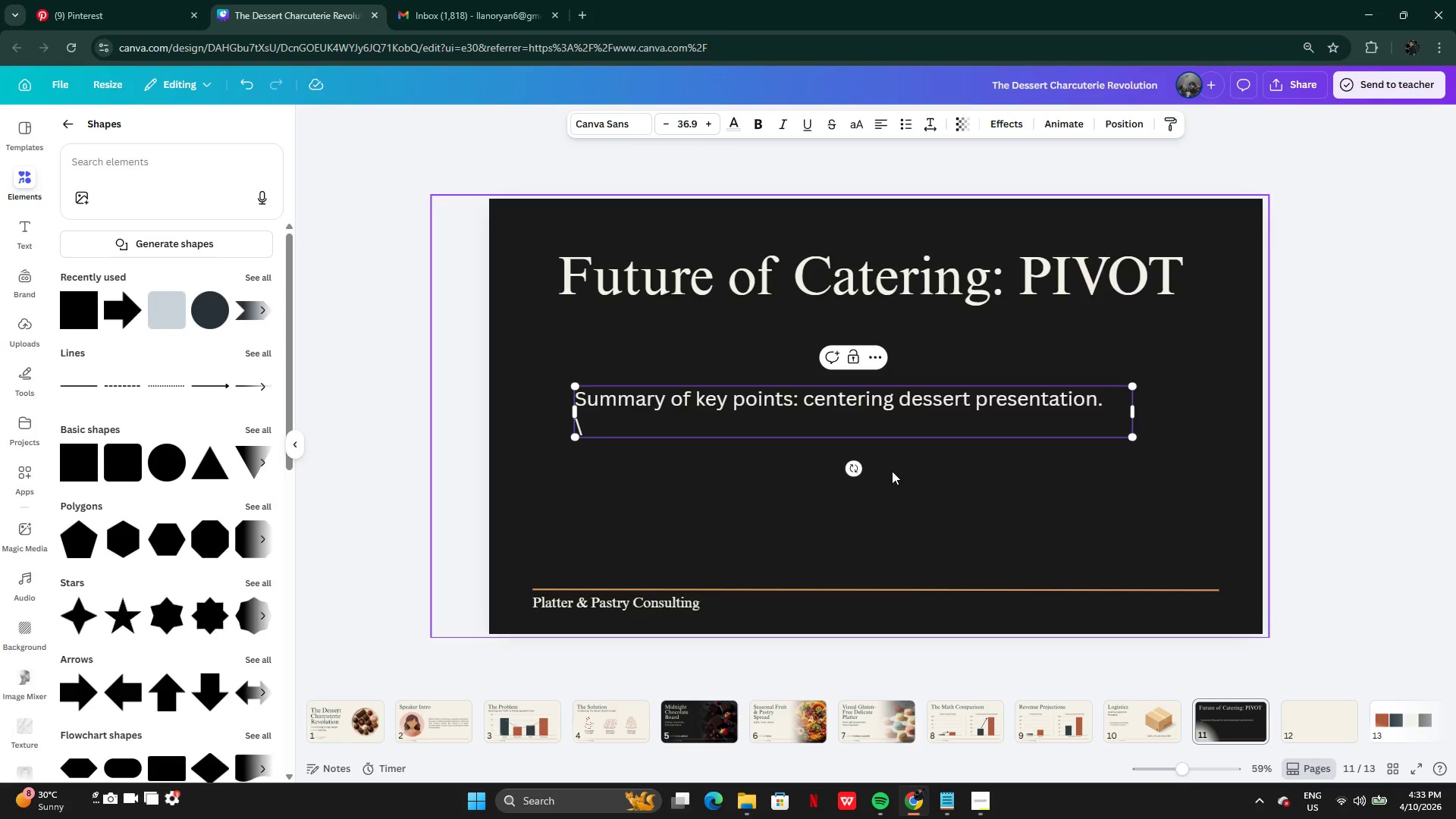 
key(Backslash)
 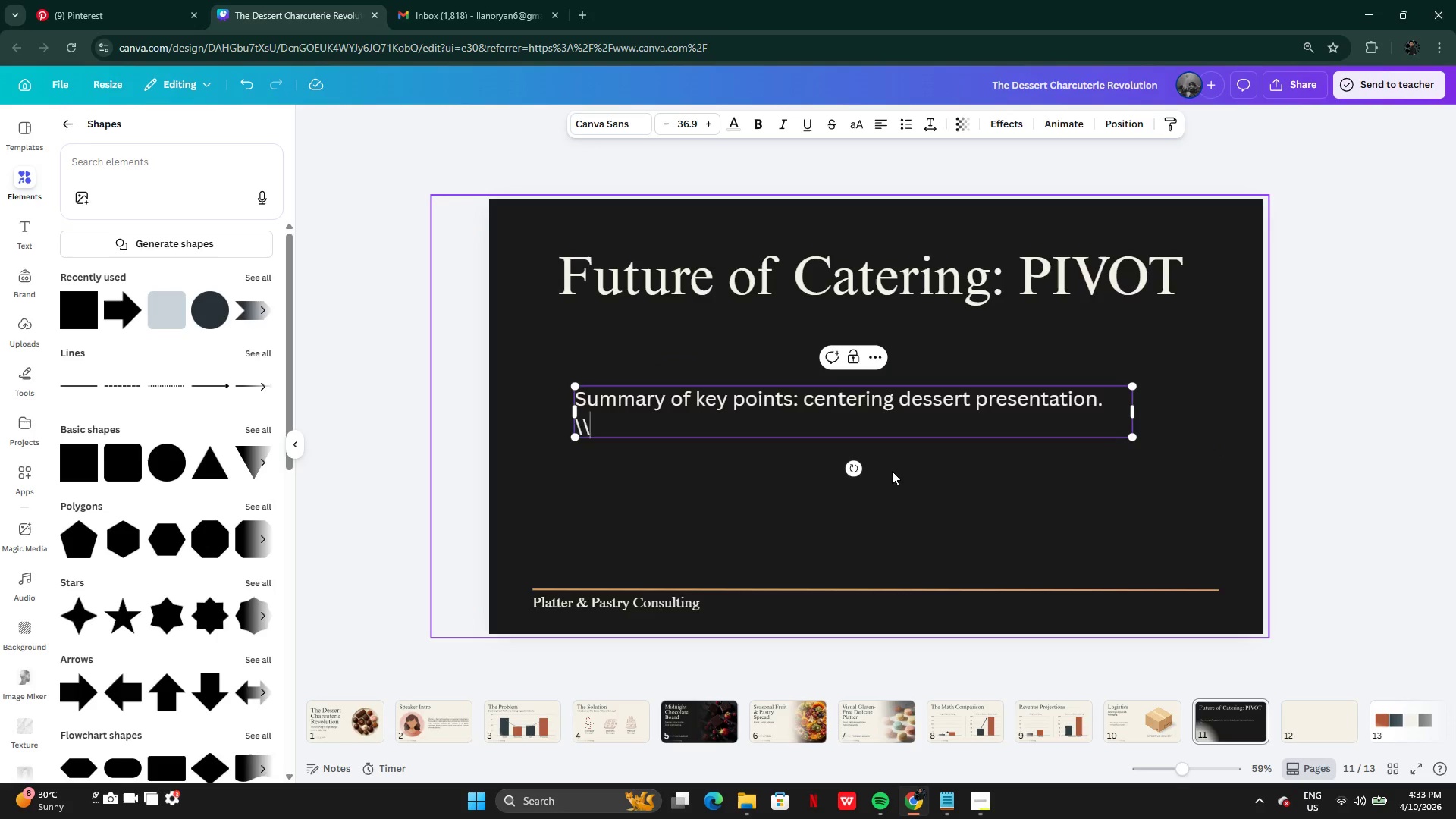 
key(Backspace)
 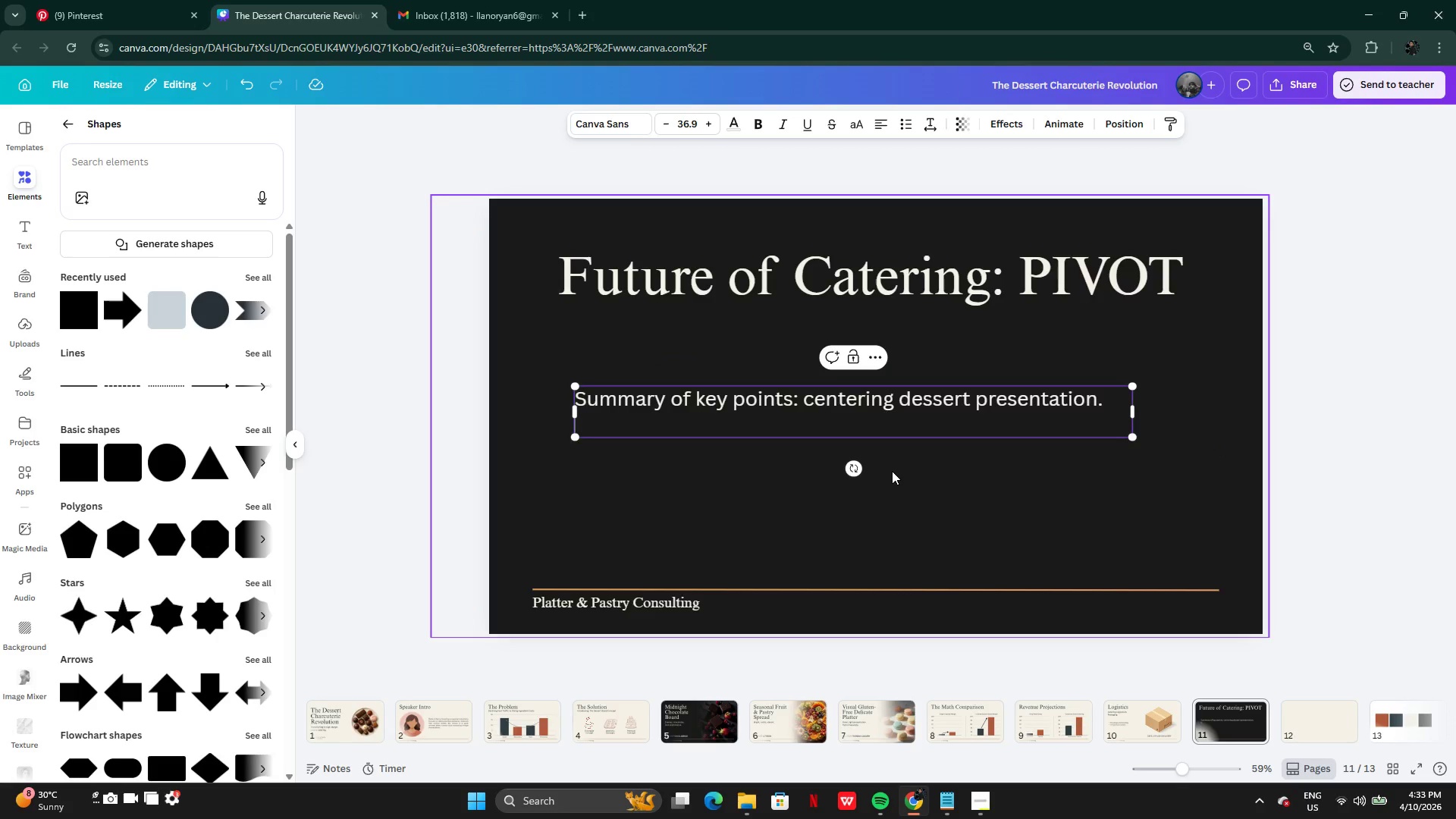 
key(Backspace)
 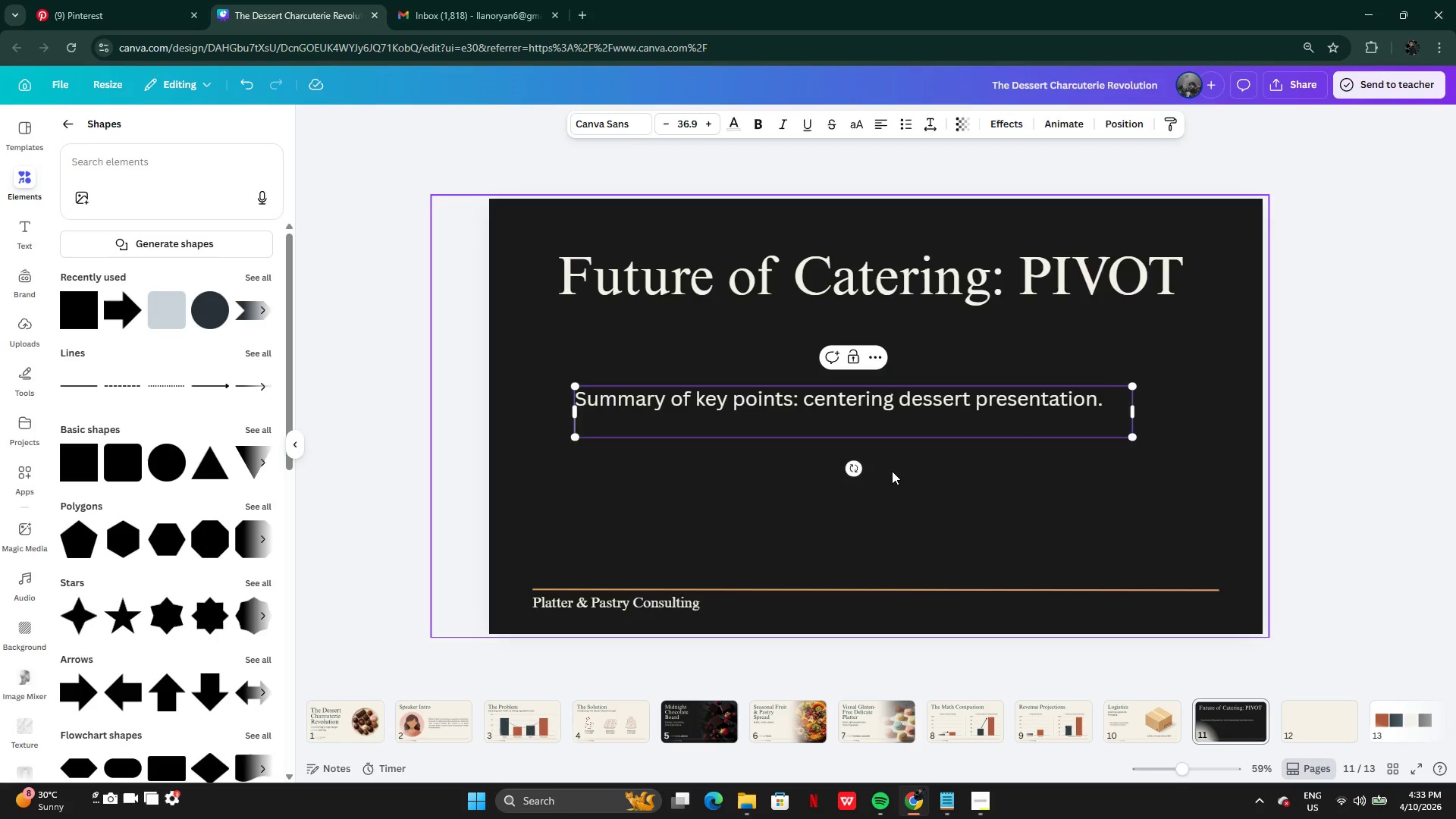 
key(Backspace)
 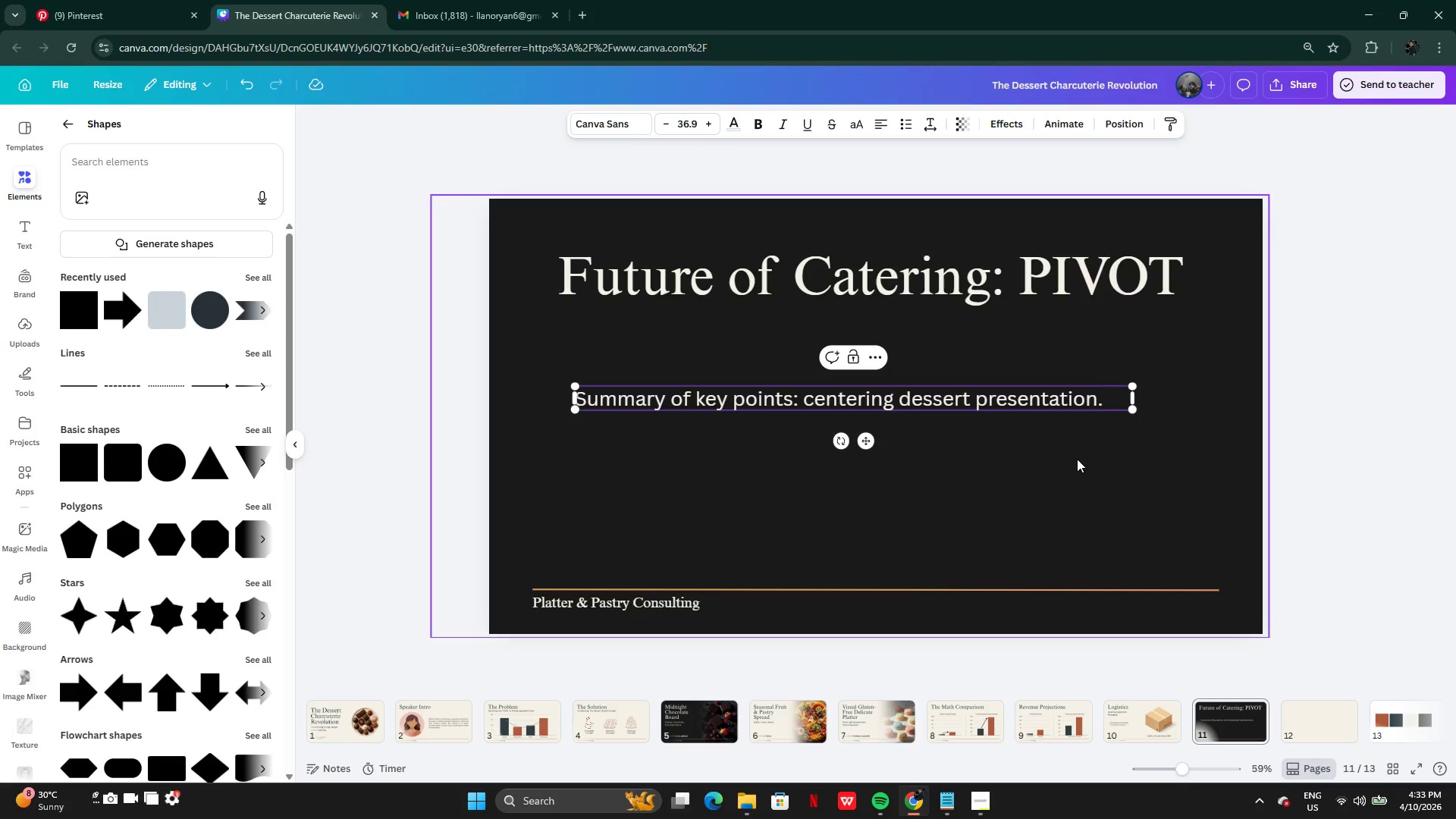 
left_click([995, 478])
 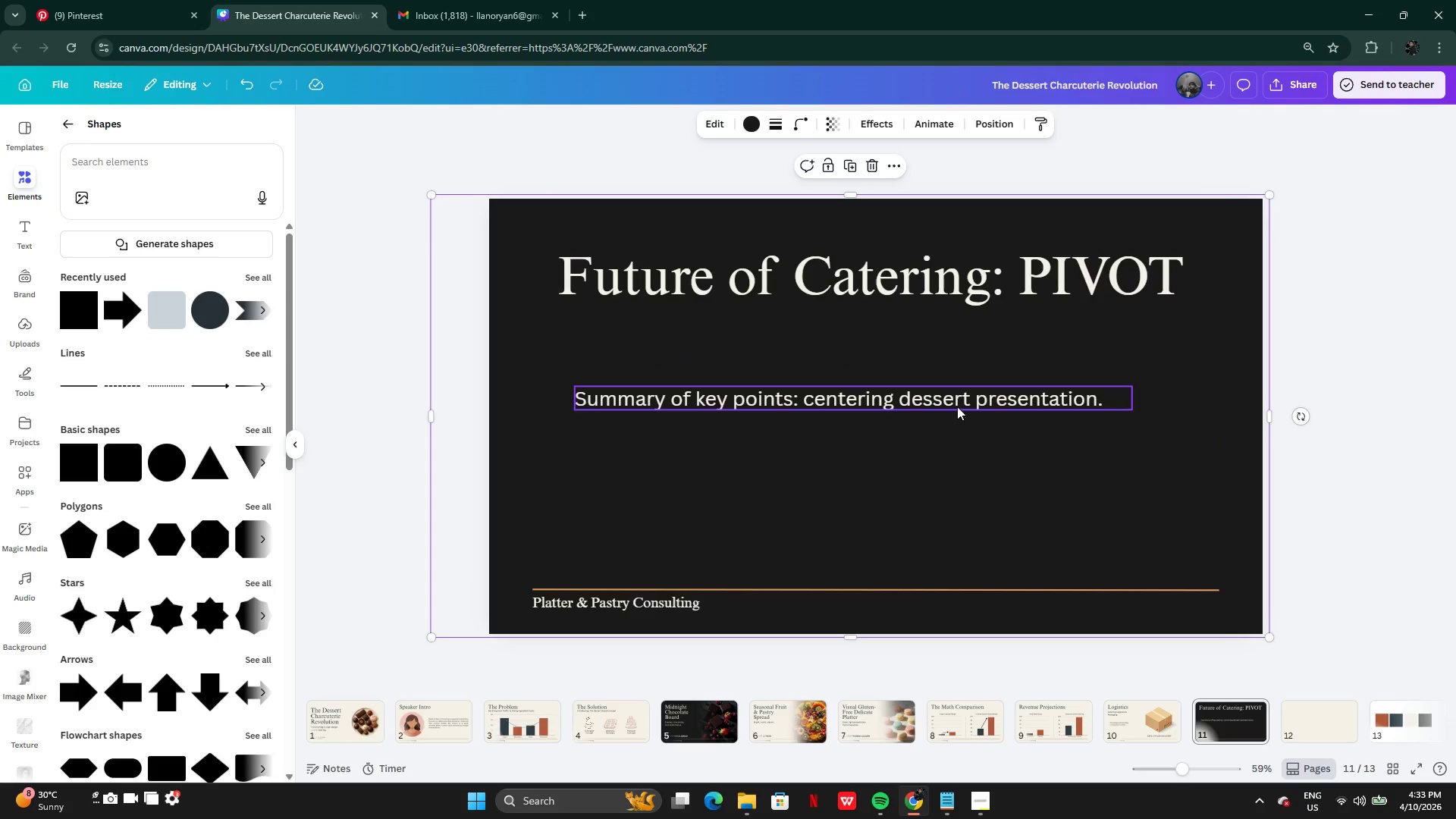 
left_click_drag(start_coordinate=[957, 406], to_coordinate=[965, 378])
 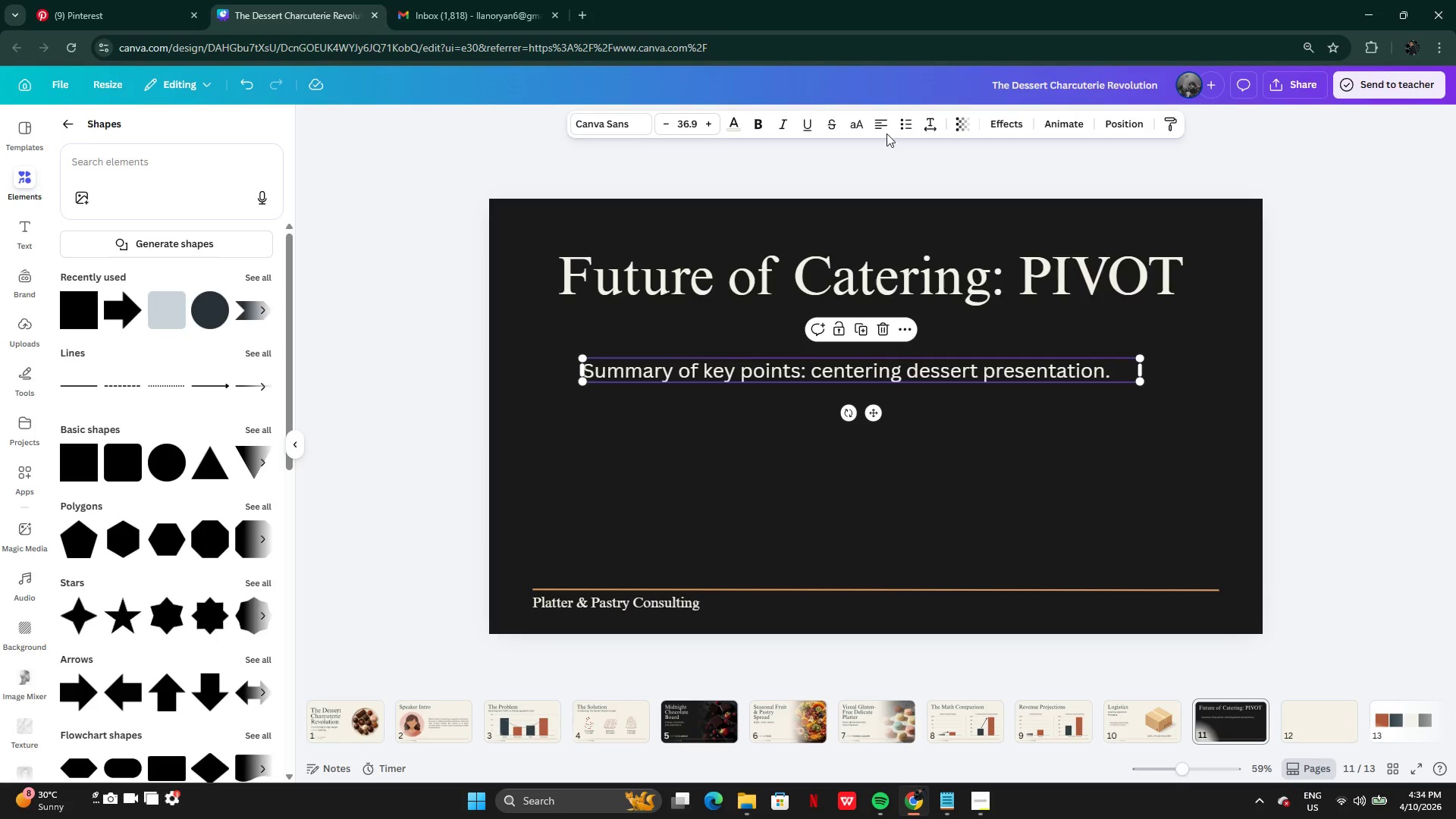 
left_click([899, 127])
 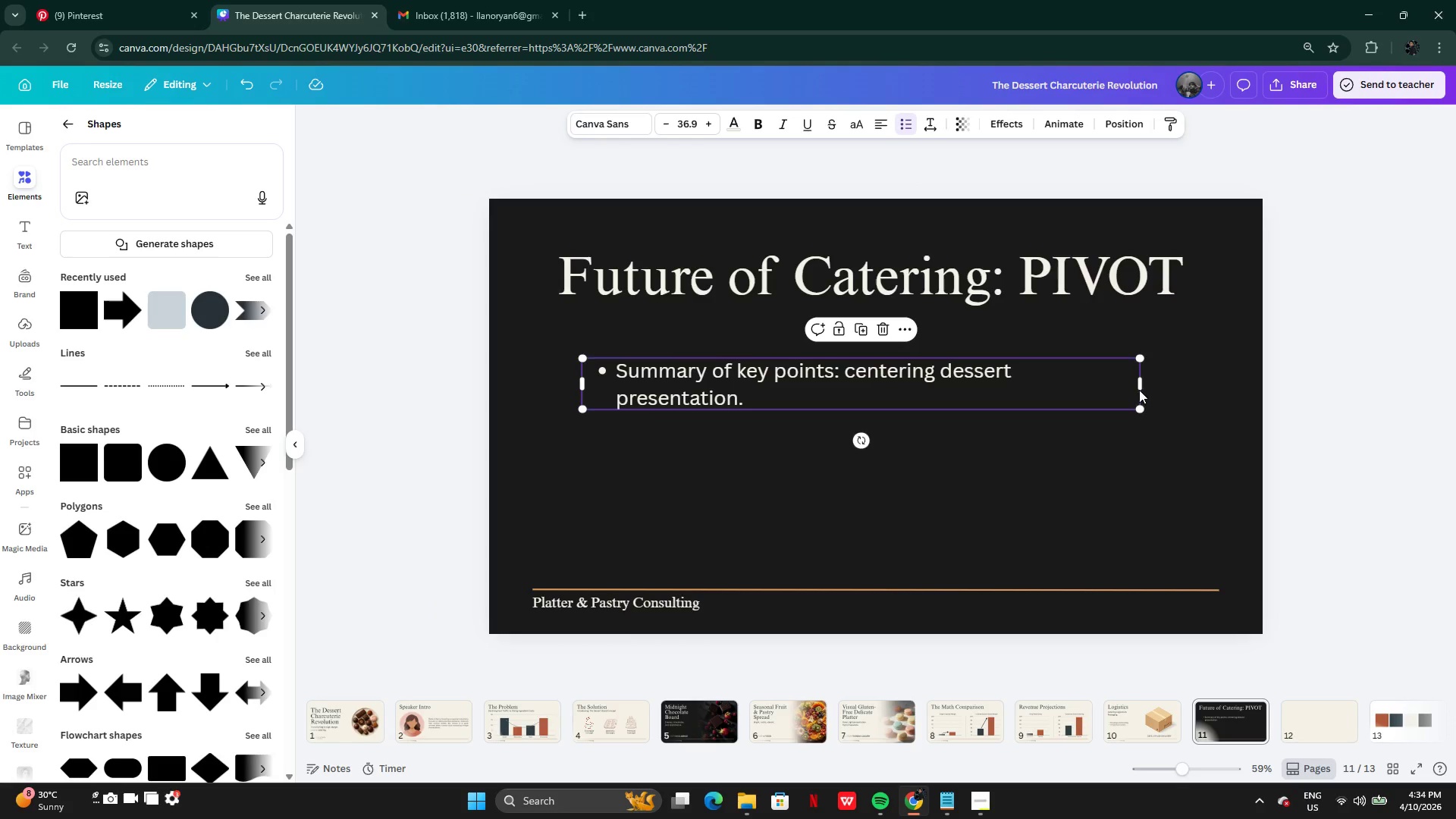 
left_click_drag(start_coordinate=[1144, 384], to_coordinate=[1185, 378])
 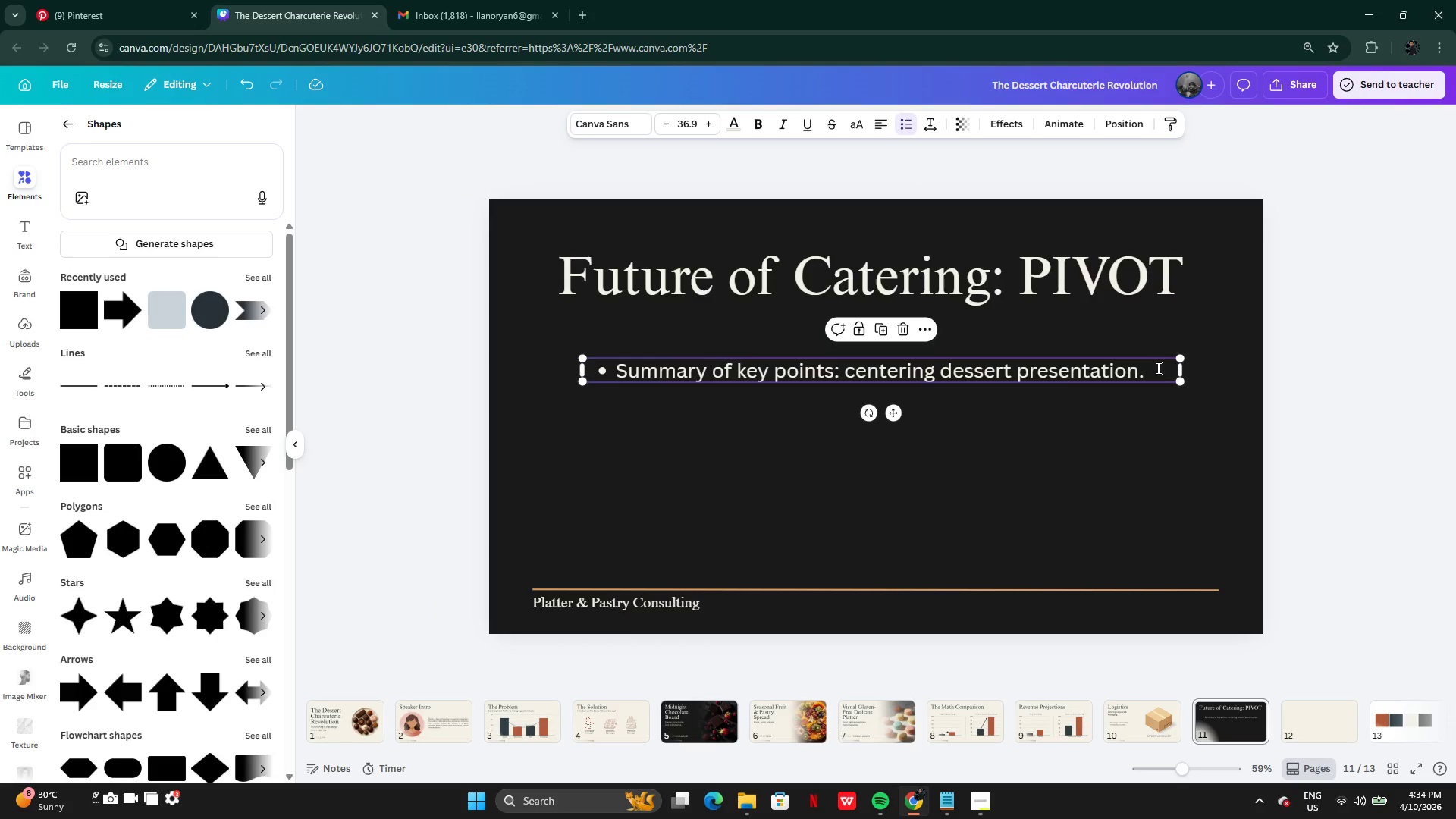 
left_click([1157, 368])
 